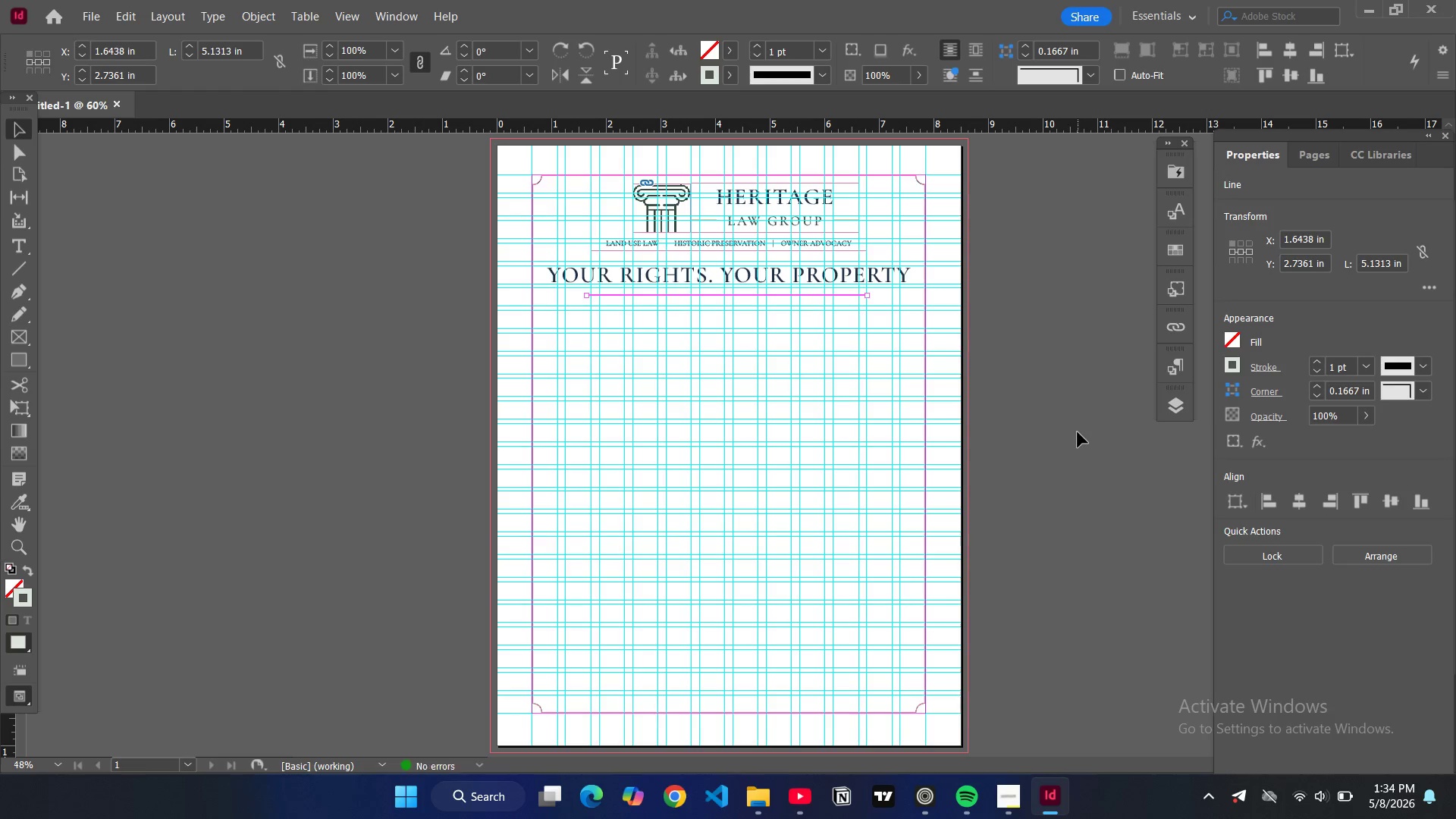 
left_click([1078, 432])
 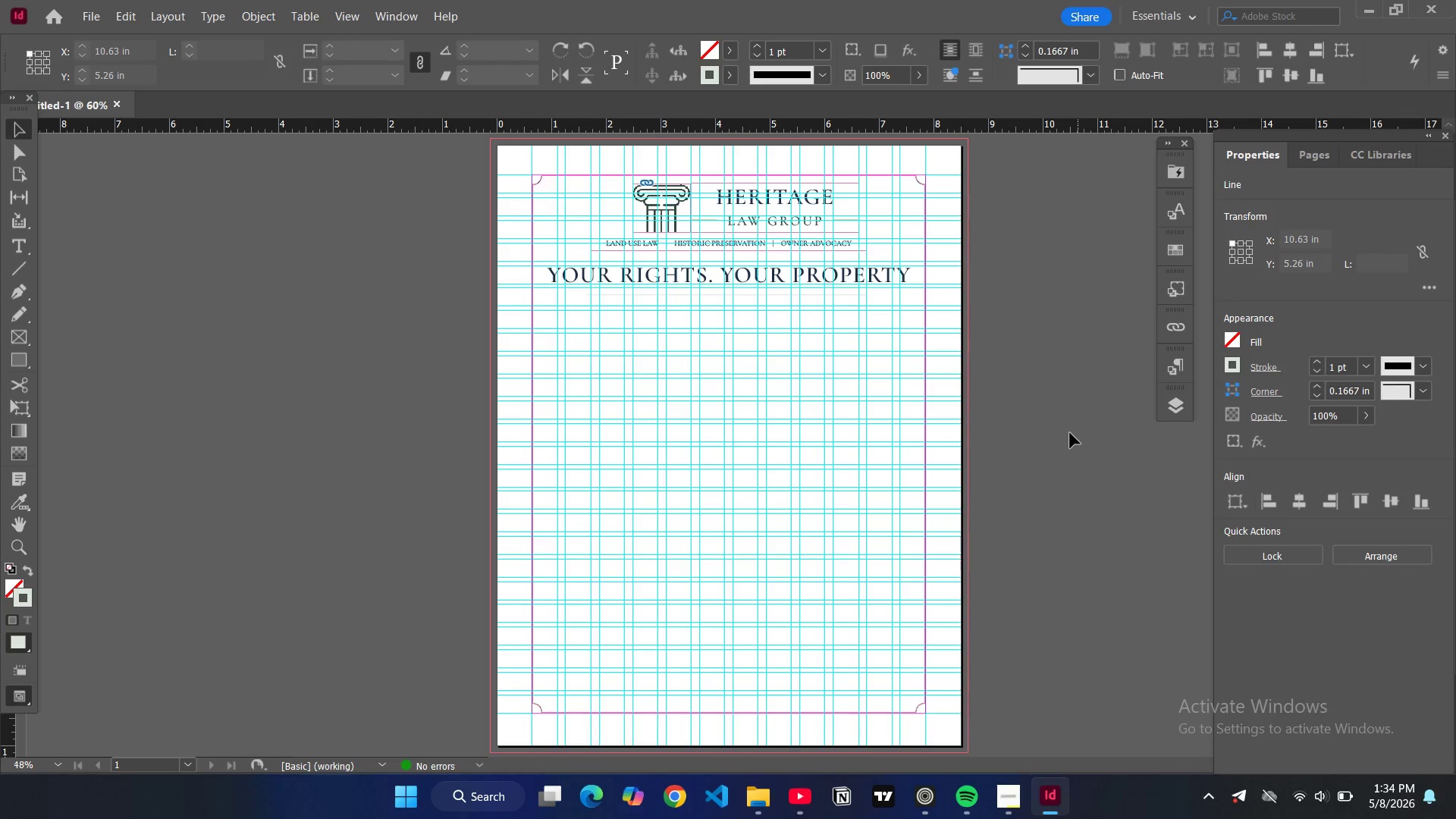 
key(W)
 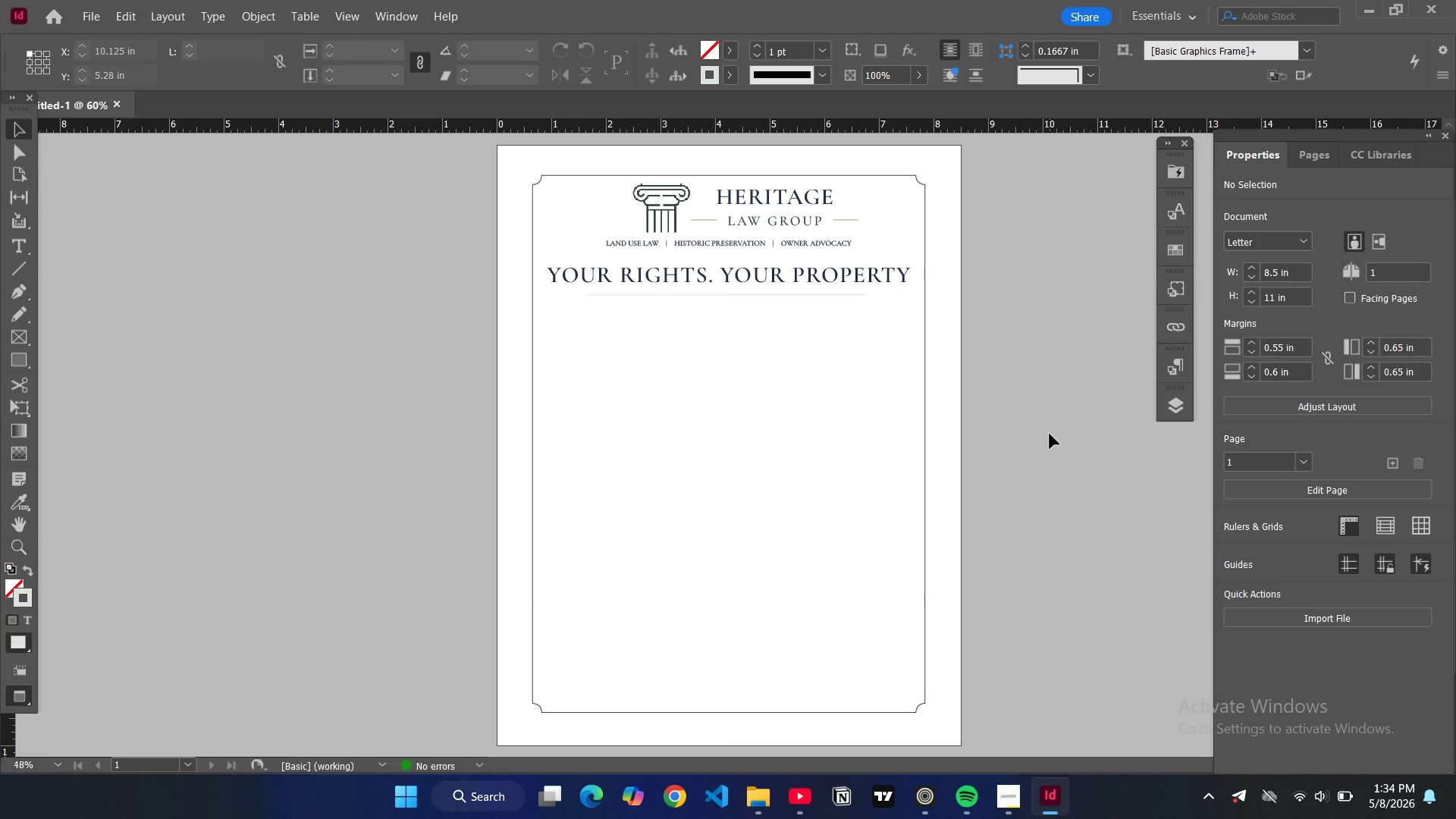 
key(W)
 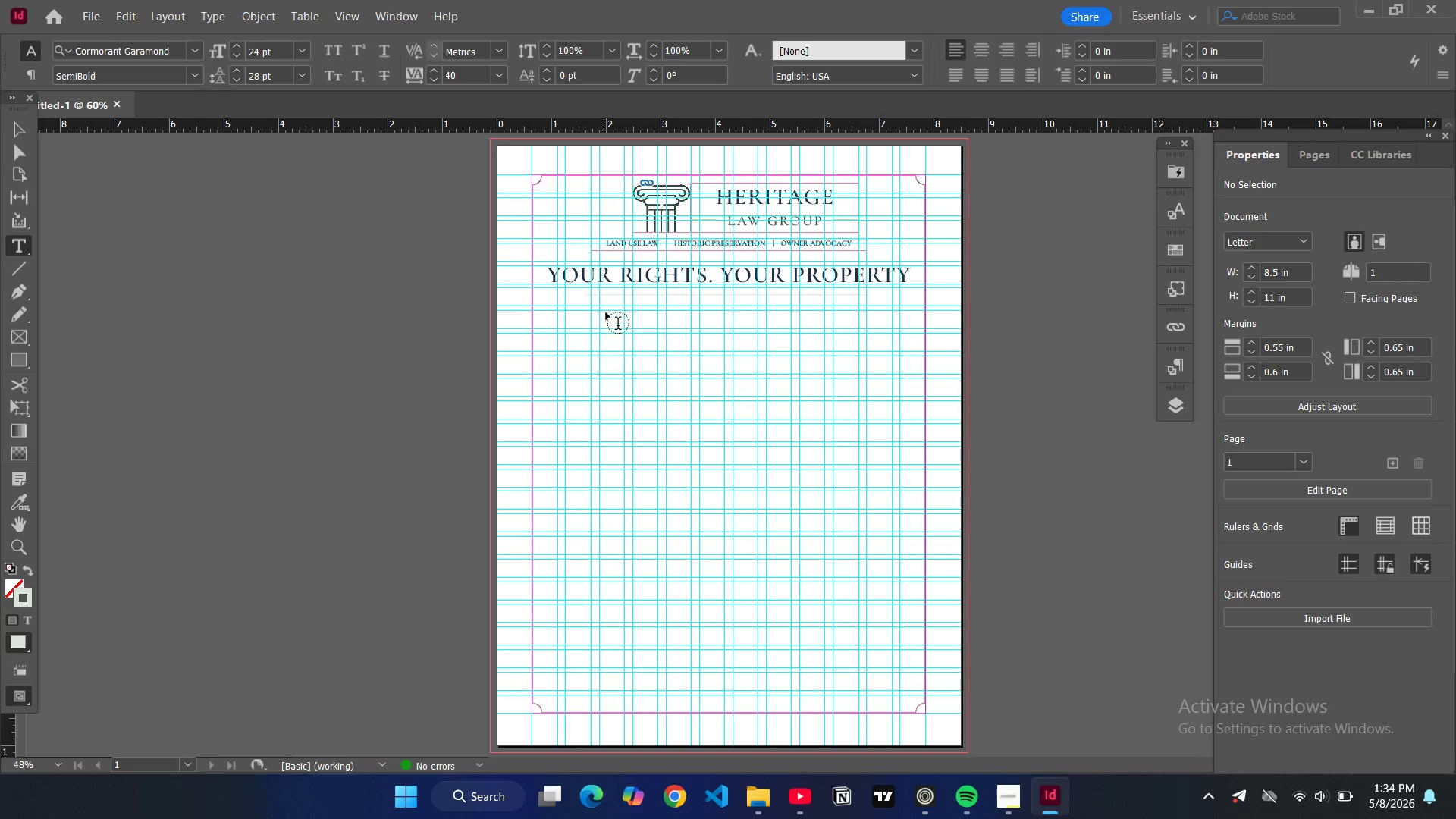 
wait(5.36)
 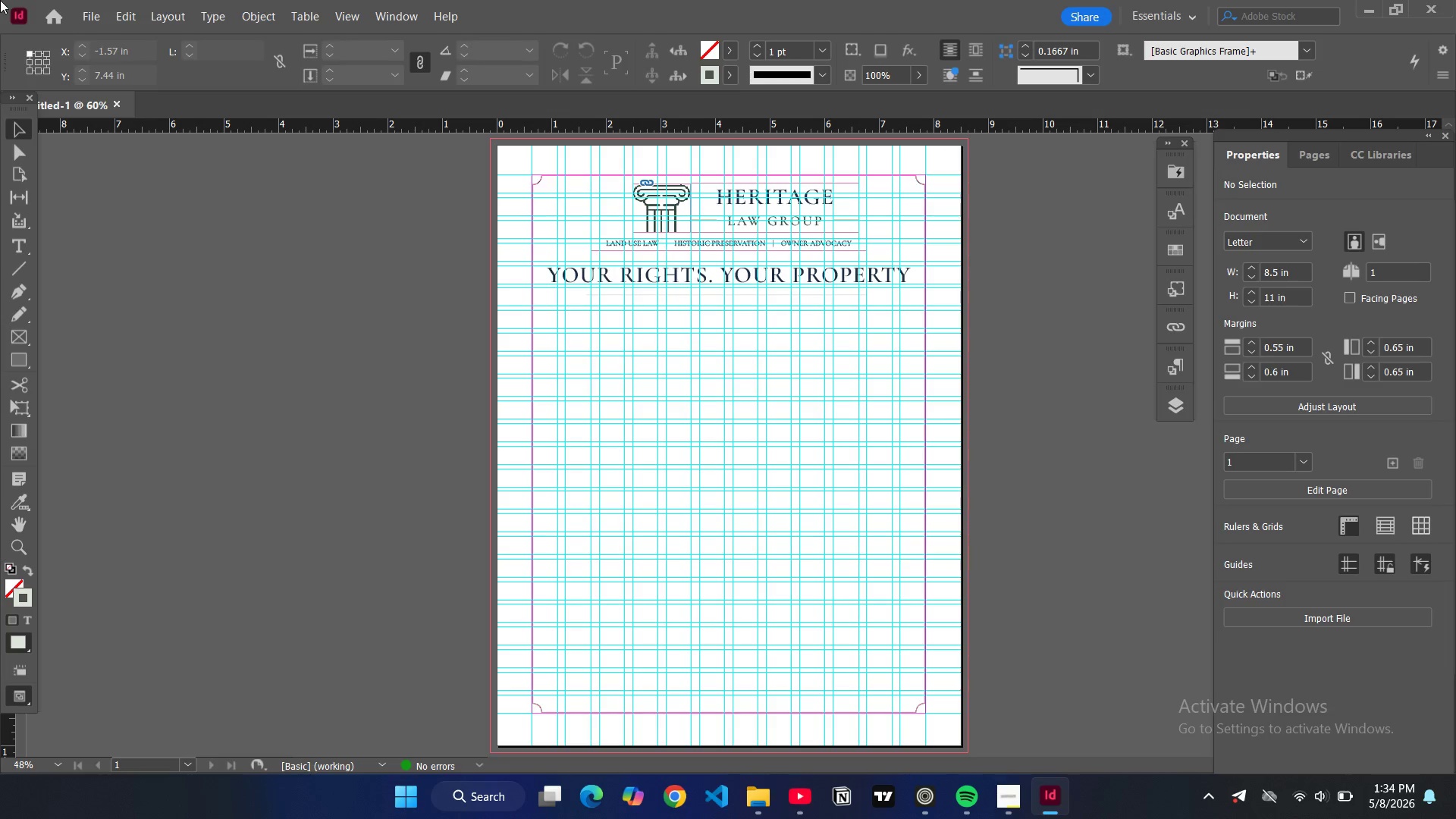 
left_click_drag(start_coordinate=[600, 306], to_coordinate=[827, 328])
 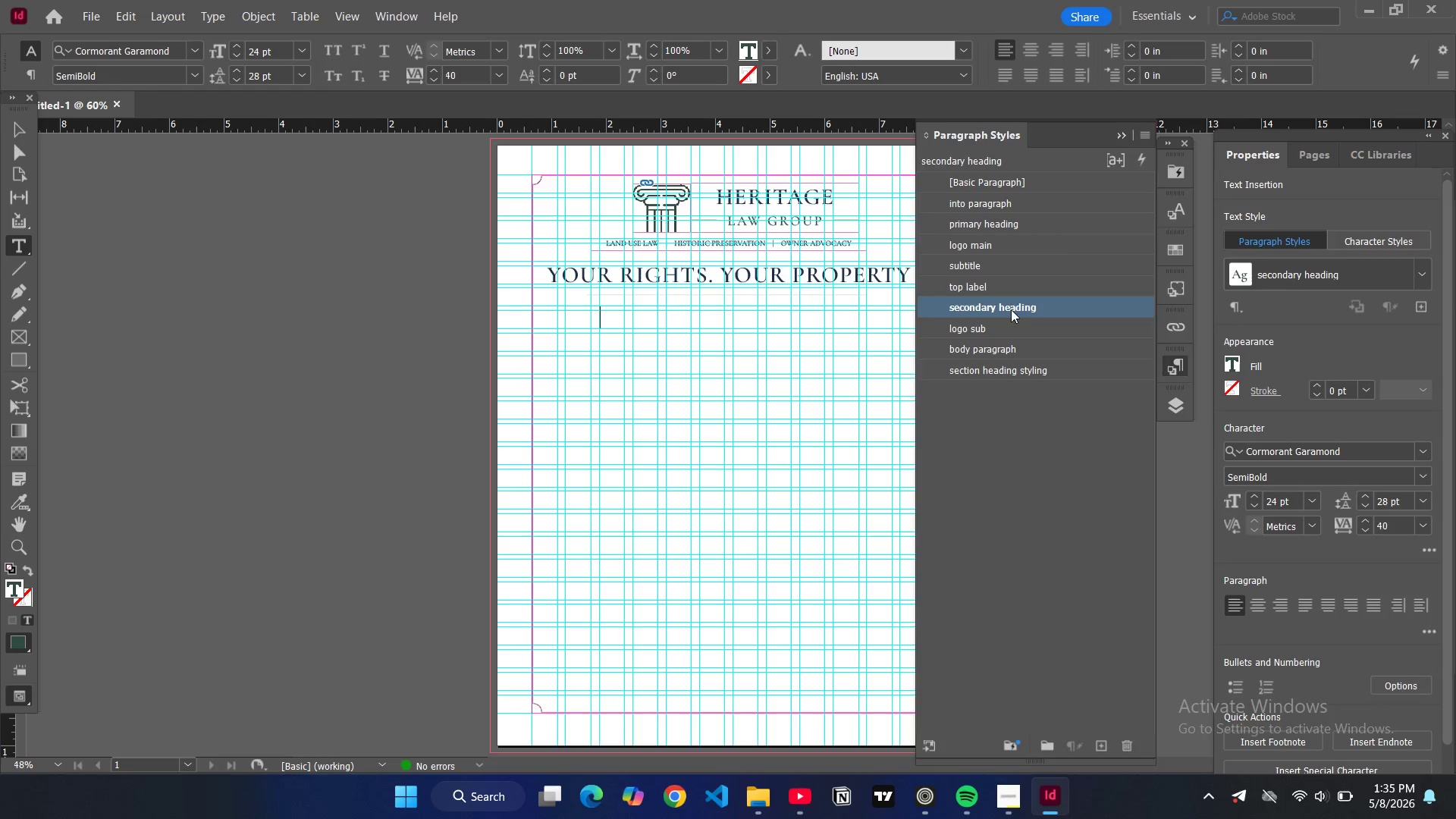 
left_click([608, 318])
 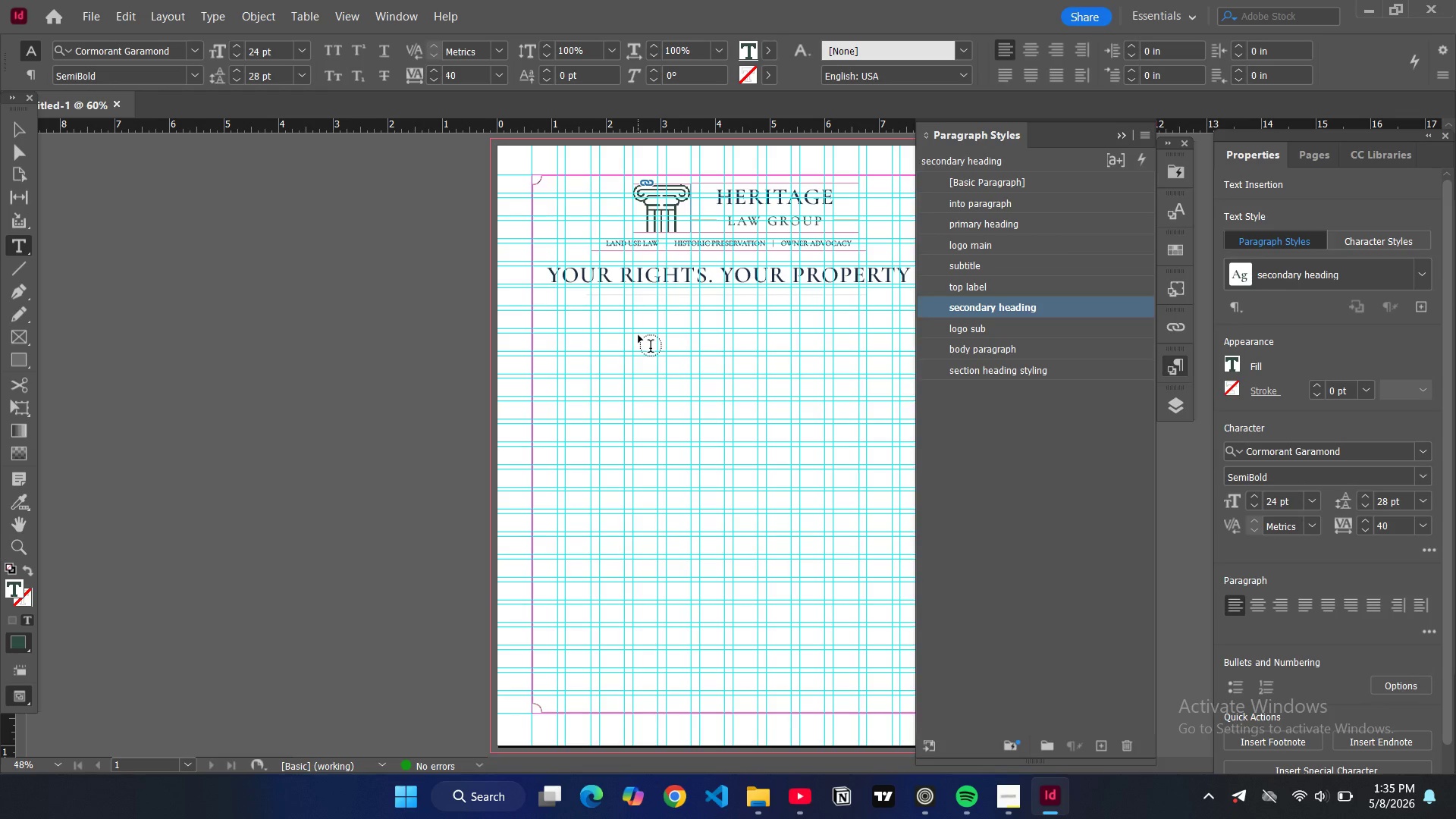 
type(THE APPEALS PROCESS:)
 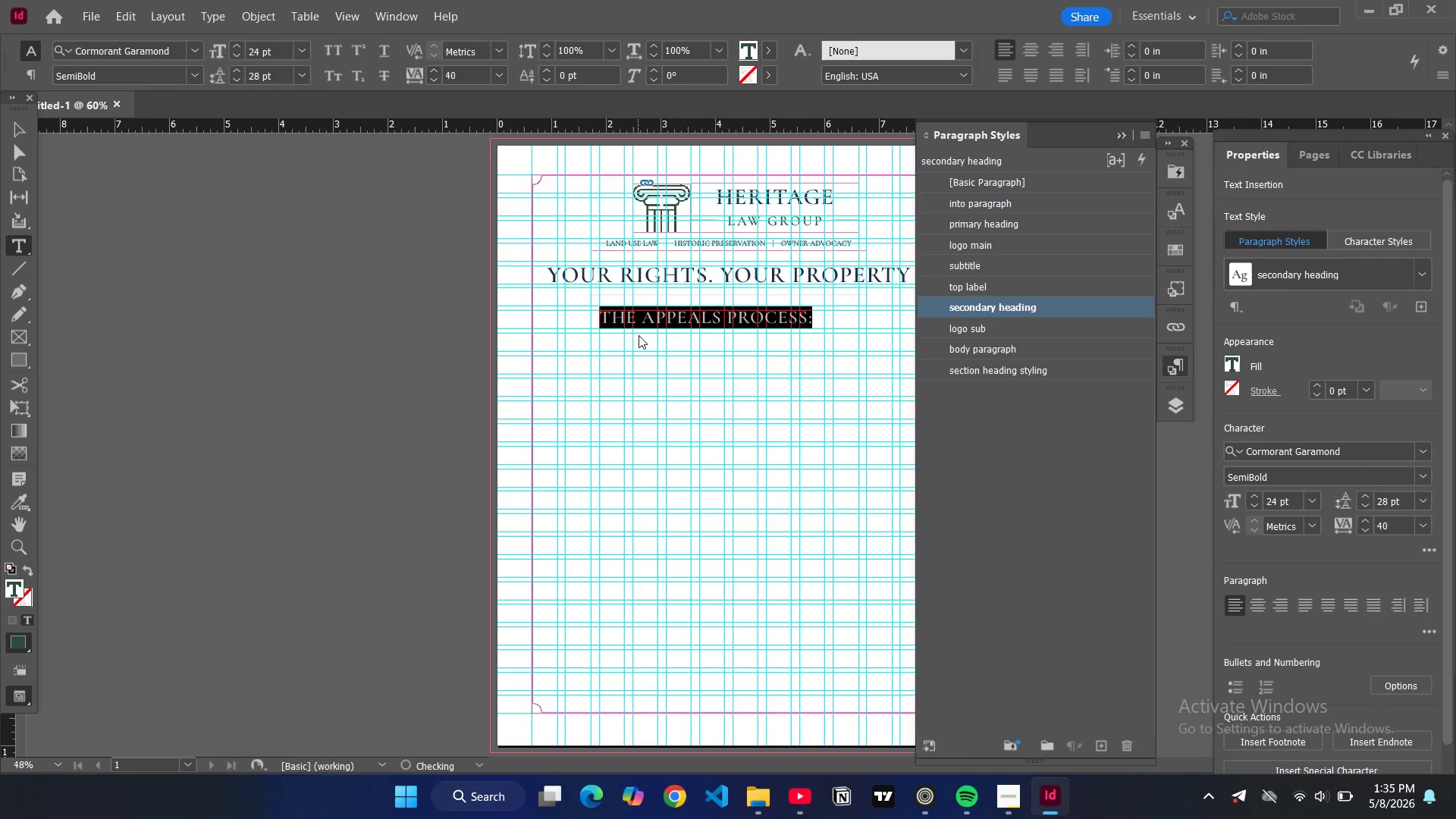 
key(Control+A)
 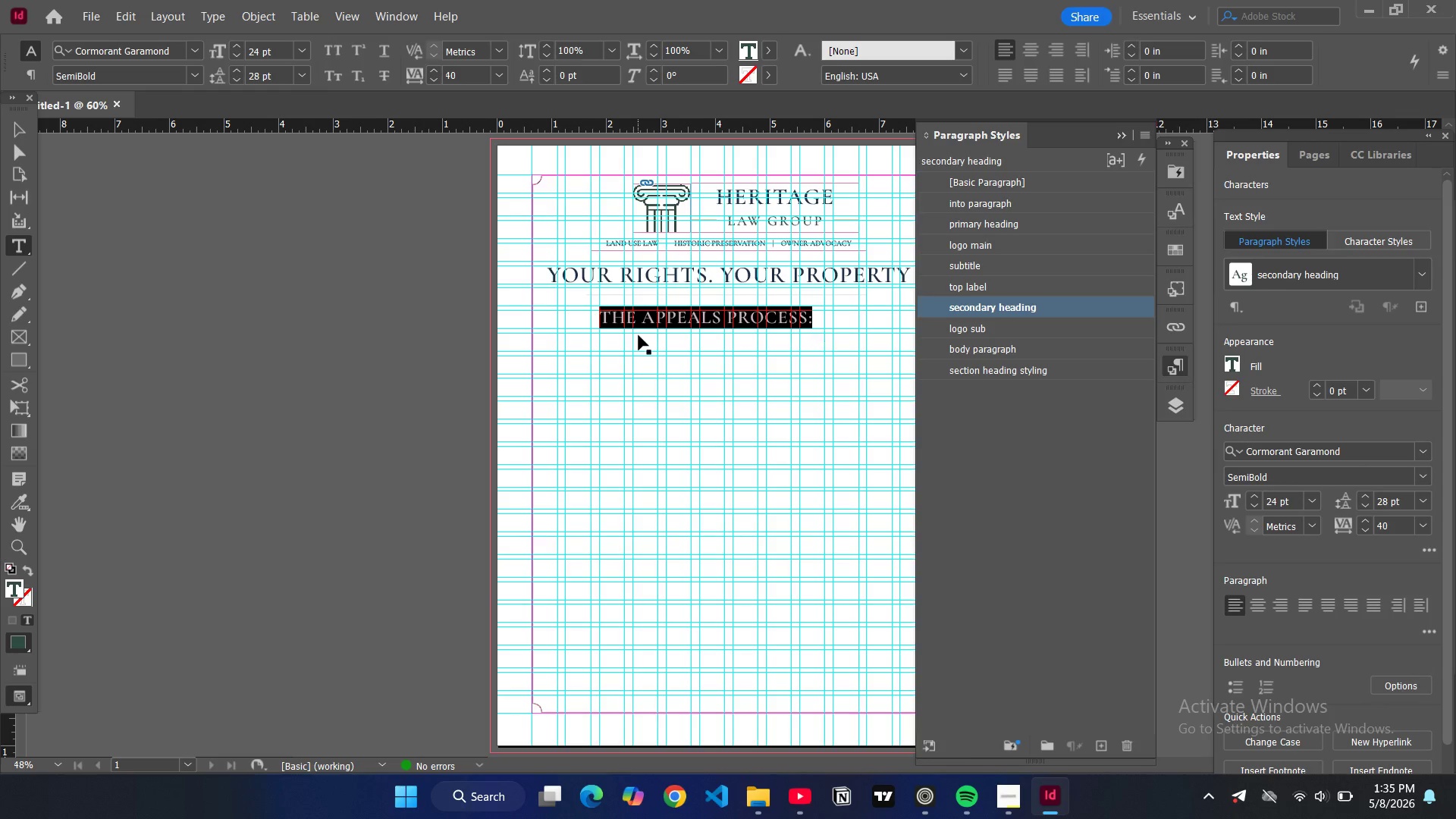 
key(Control+Shift+V)
 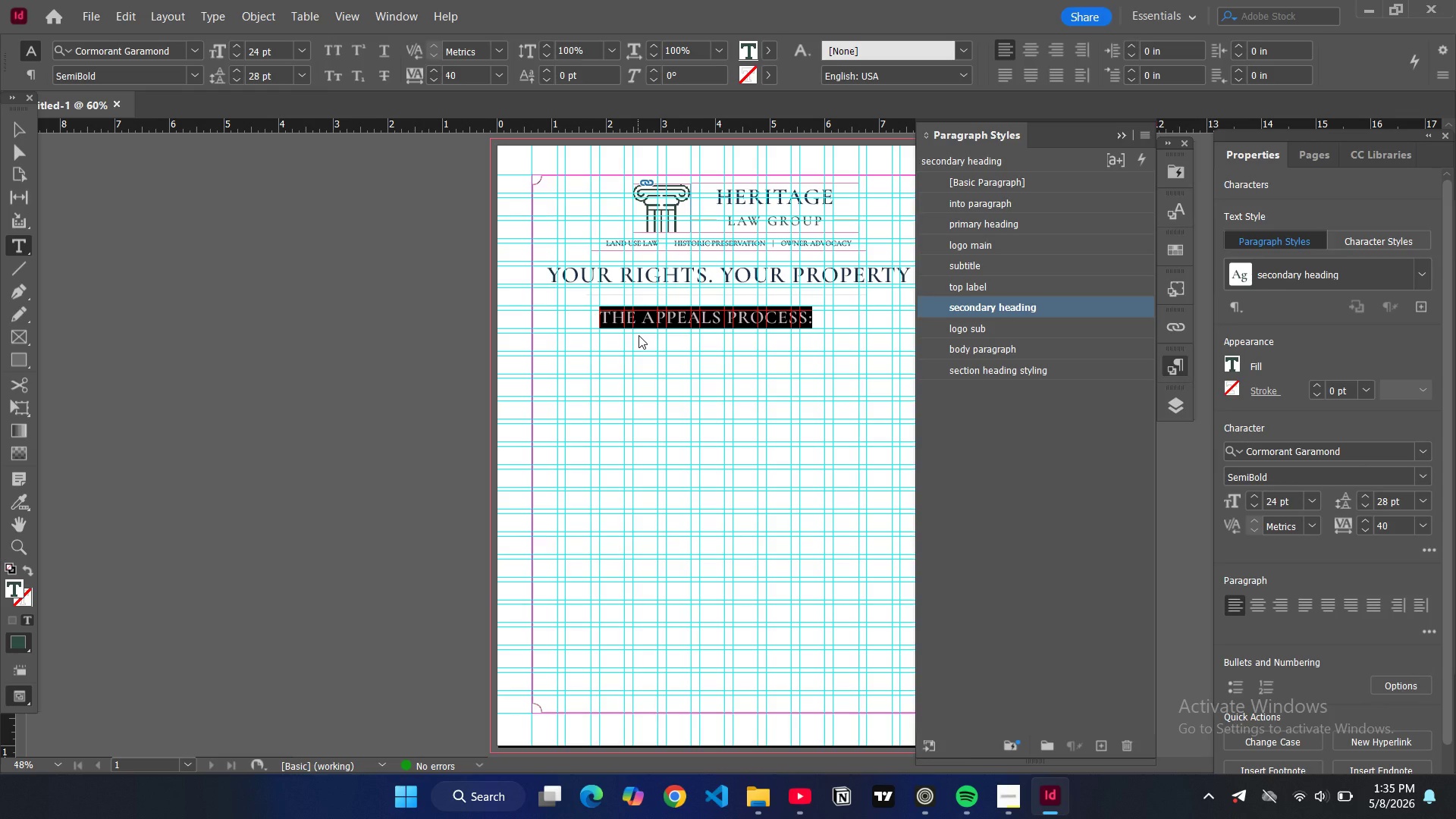 
key(Control+Shift+C)
 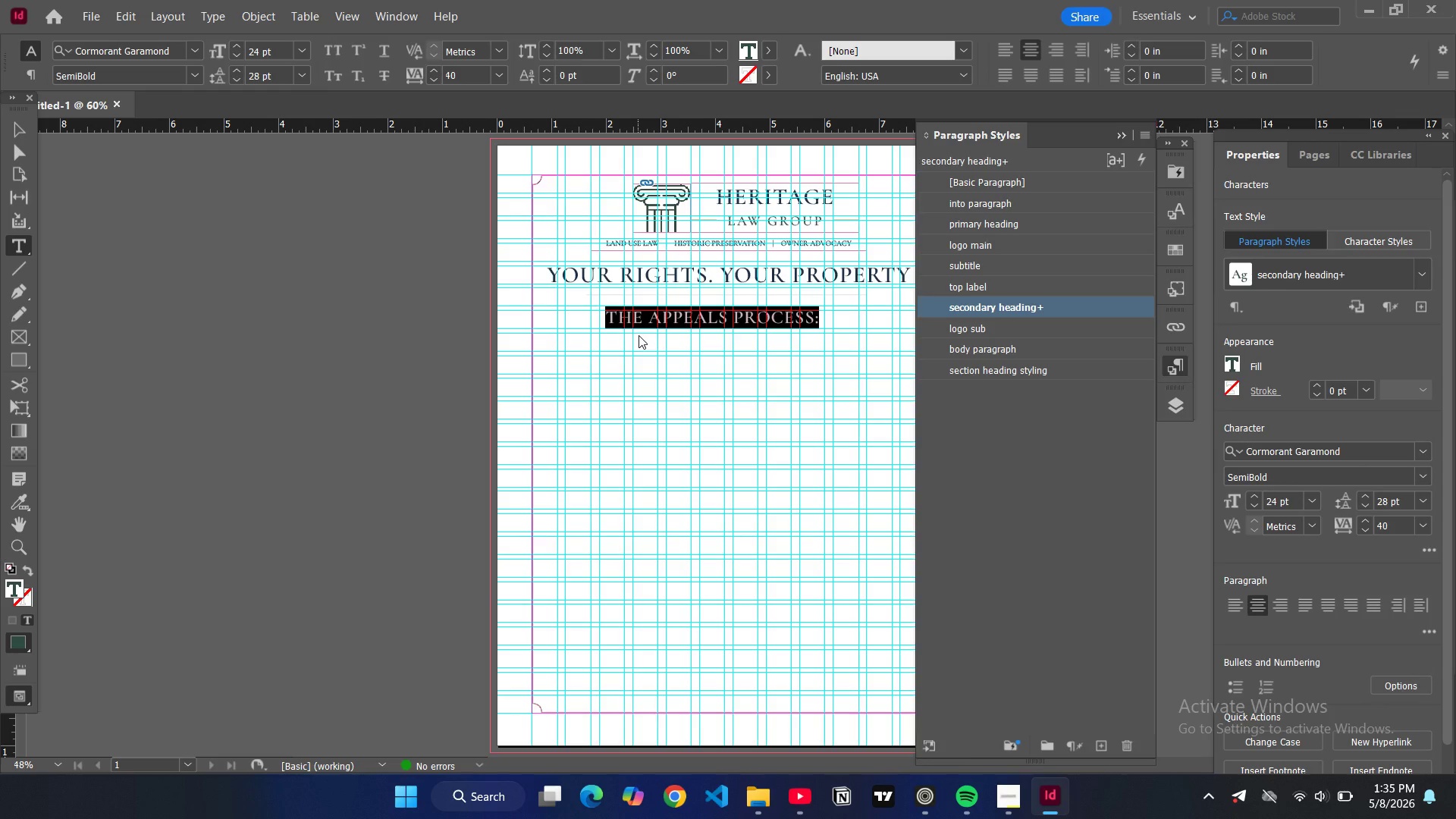 
key(CapsLock)
 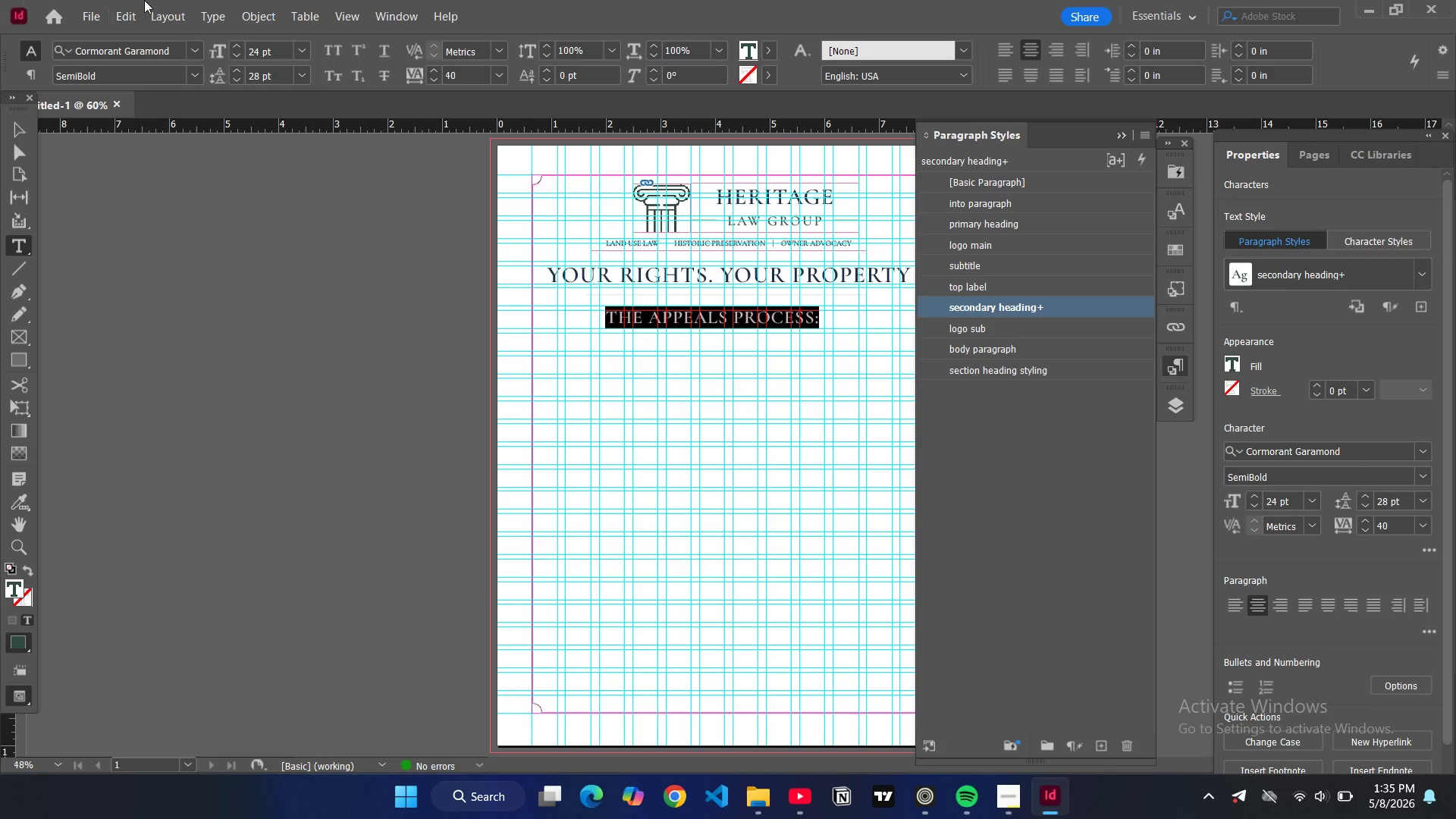 
left_click([14, 136])
 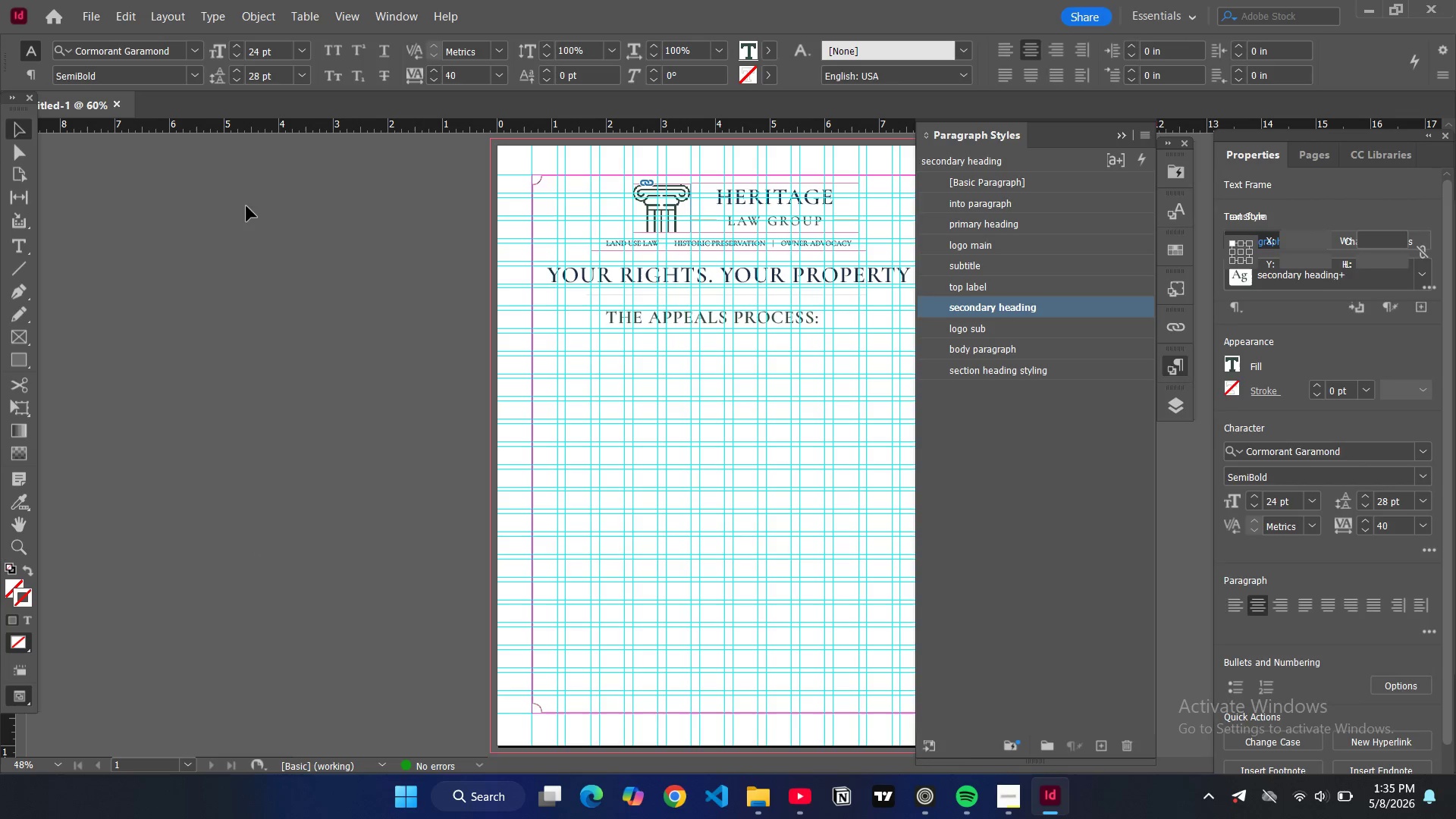 
key(W)
 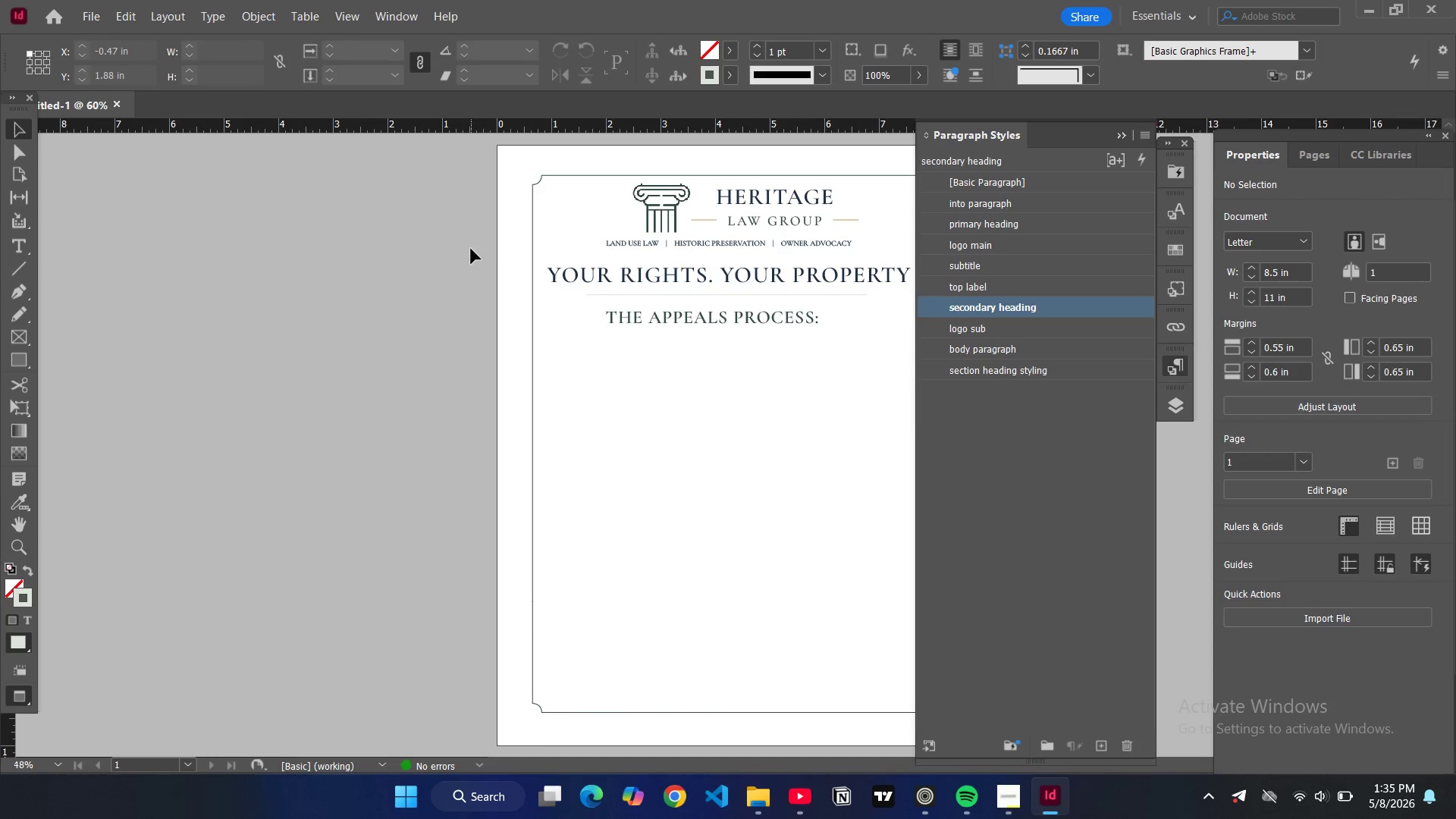 
type(ww)
 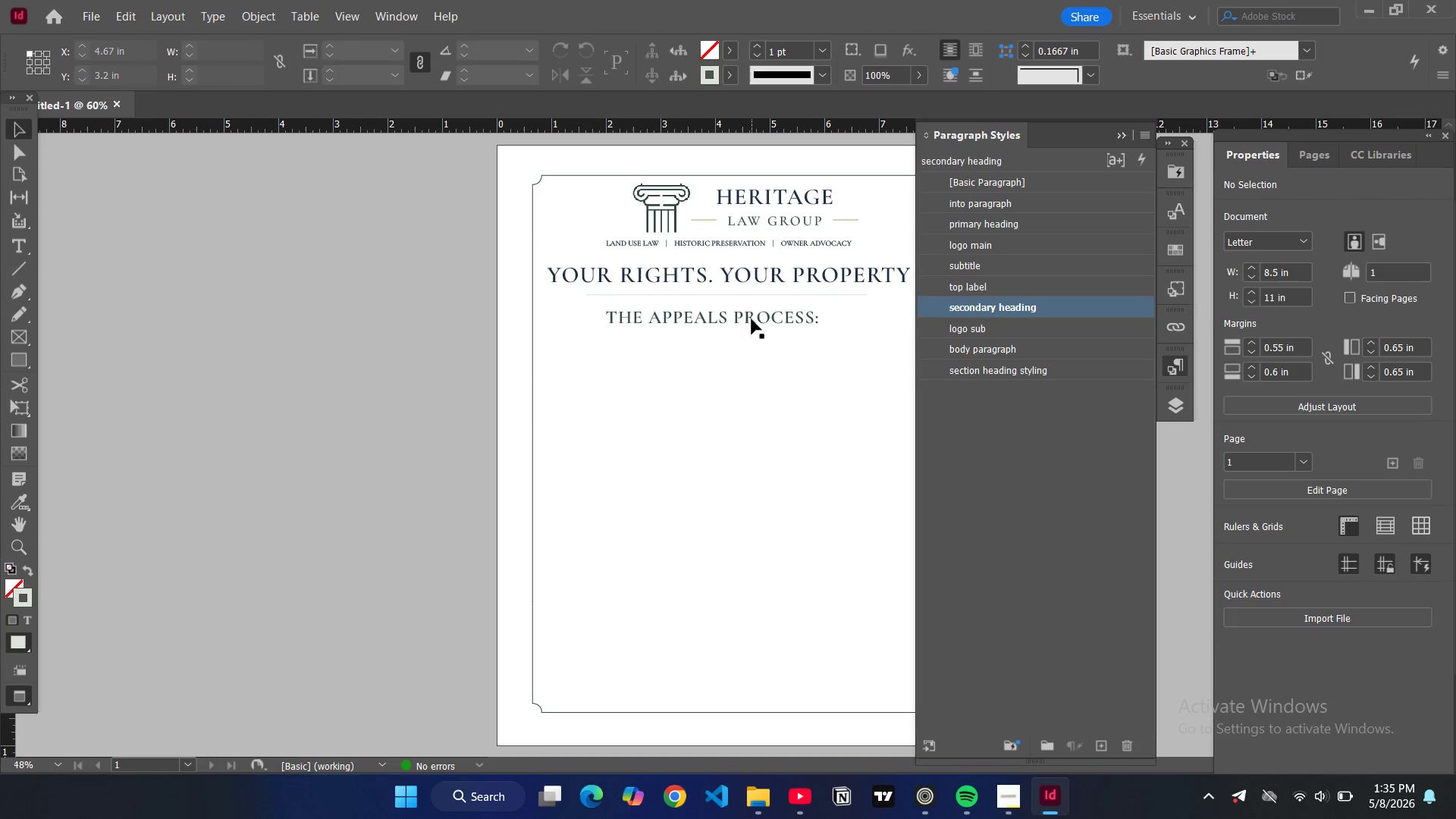 
left_click([752, 319])
 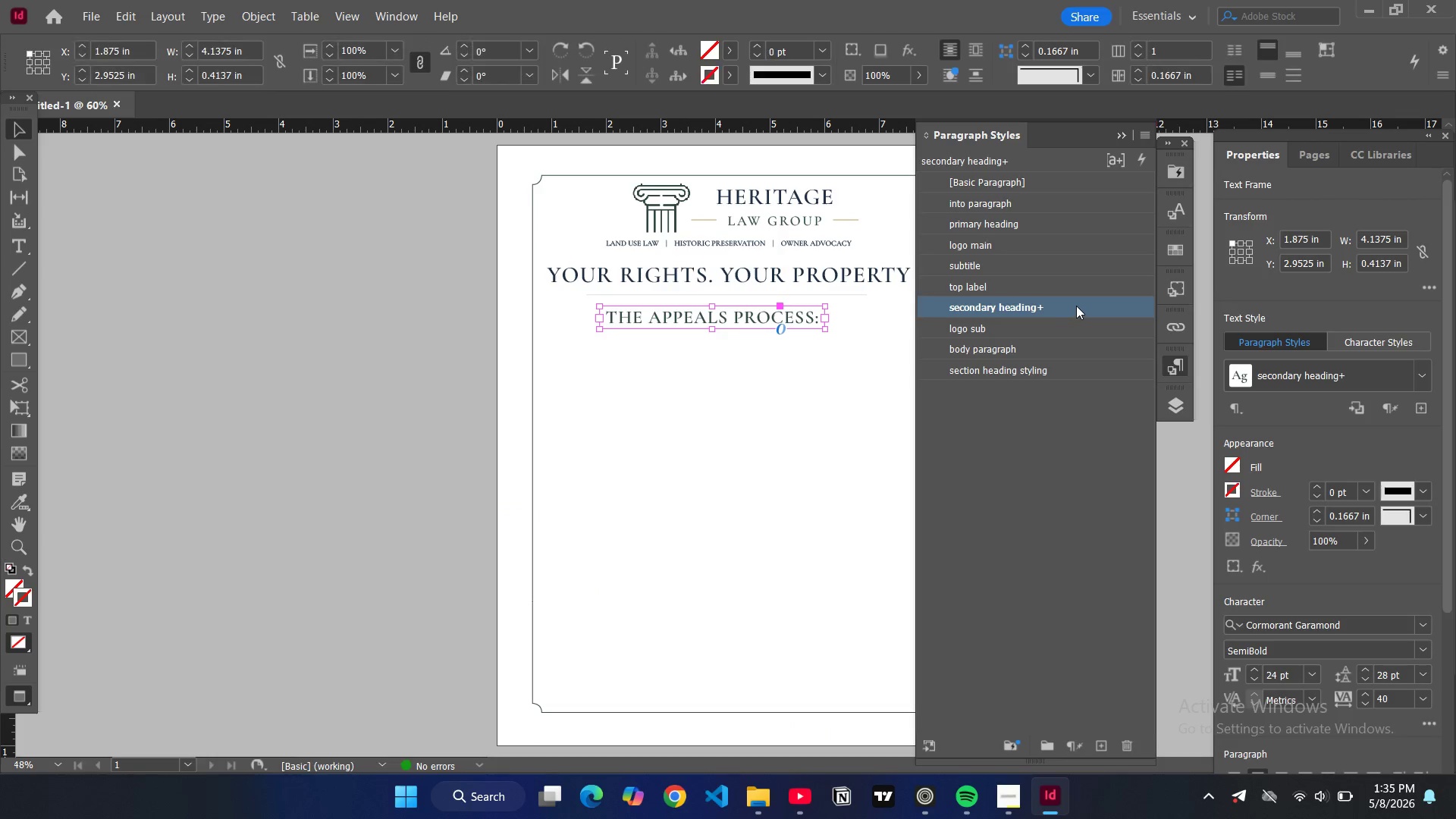 
double_click([1076, 306])
 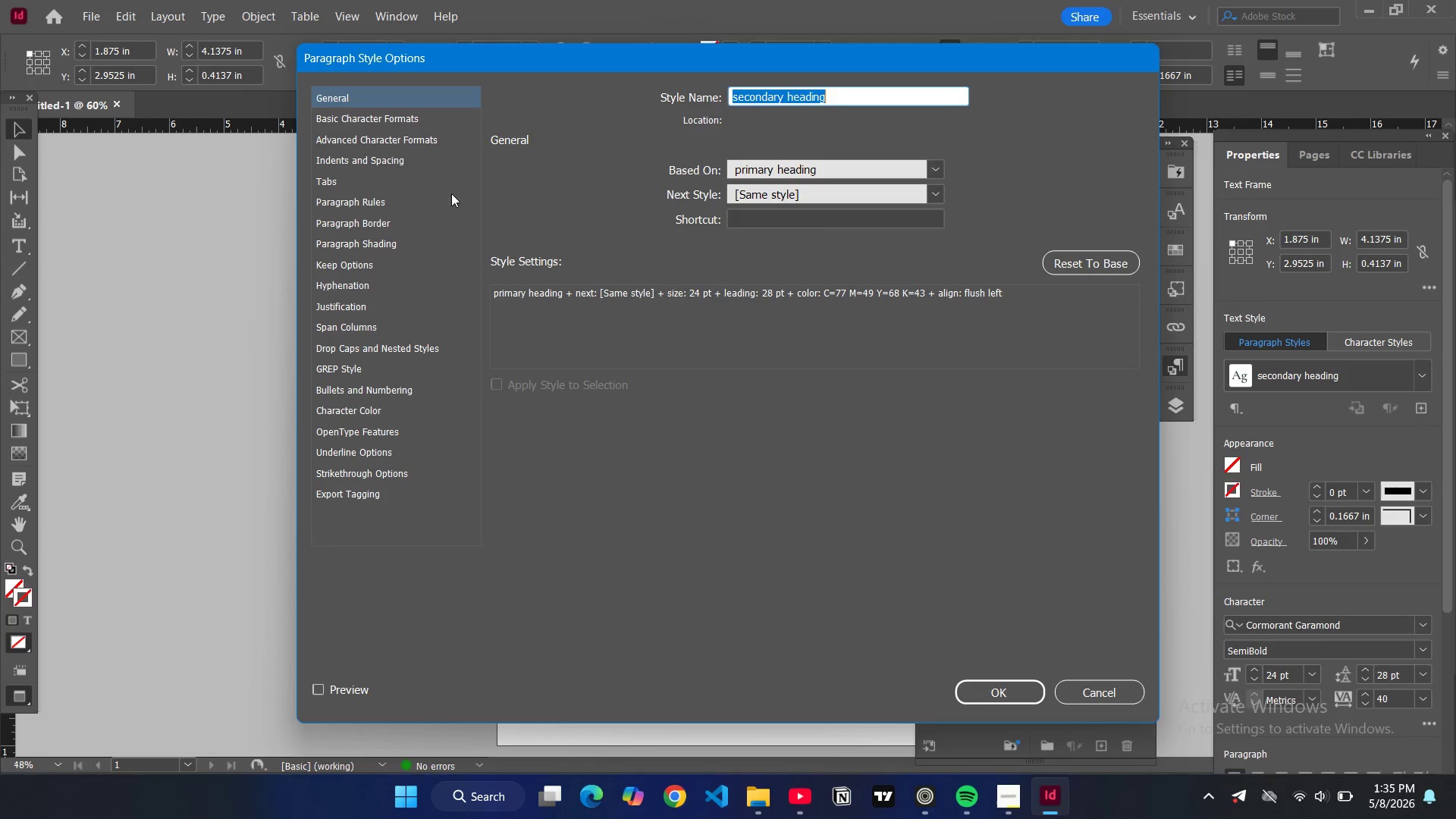 
left_click([407, 123])
 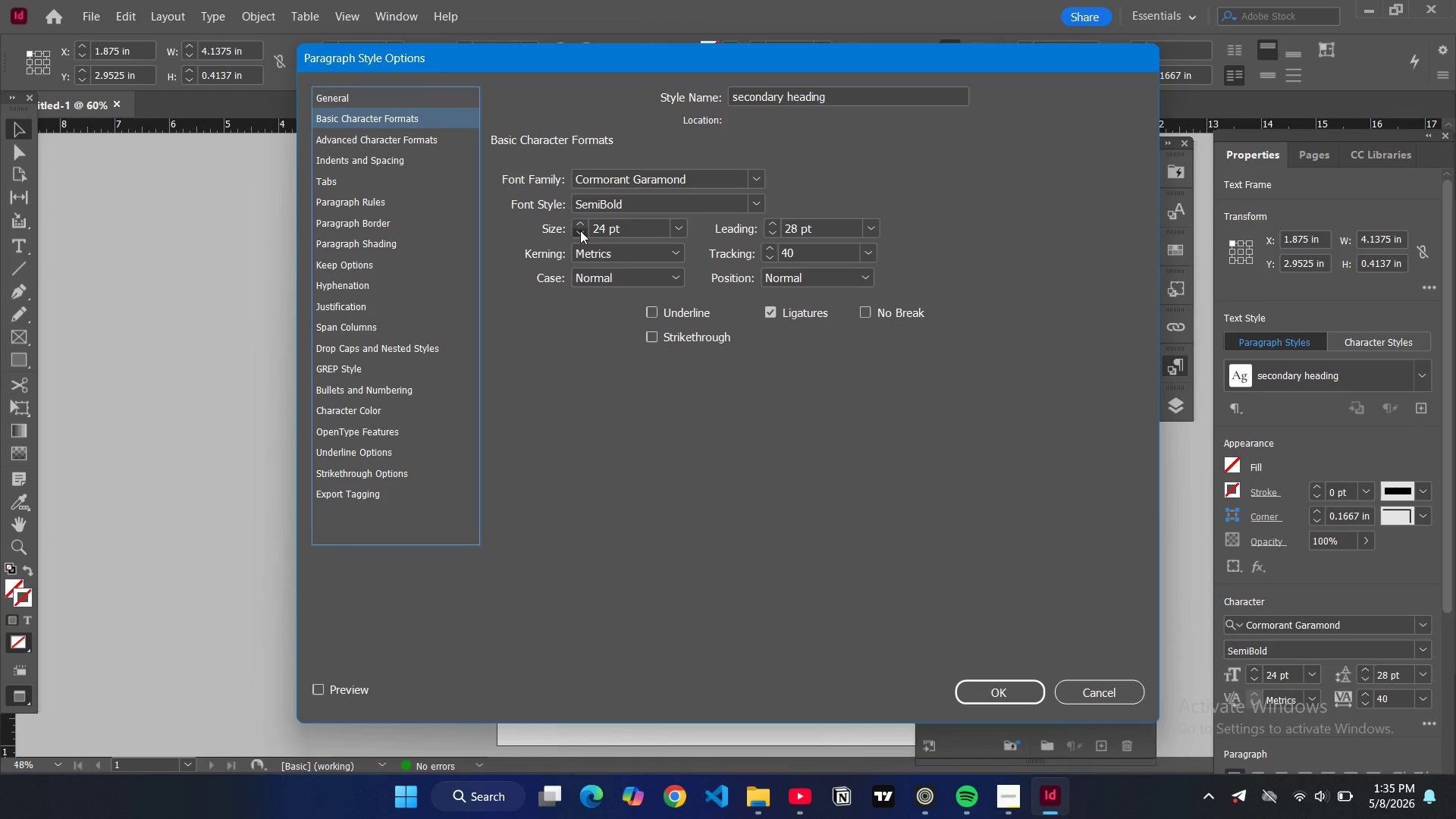 
double_click([580, 231])
 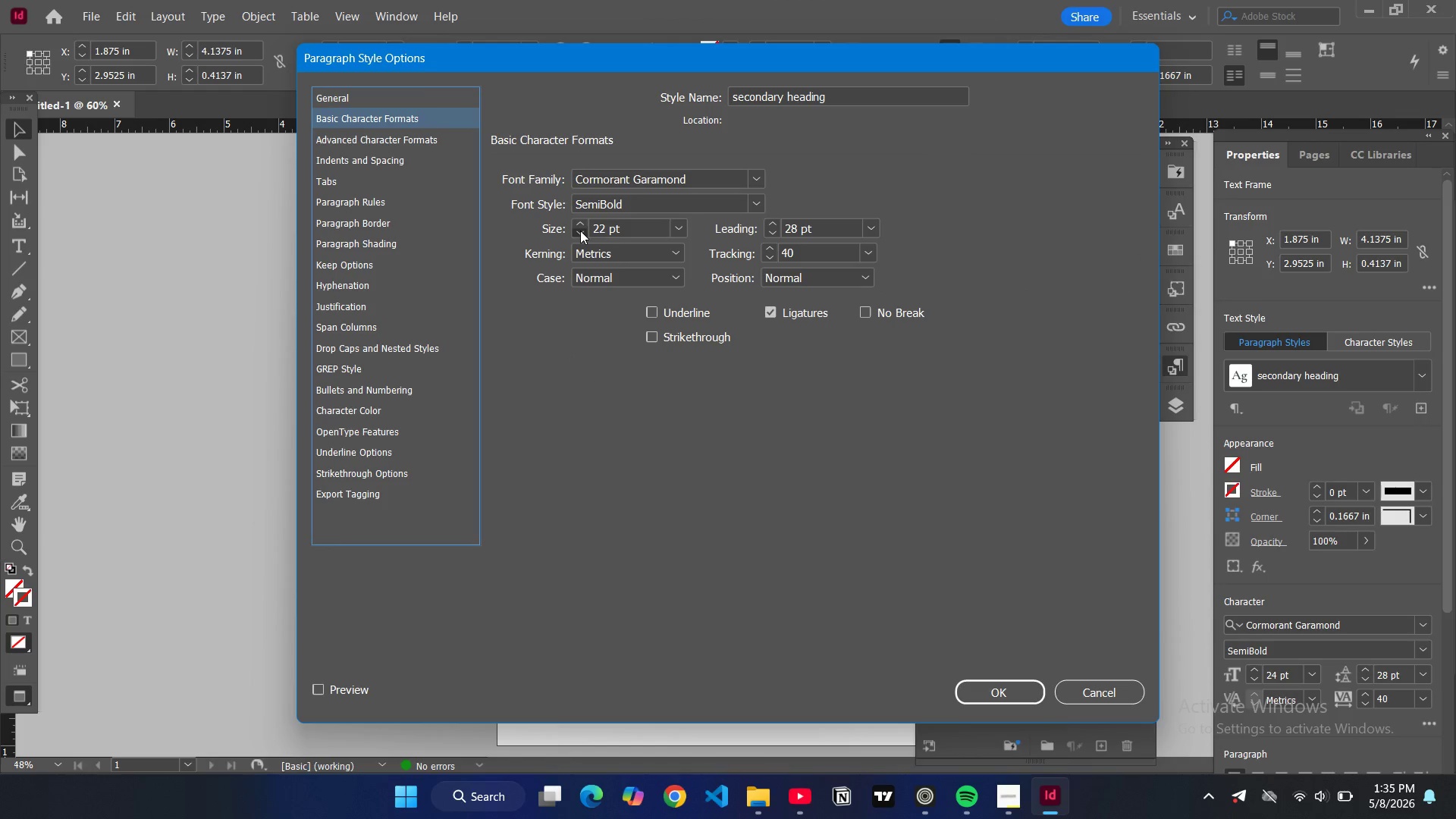 
triple_click([580, 231])
 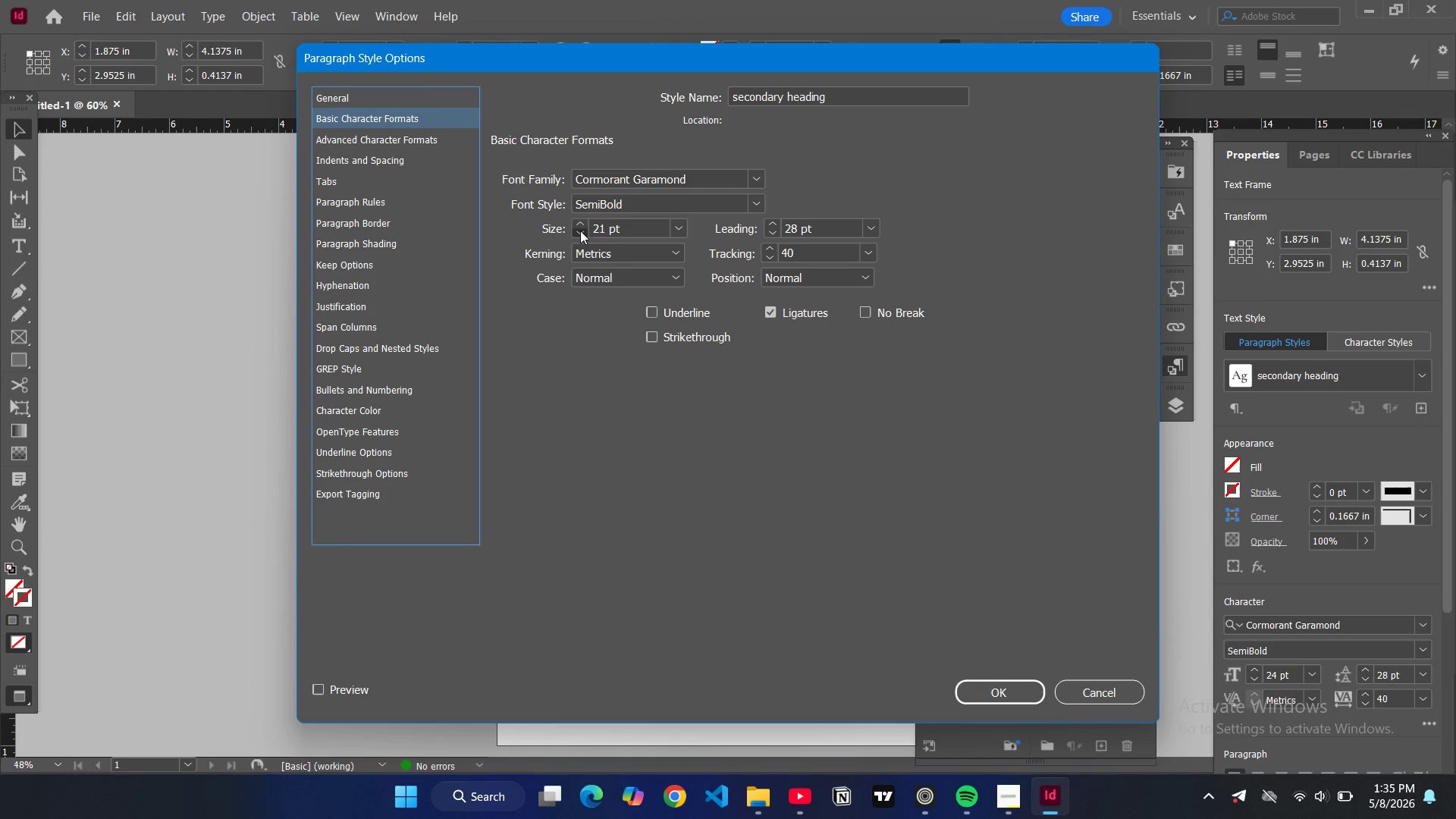 
triple_click([580, 231])
 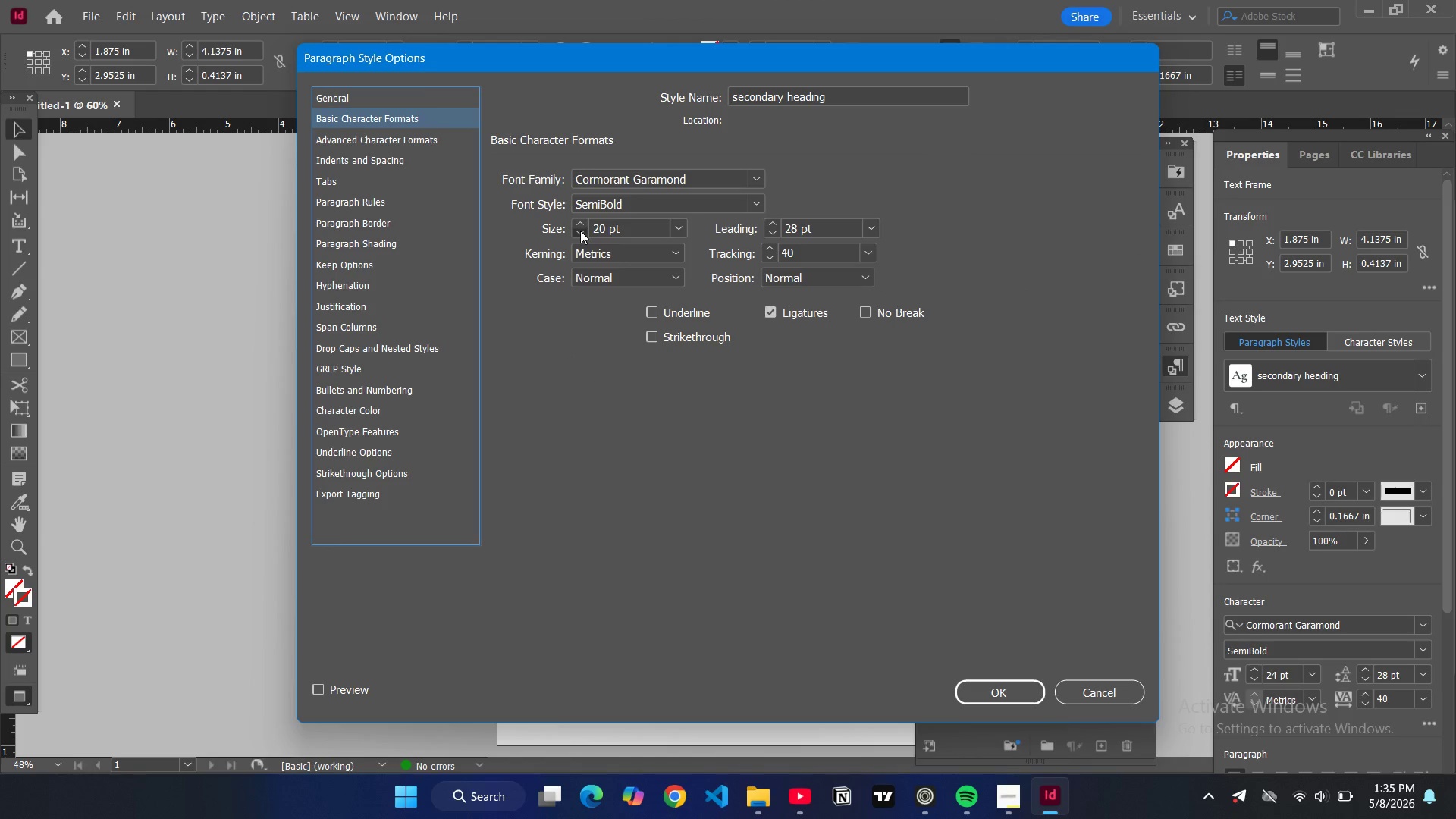 
double_click([580, 231])
 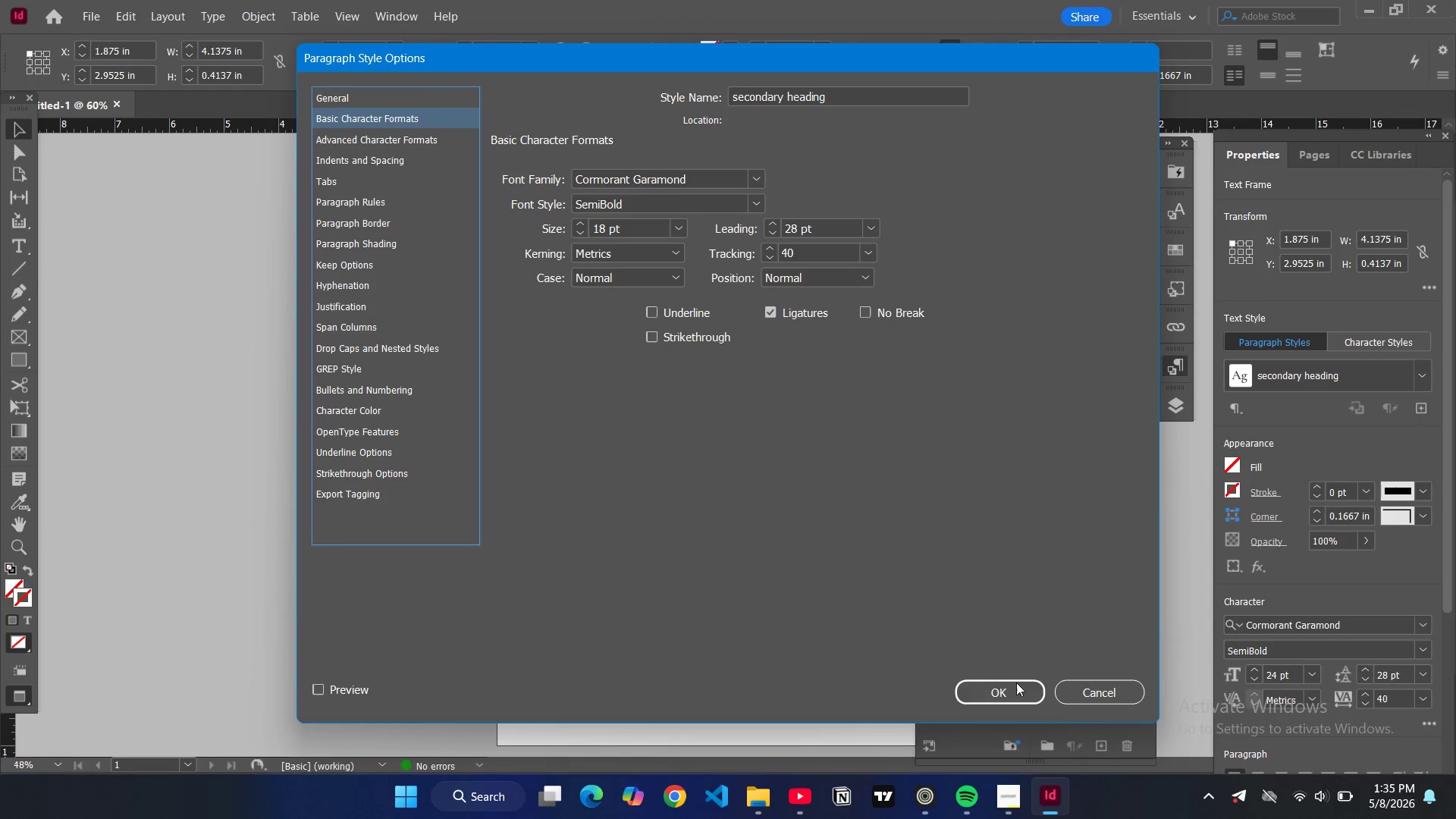 
left_click([1000, 689])
 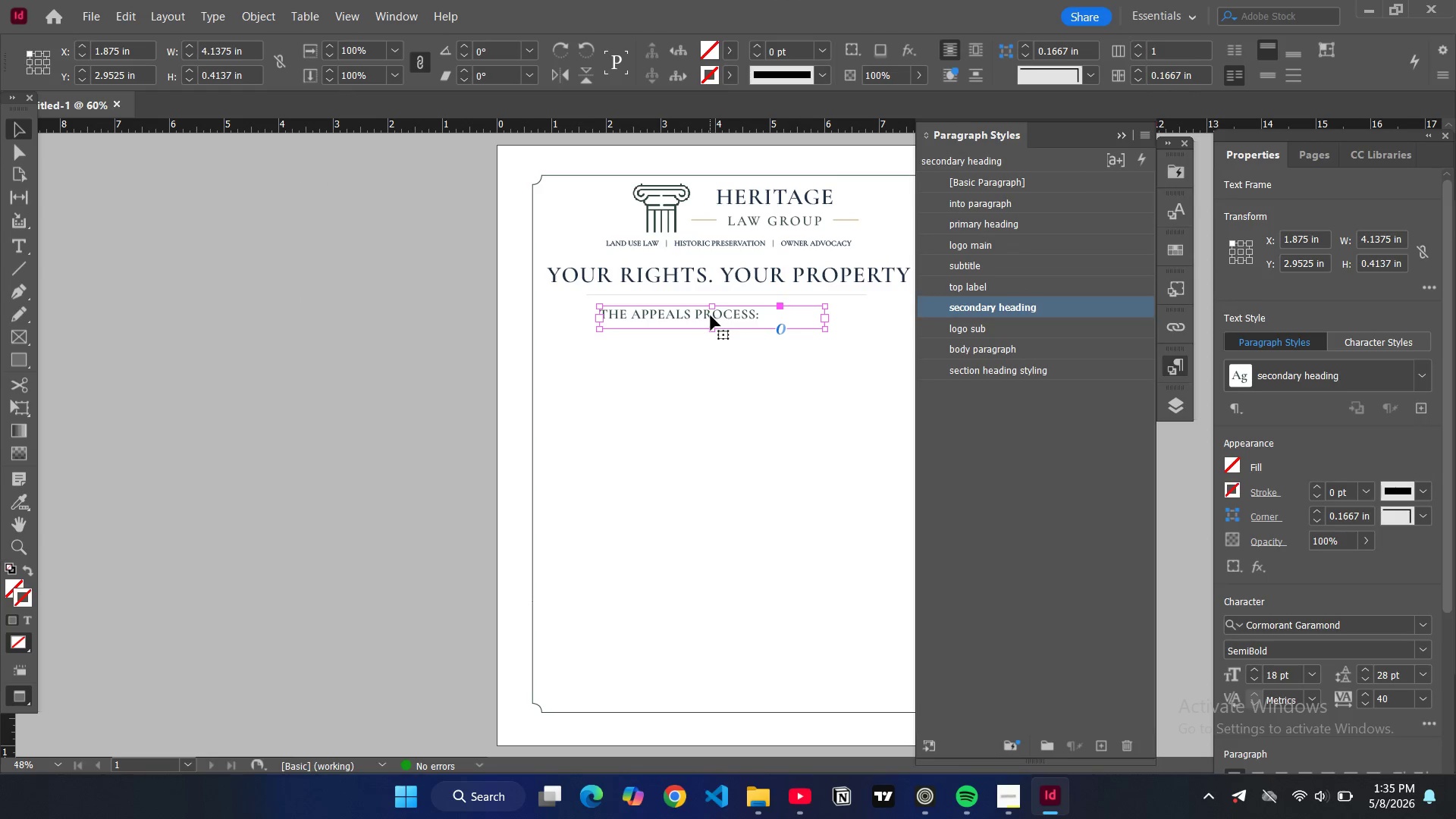 
key(Control+Shift+C)
 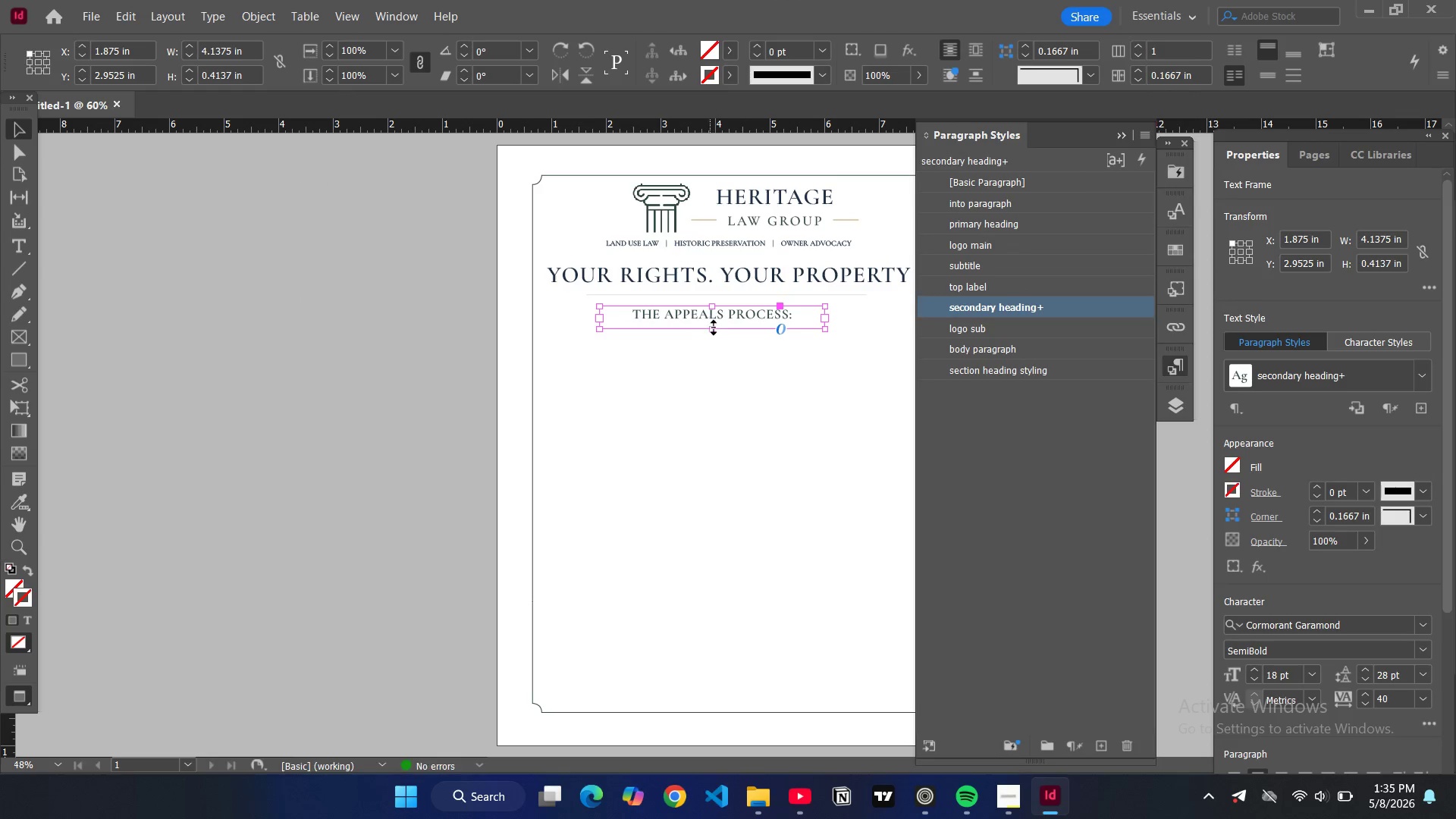 
left_click_drag(start_coordinate=[712, 328], to_coordinate=[711, 324])
 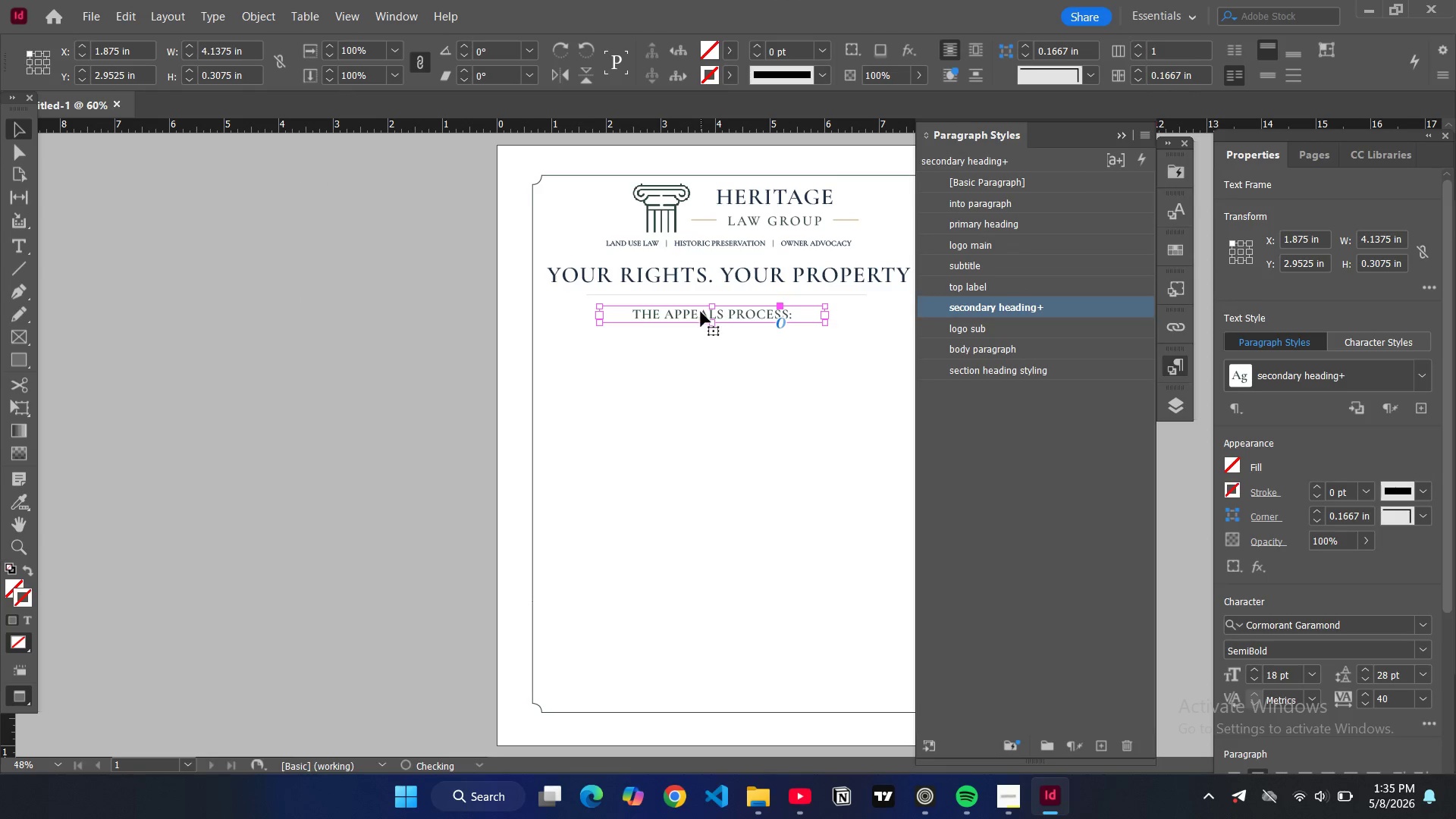 
left_click_drag(start_coordinate=[701, 312], to_coordinate=[721, 310])
 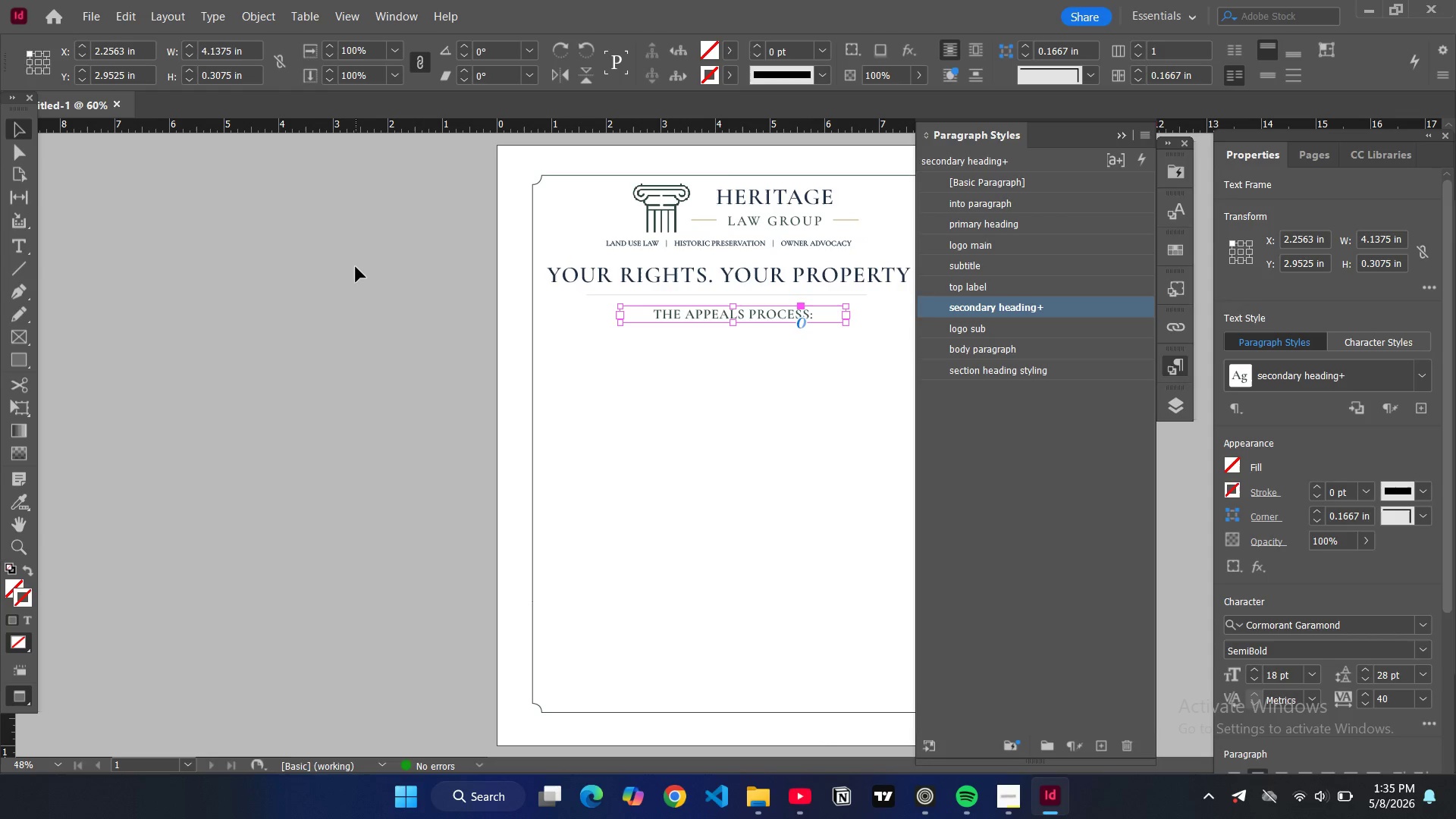 
left_click([356, 267])
 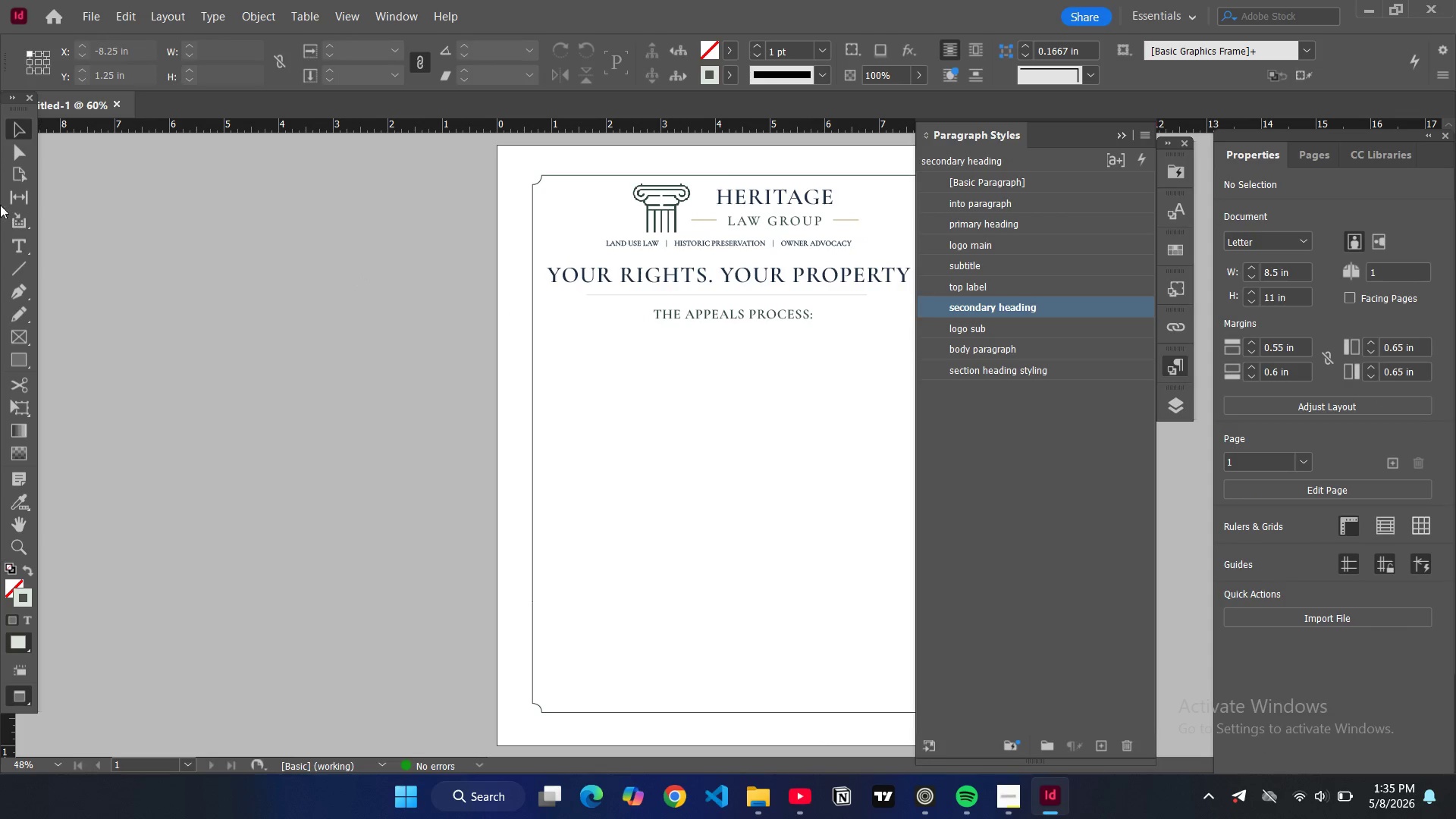 
key(W)
 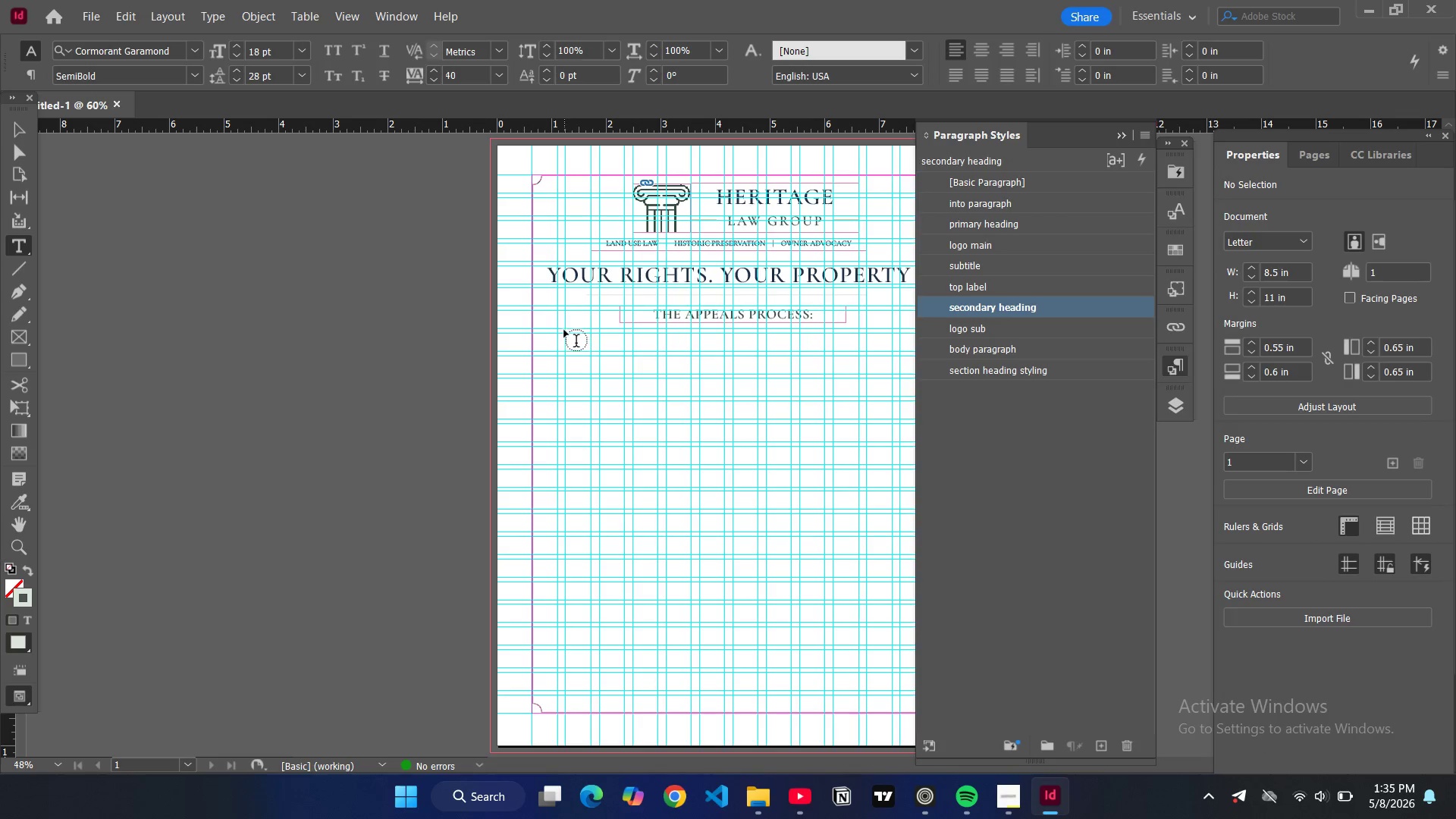 
left_click_drag(start_coordinate=[566, 328], to_coordinate=[897, 356])
 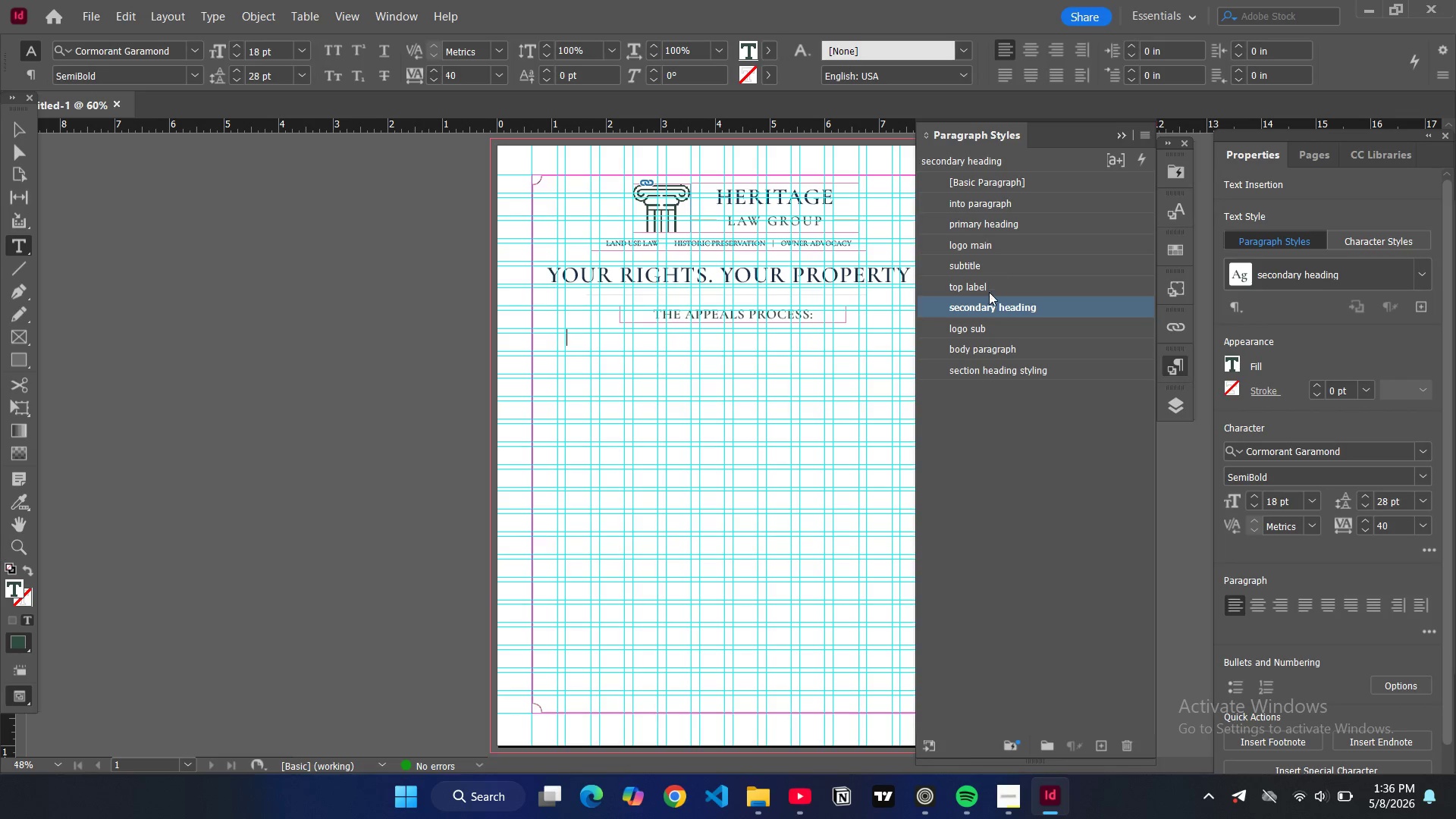 
left_click([977, 265])
 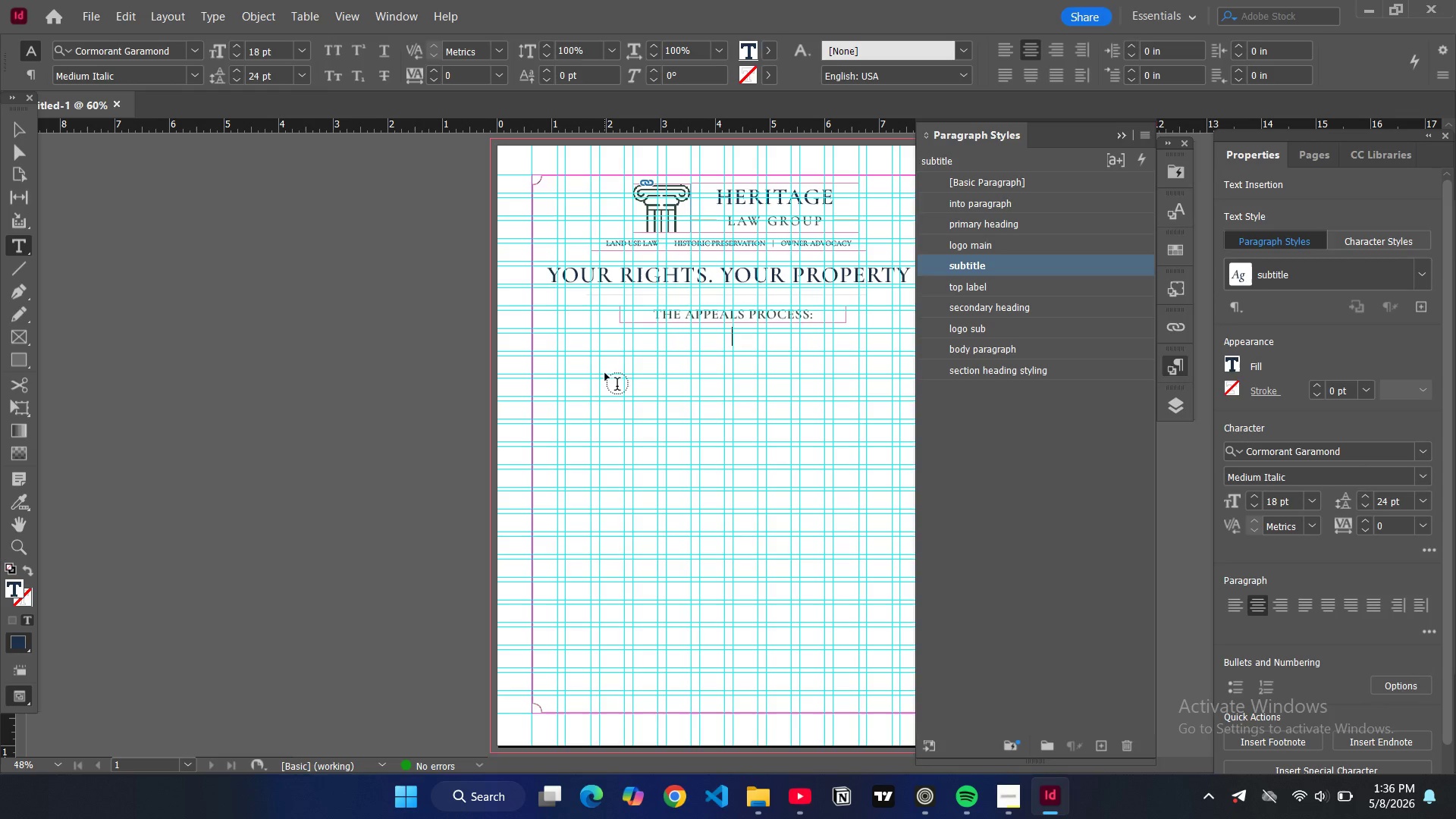 
type(Challenging a /)
key(Backspace)
type(Historic Preservation Board Denial)
 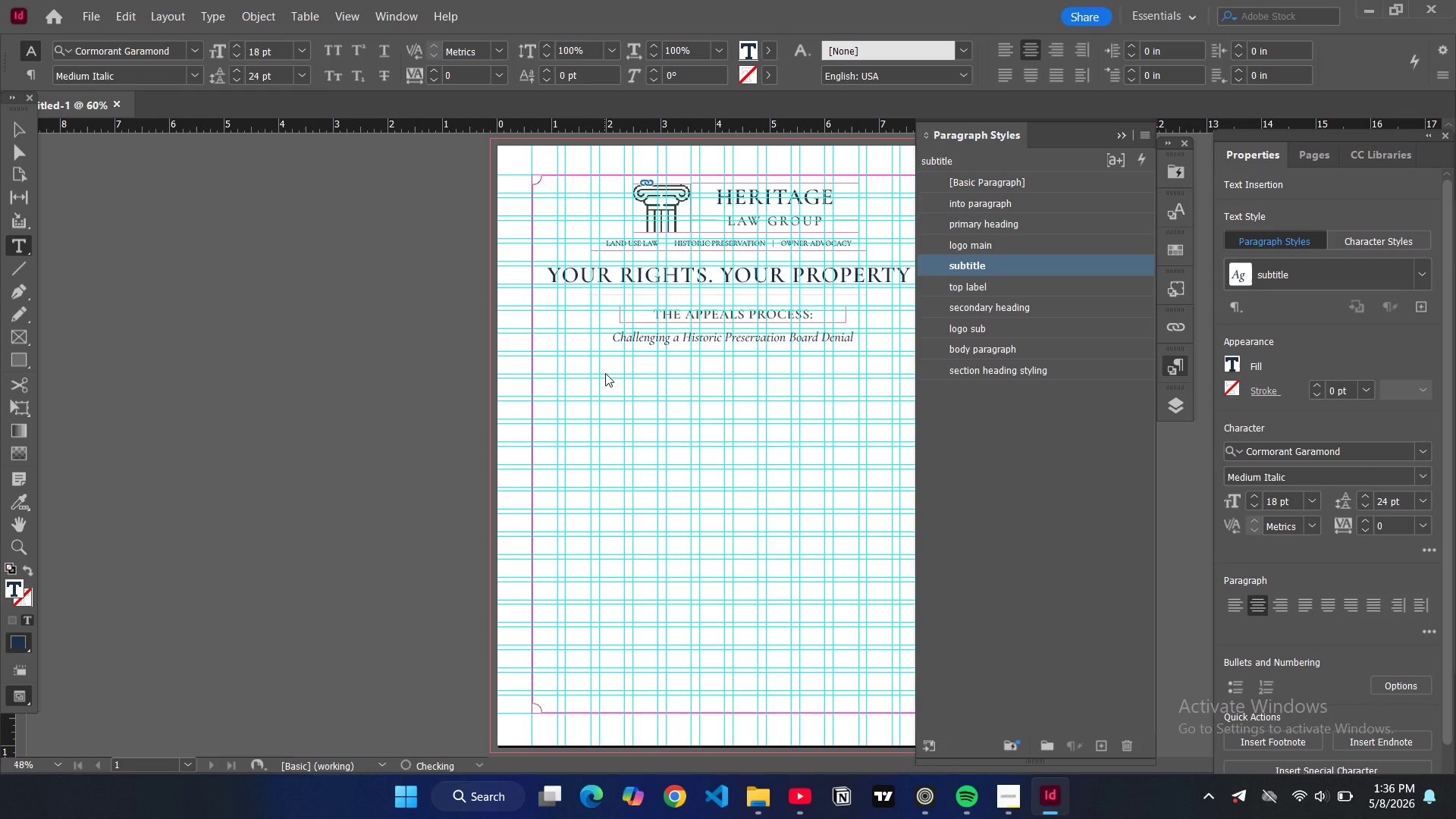 
key(Control+A)
 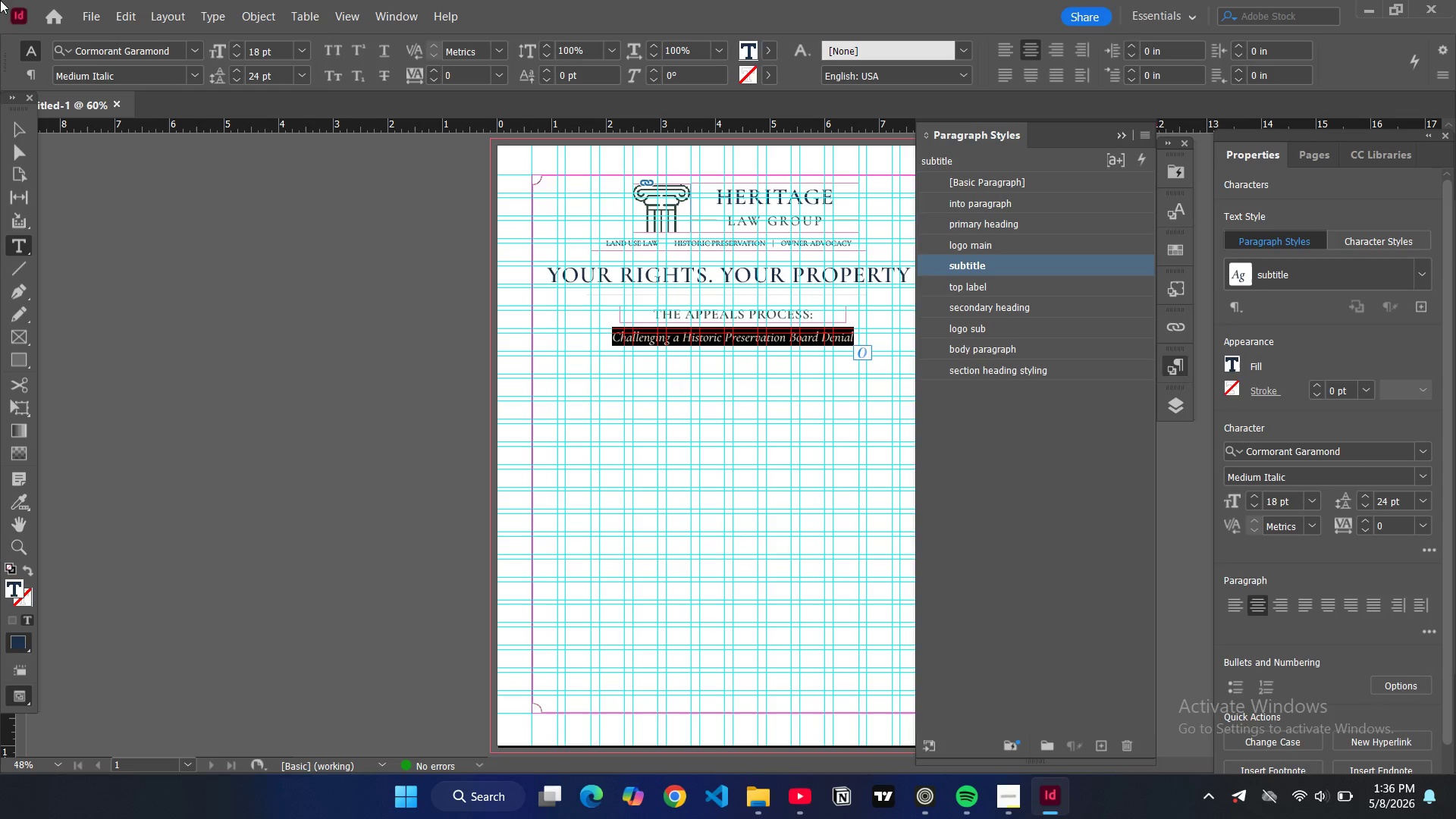 
key(Control+Shift+C)
 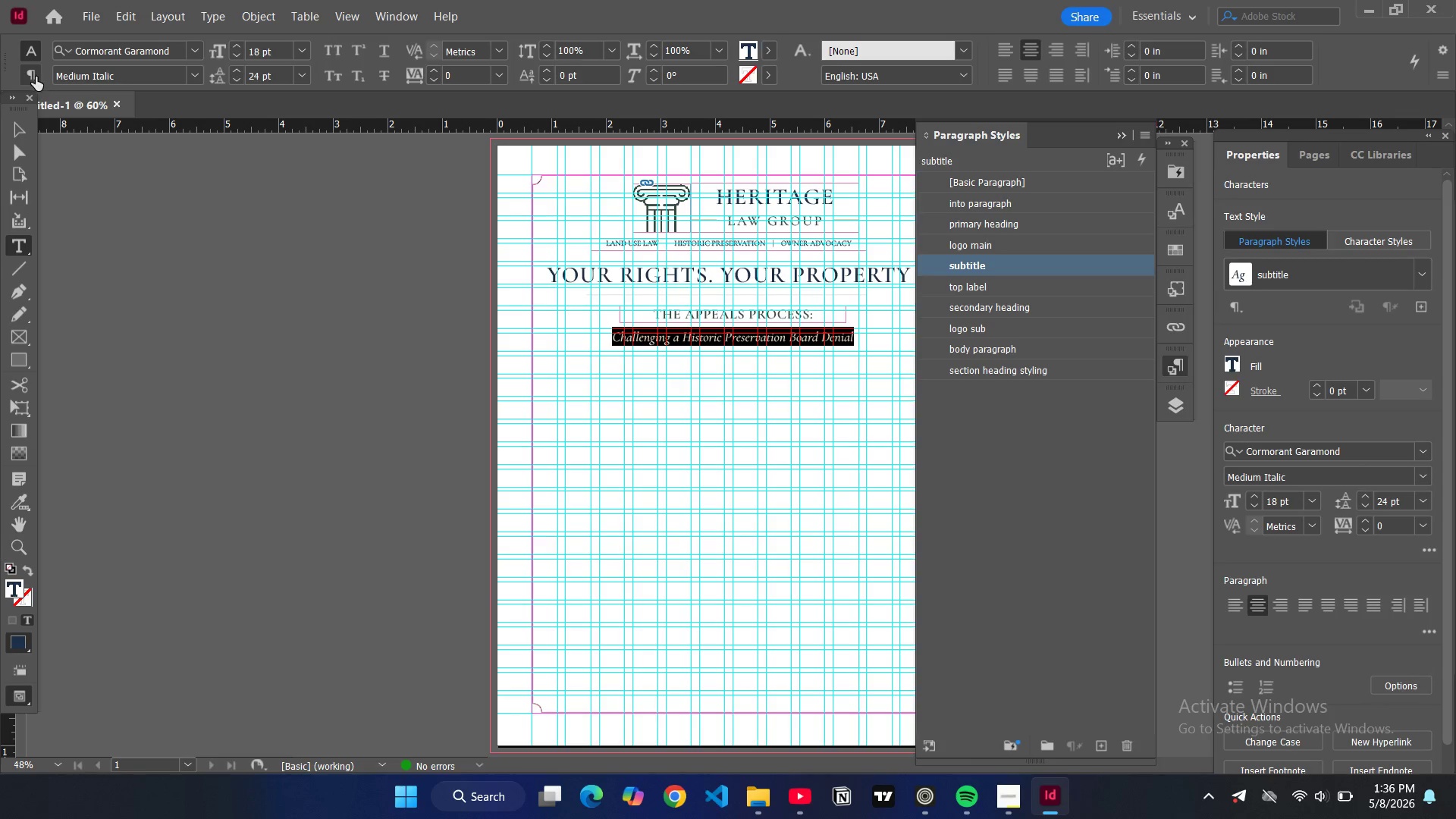 
left_click([26, 133])
 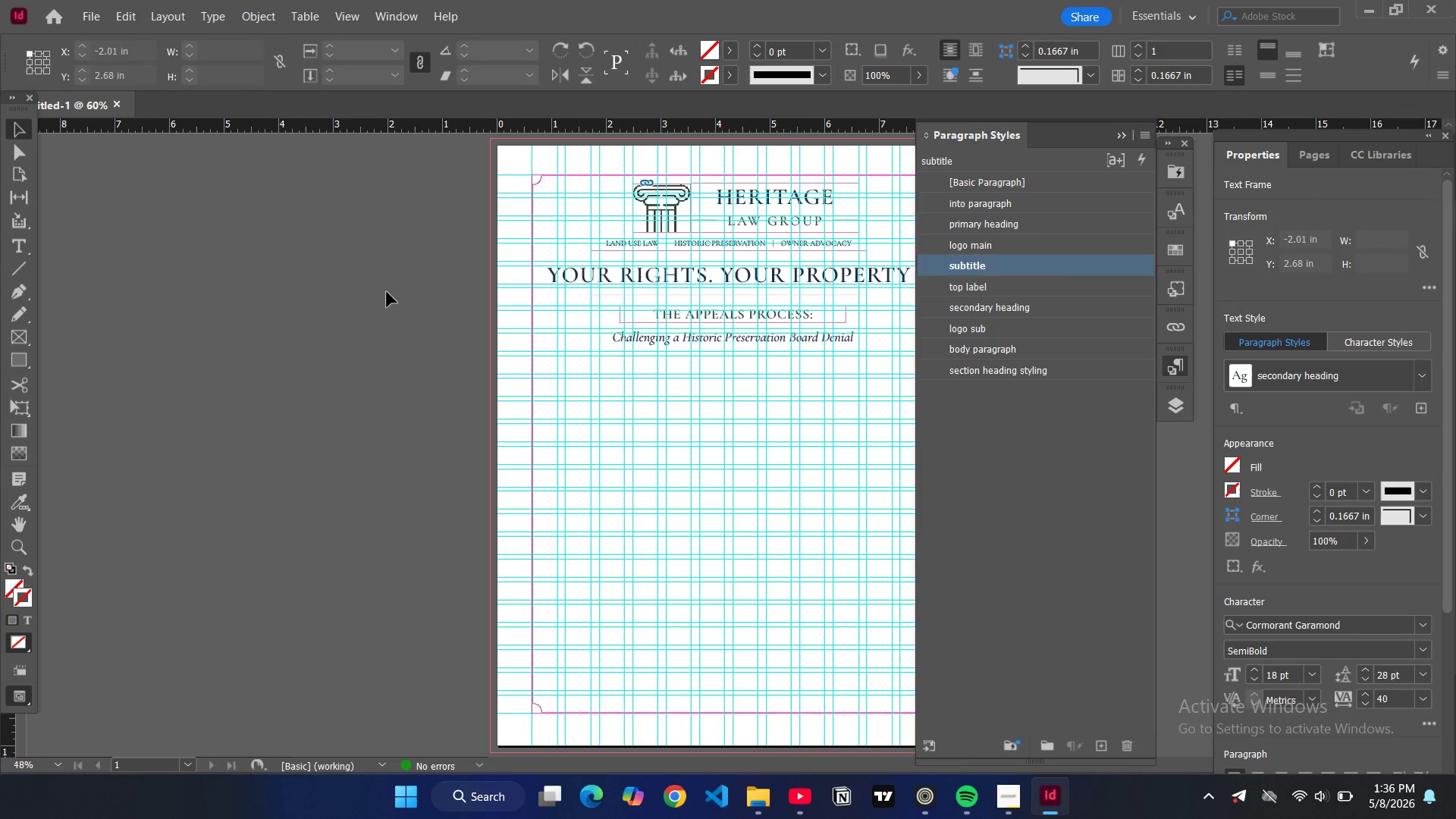 
key(W)
 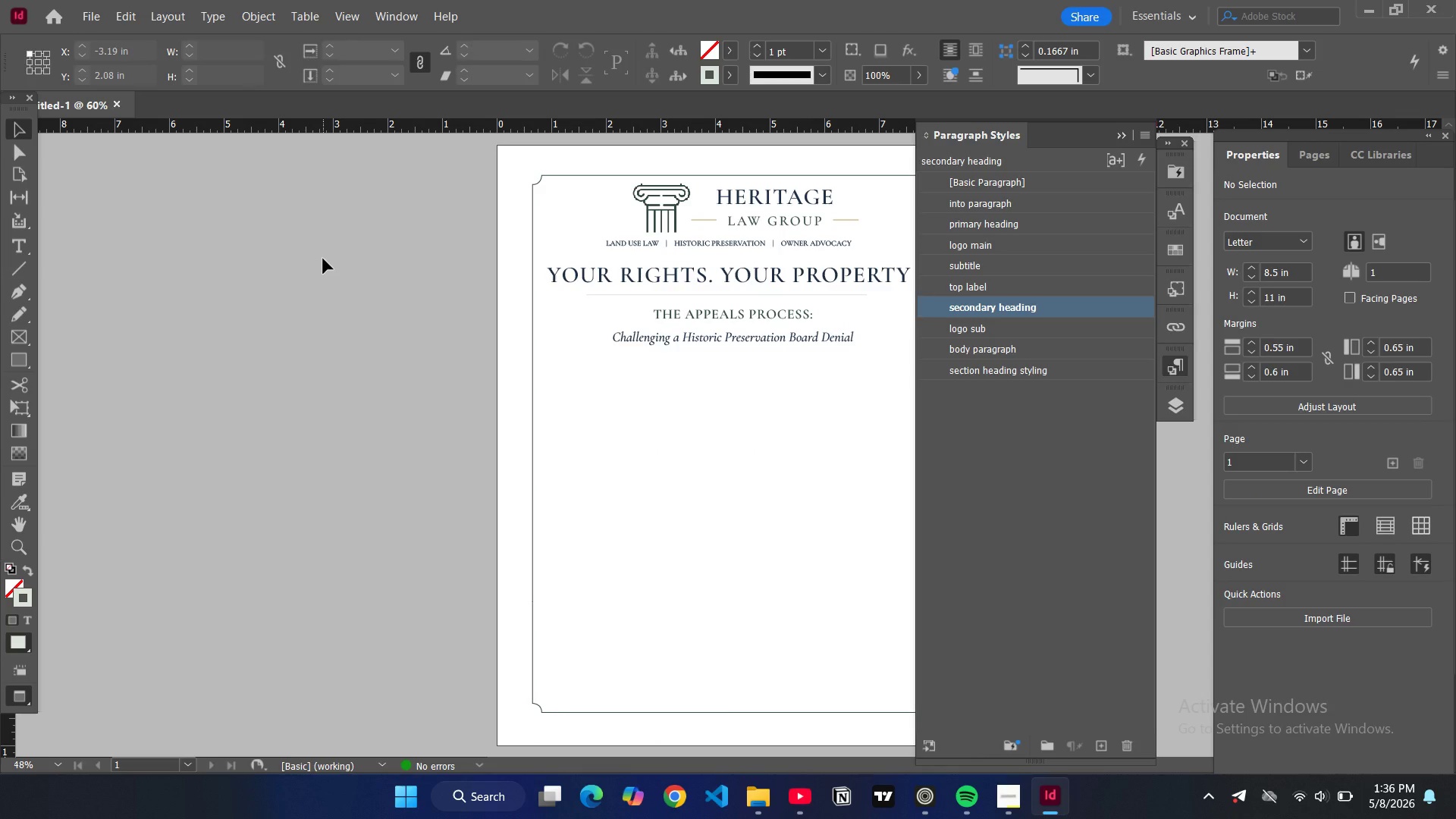 
key(W)
 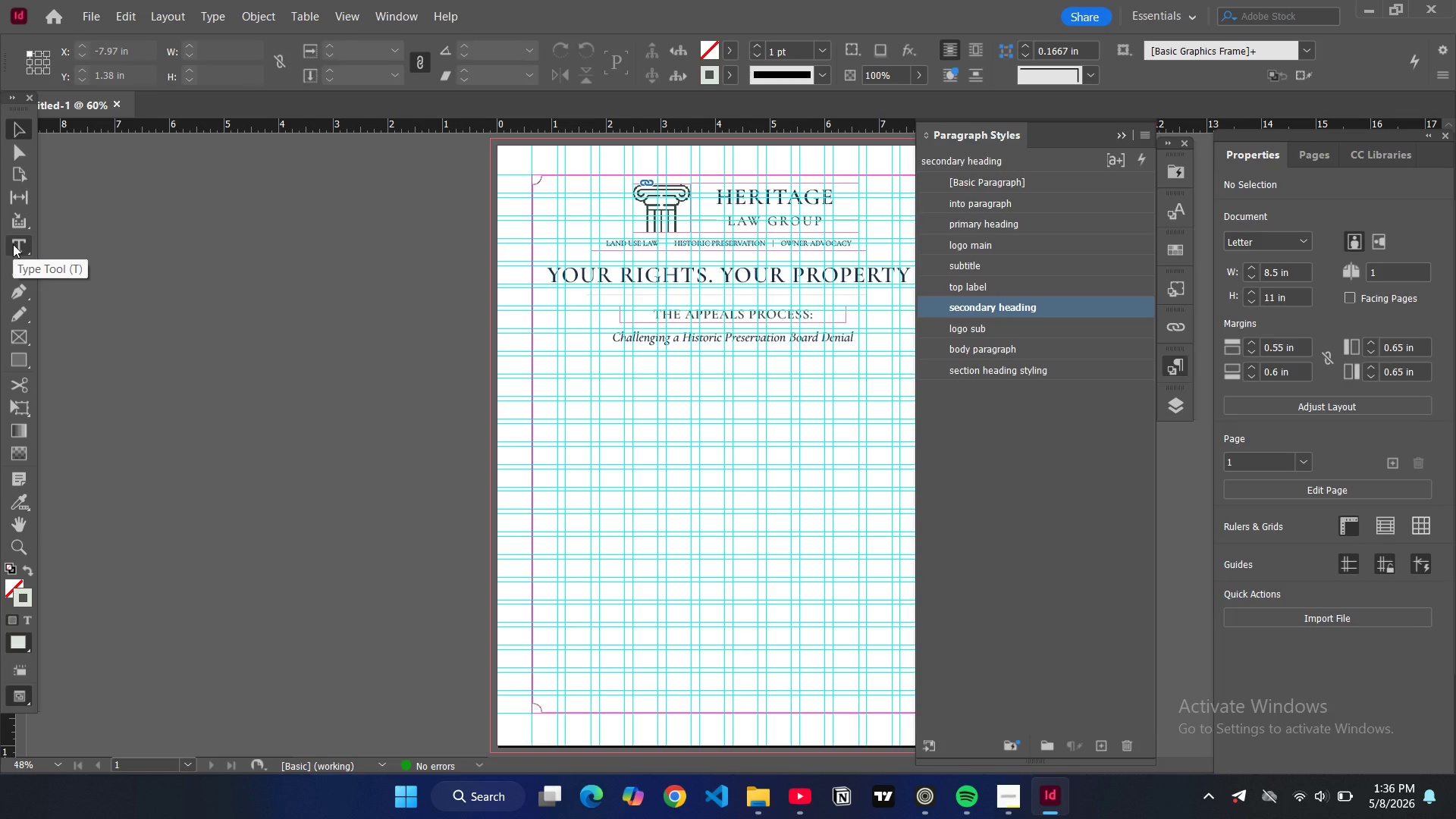 
left_click([13, 244])
 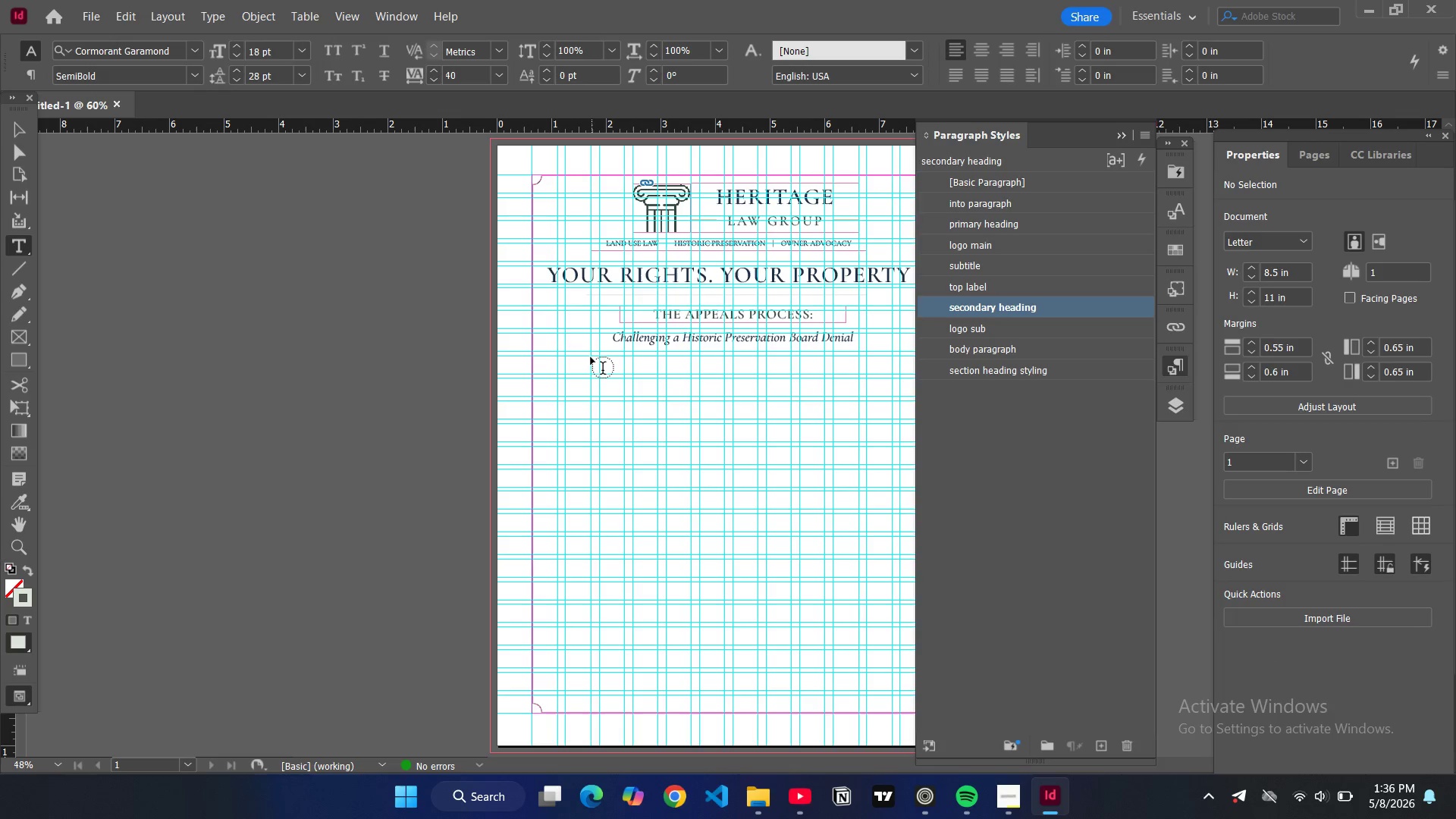 
left_click_drag(start_coordinate=[592, 356], to_coordinate=[721, 378])
 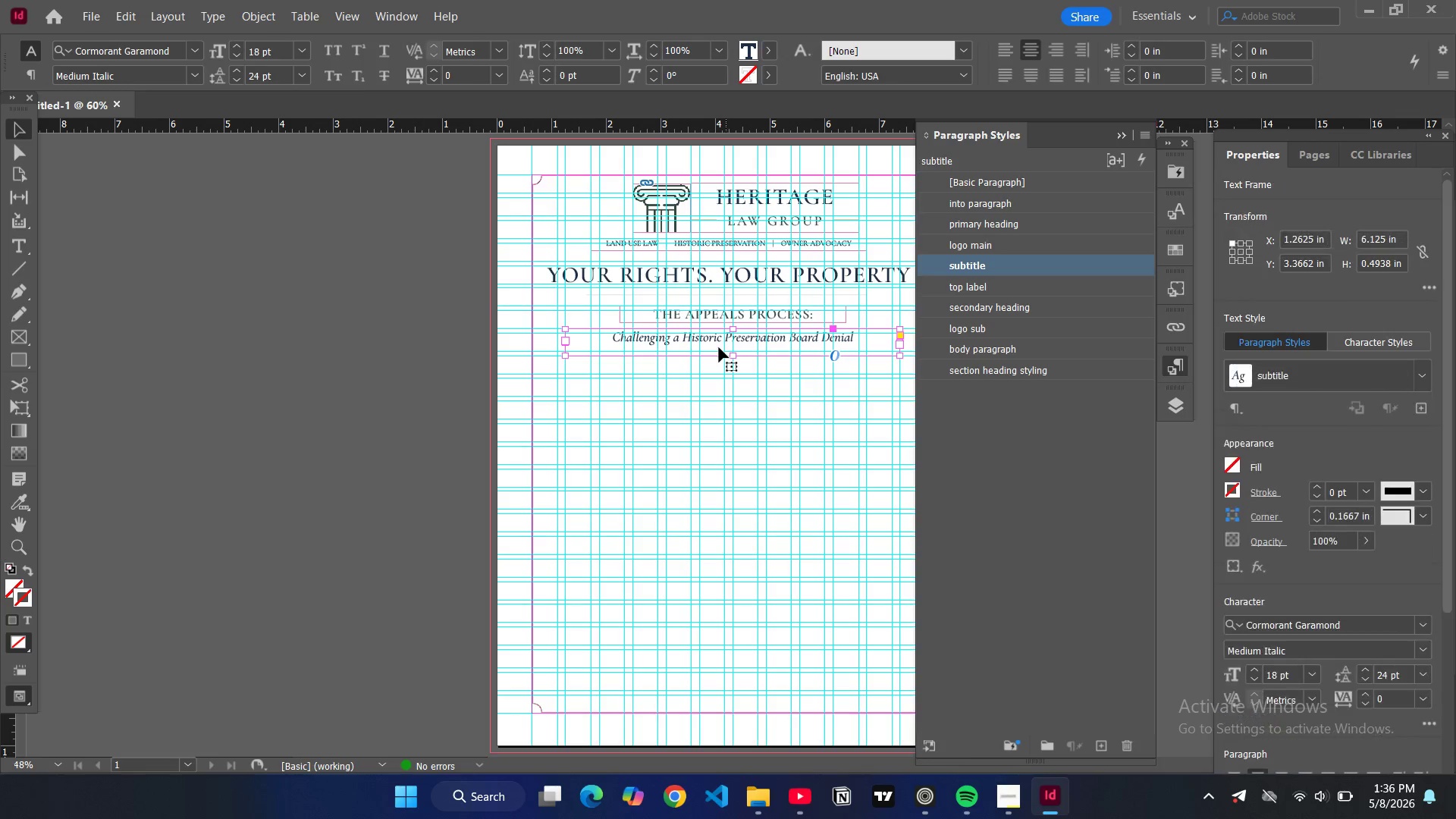 
left_click_drag(start_coordinate=[732, 356], to_coordinate=[732, 346])
 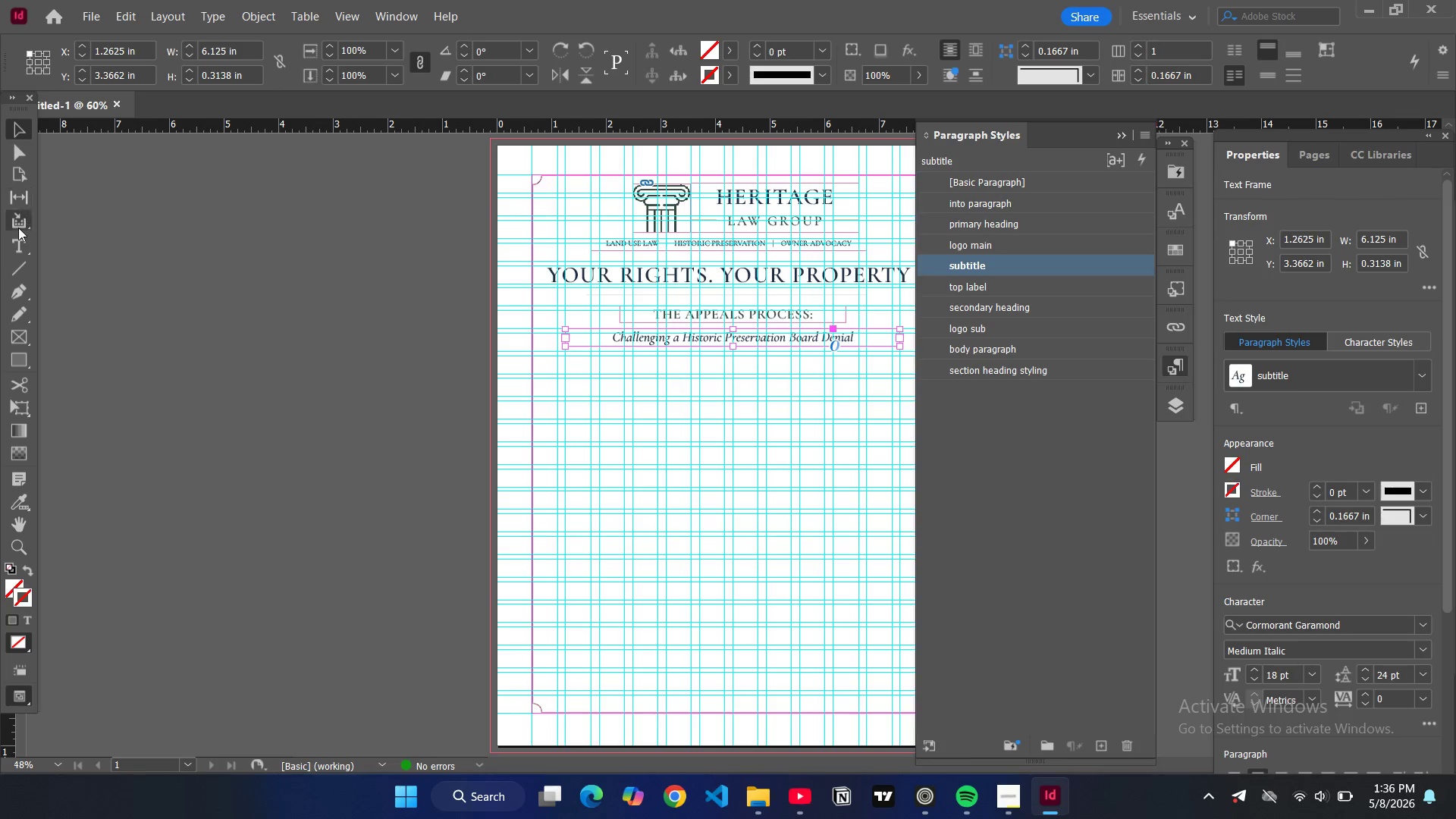 
left_click([15, 244])
 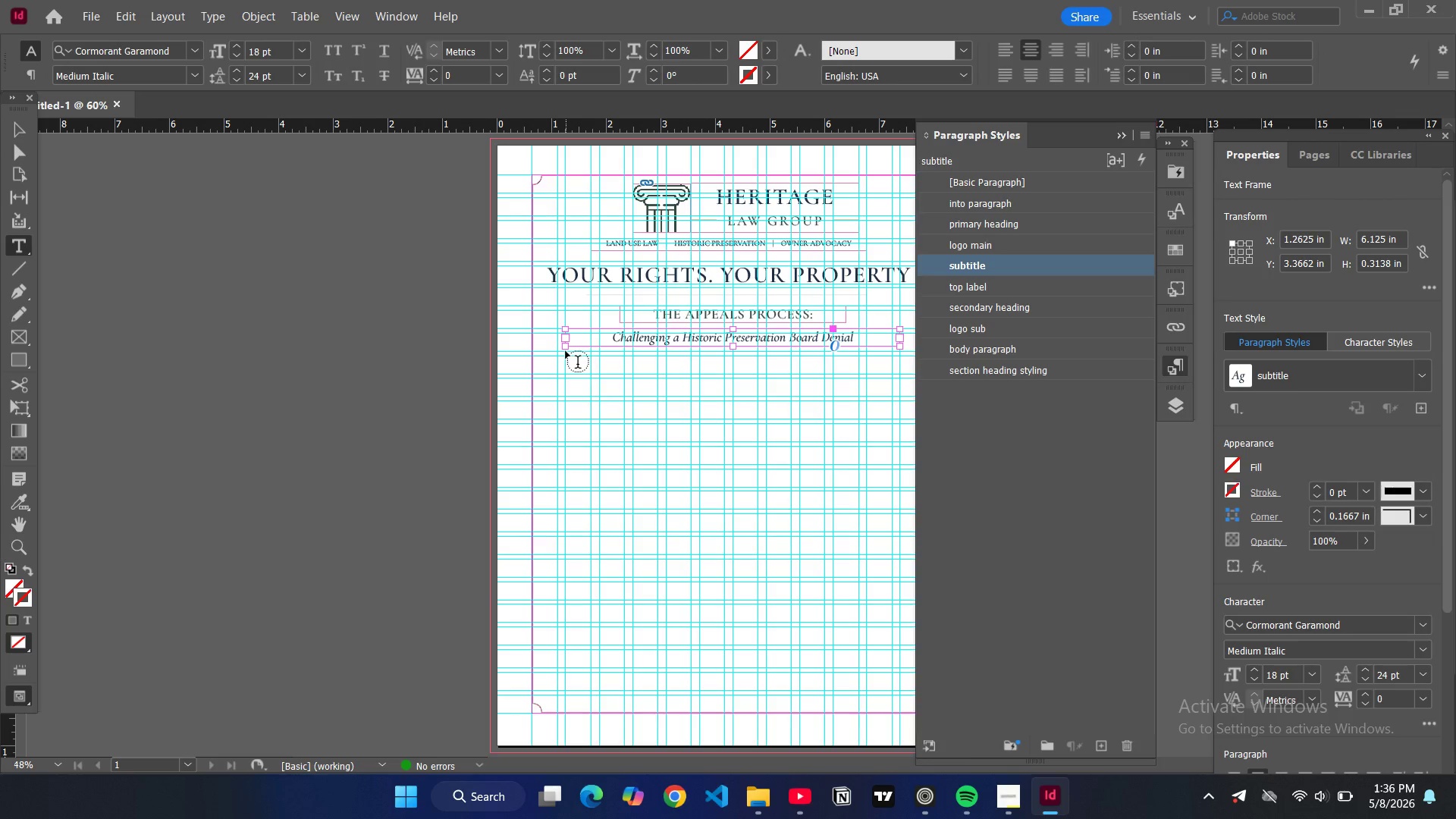 
left_click_drag(start_coordinate=[566, 351], to_coordinate=[903, 389])
 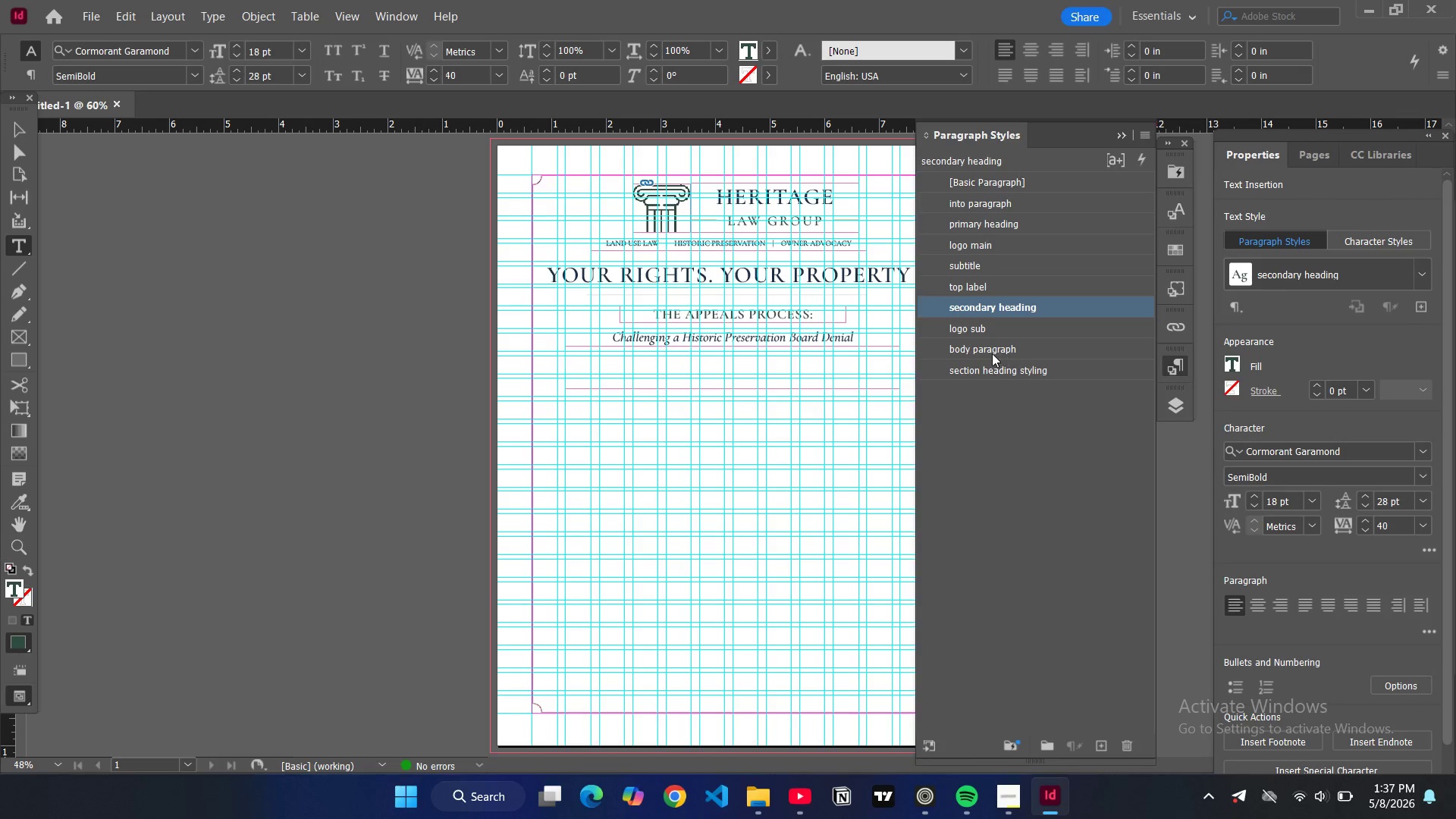 
left_click([988, 351])
 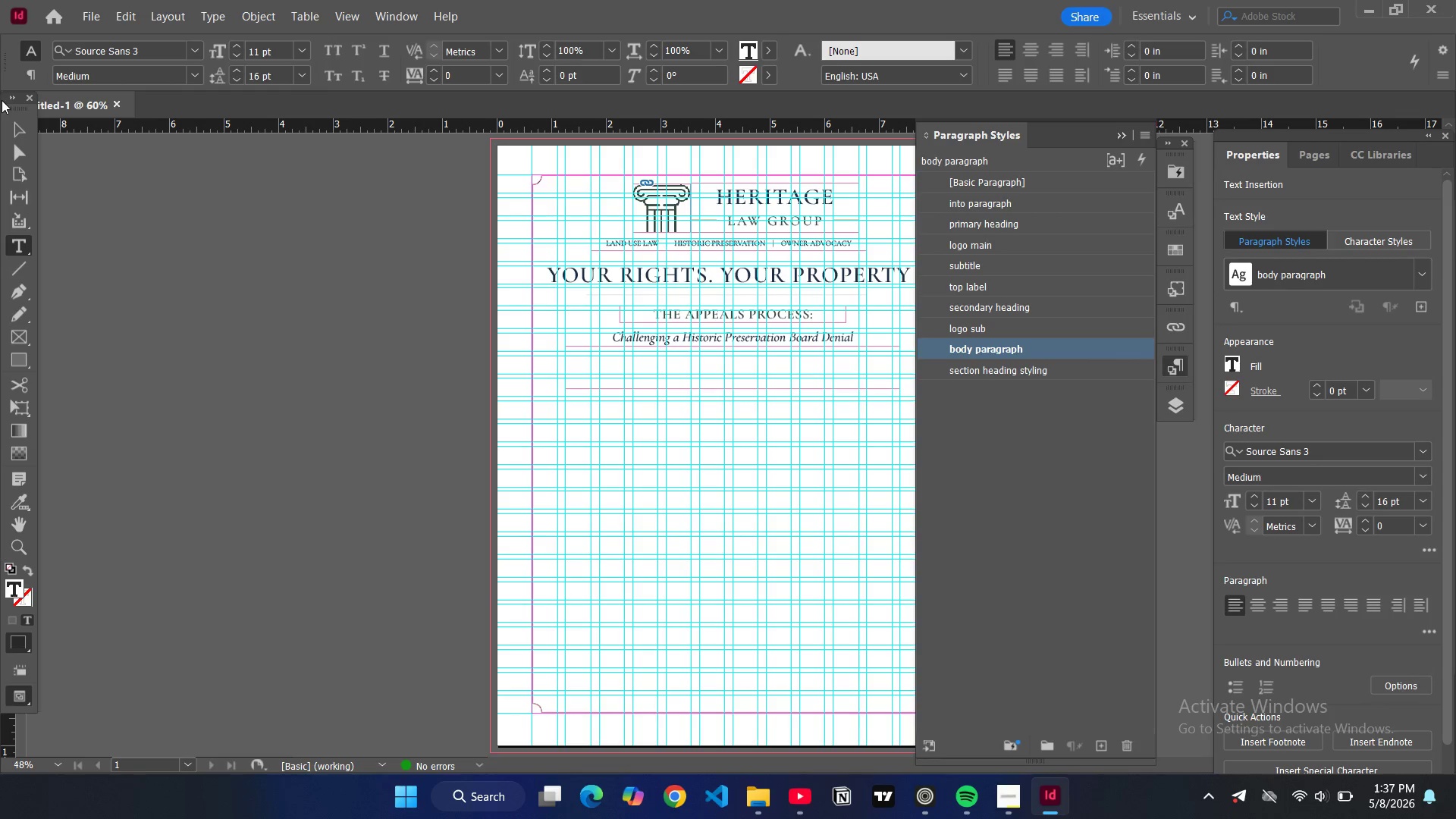 
left_click([14, 127])
 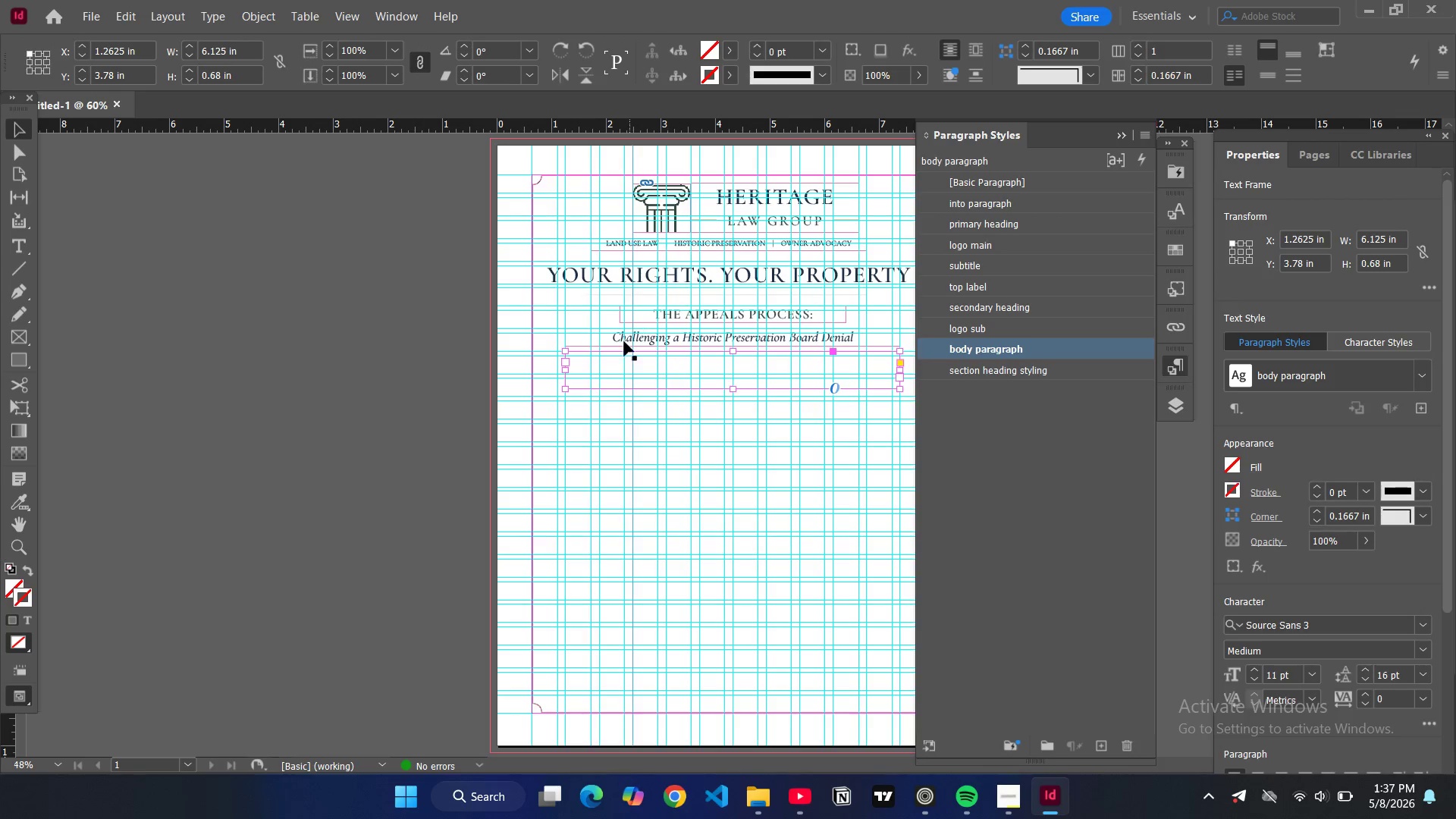 
wait(5.47)
 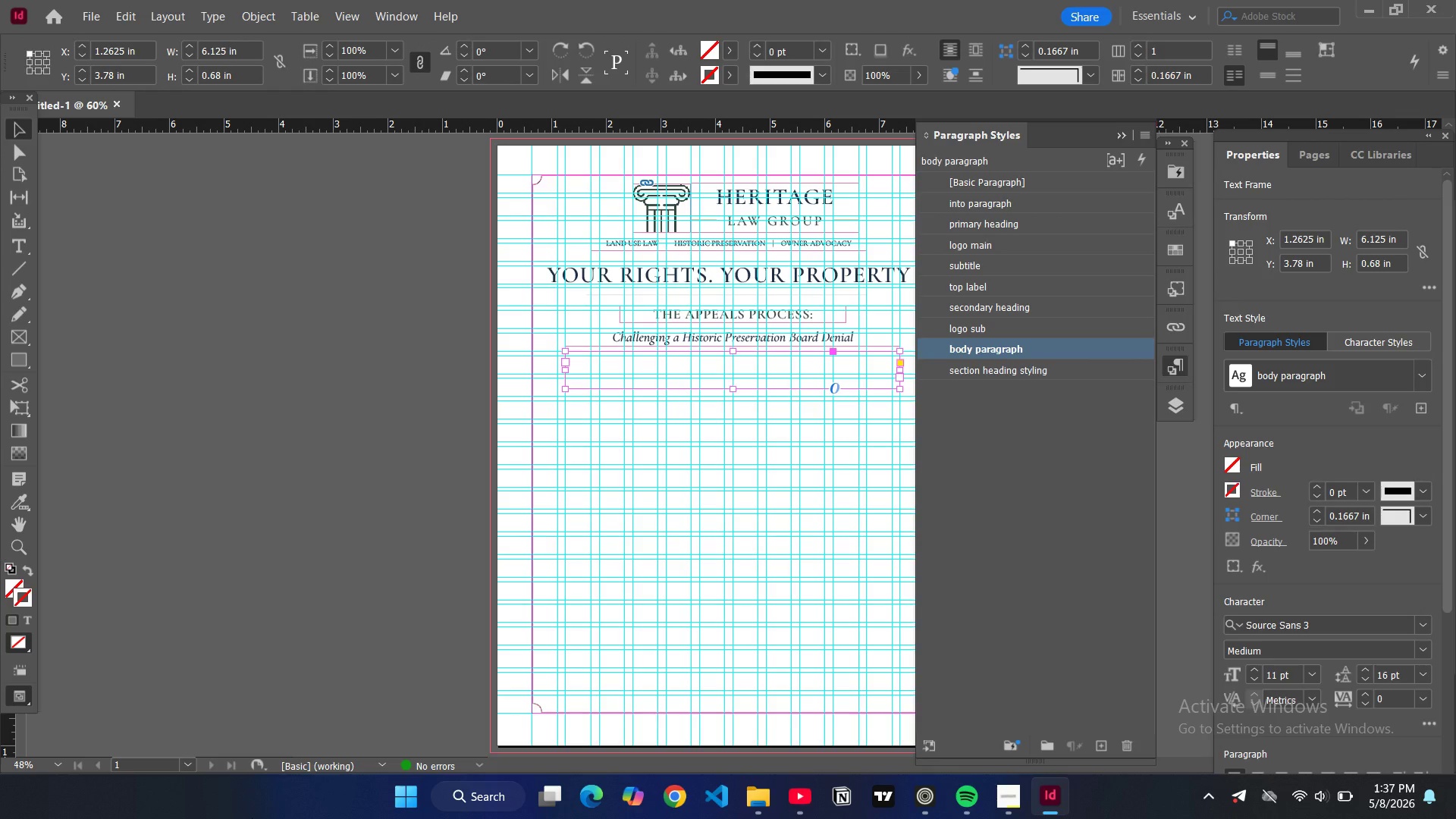 
double_click([573, 364])
 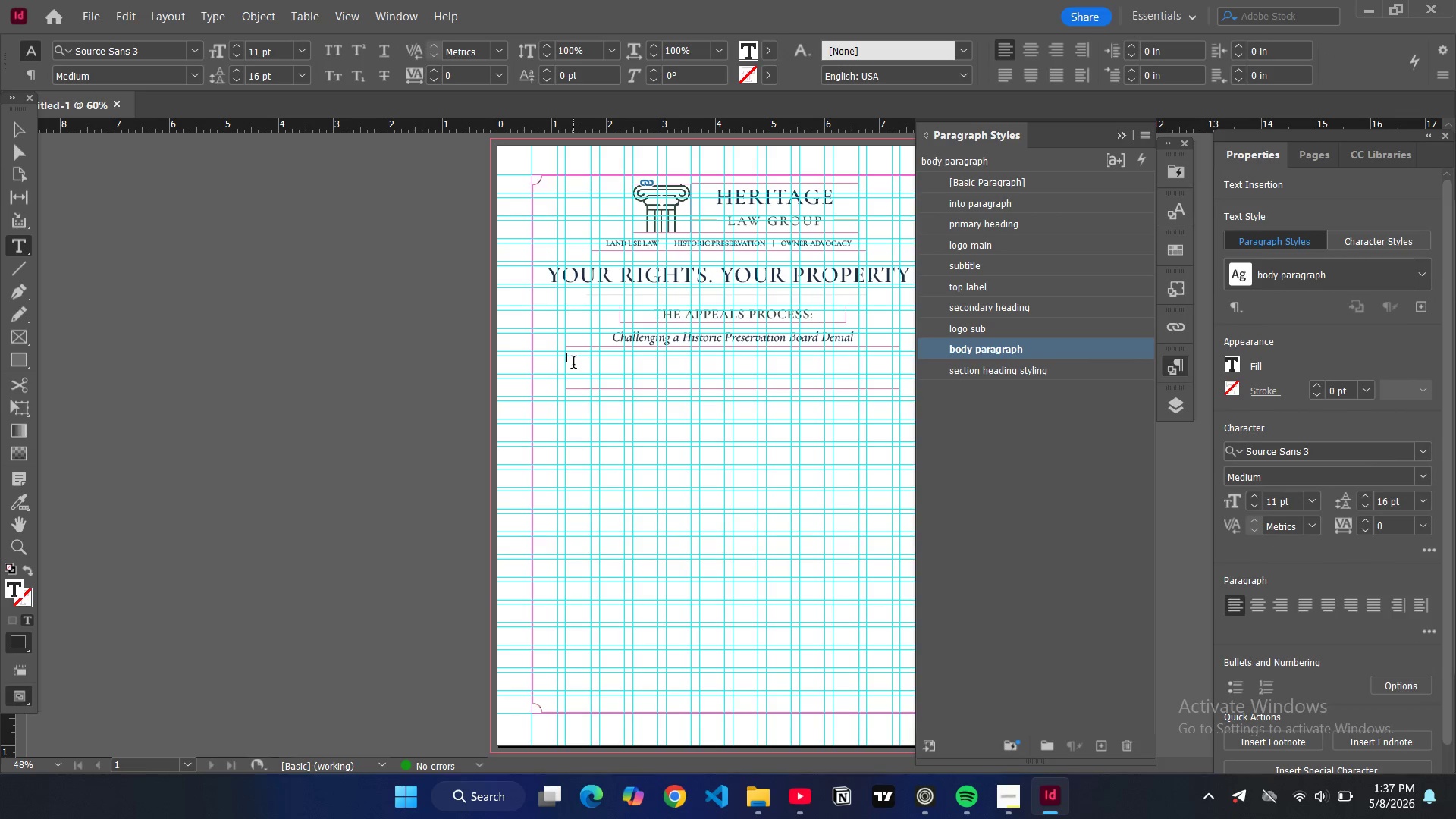 
type(If your application for a construction permit has been deniae)
key(Backspace)
key(Backspace)
type(ed)
 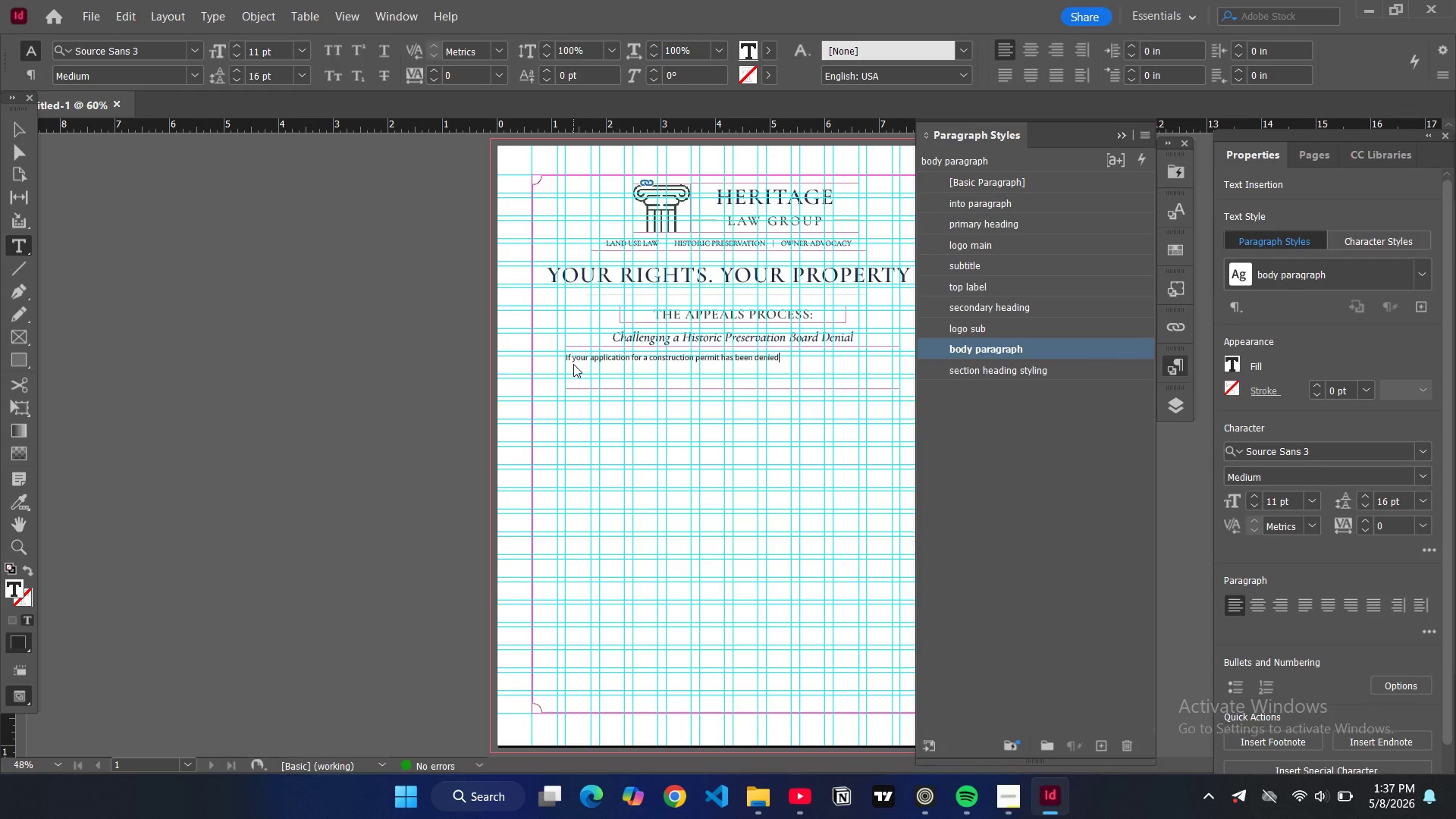 
wait(13.67)
 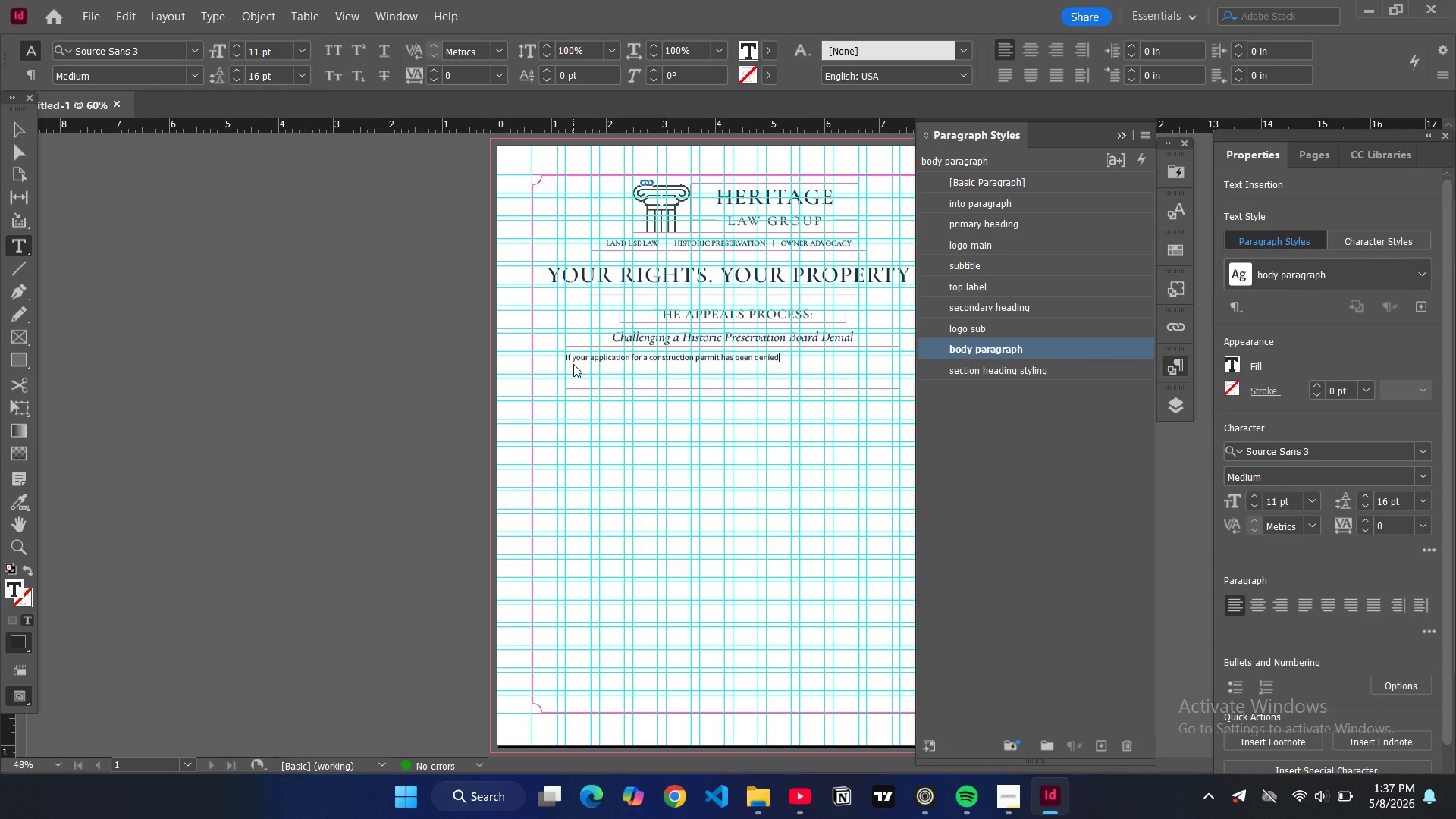 
type(, you have the right o )
 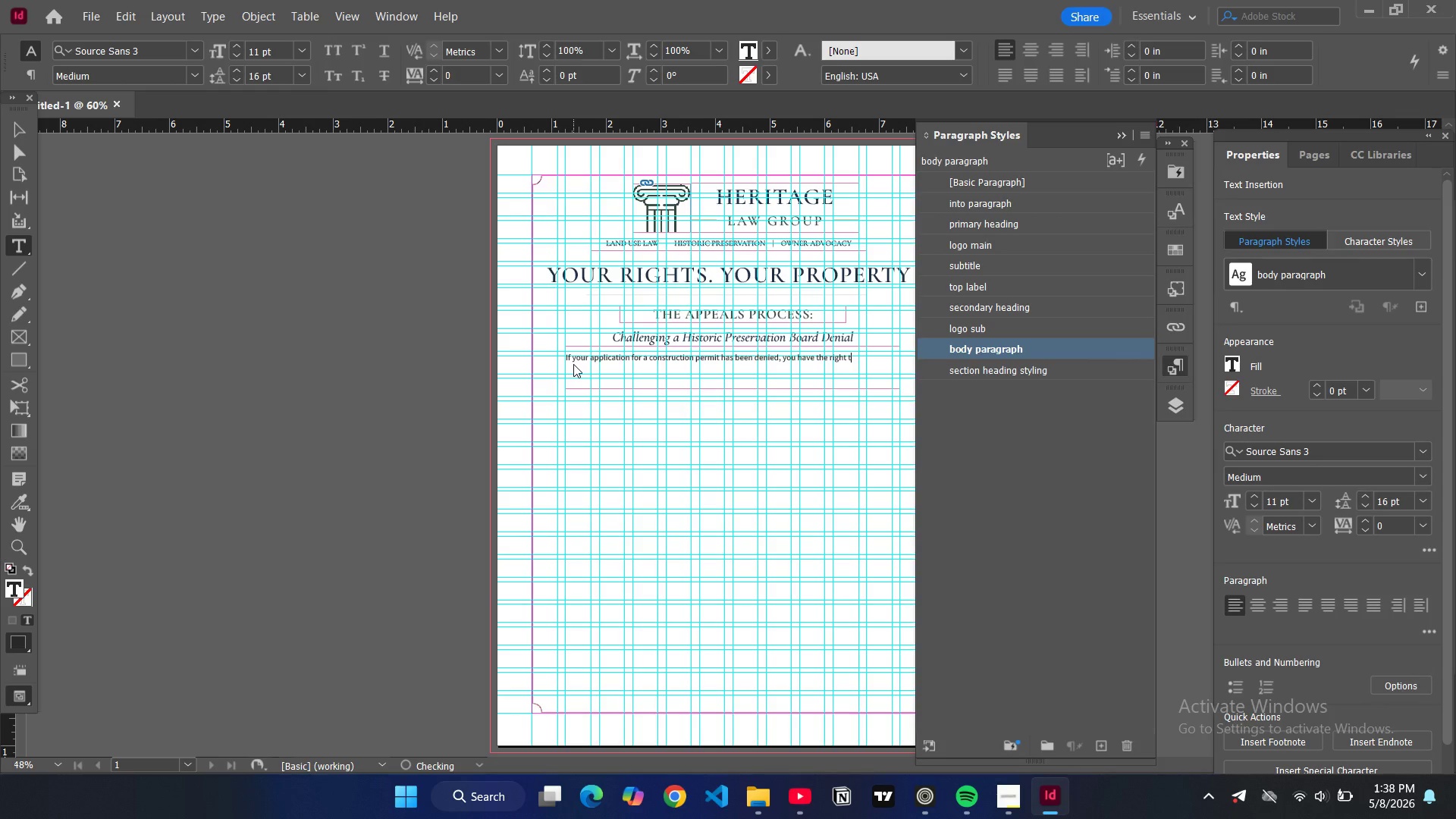 
wait(23.09)
 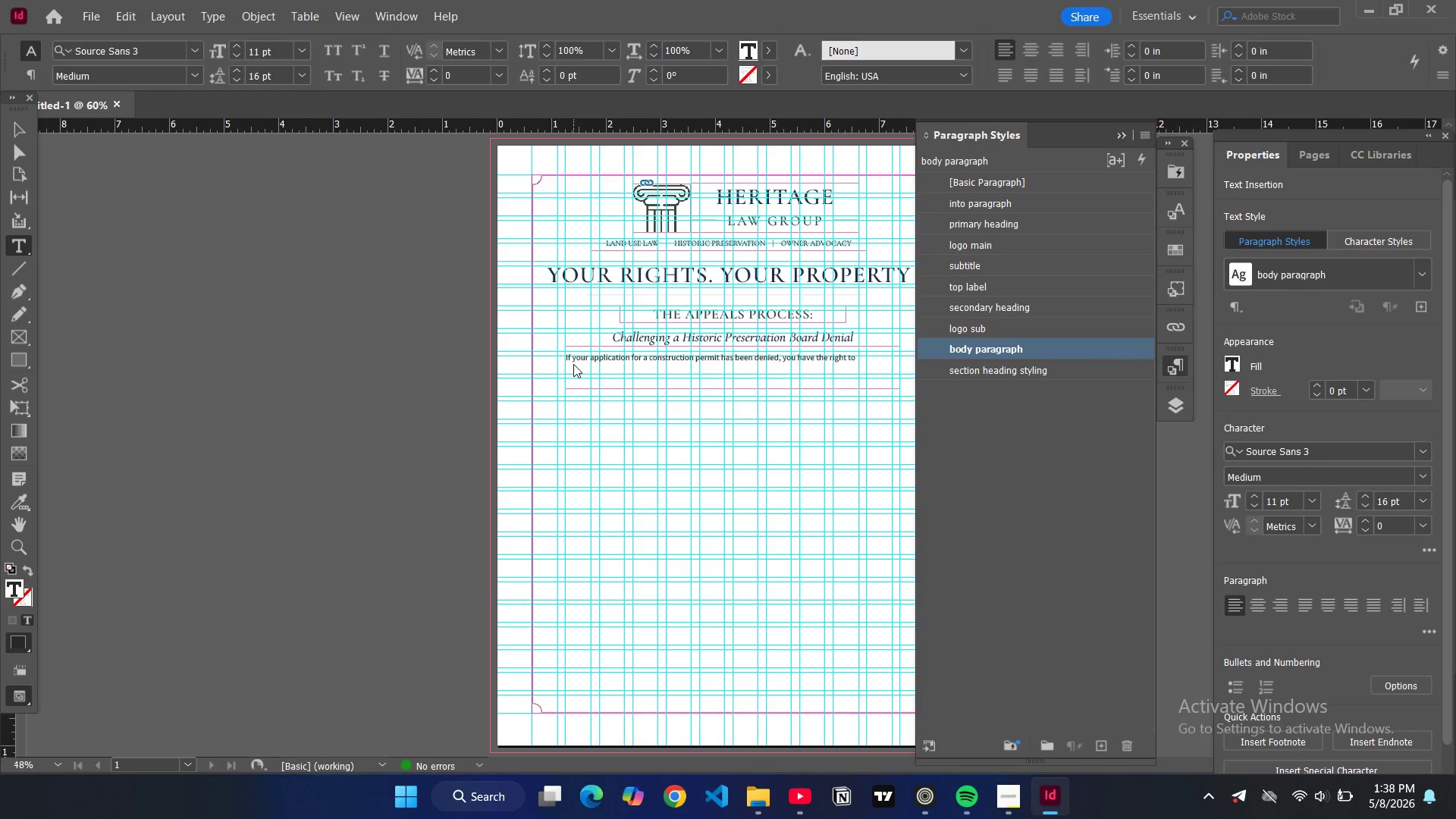 
type(appeal. Here is the process.)
 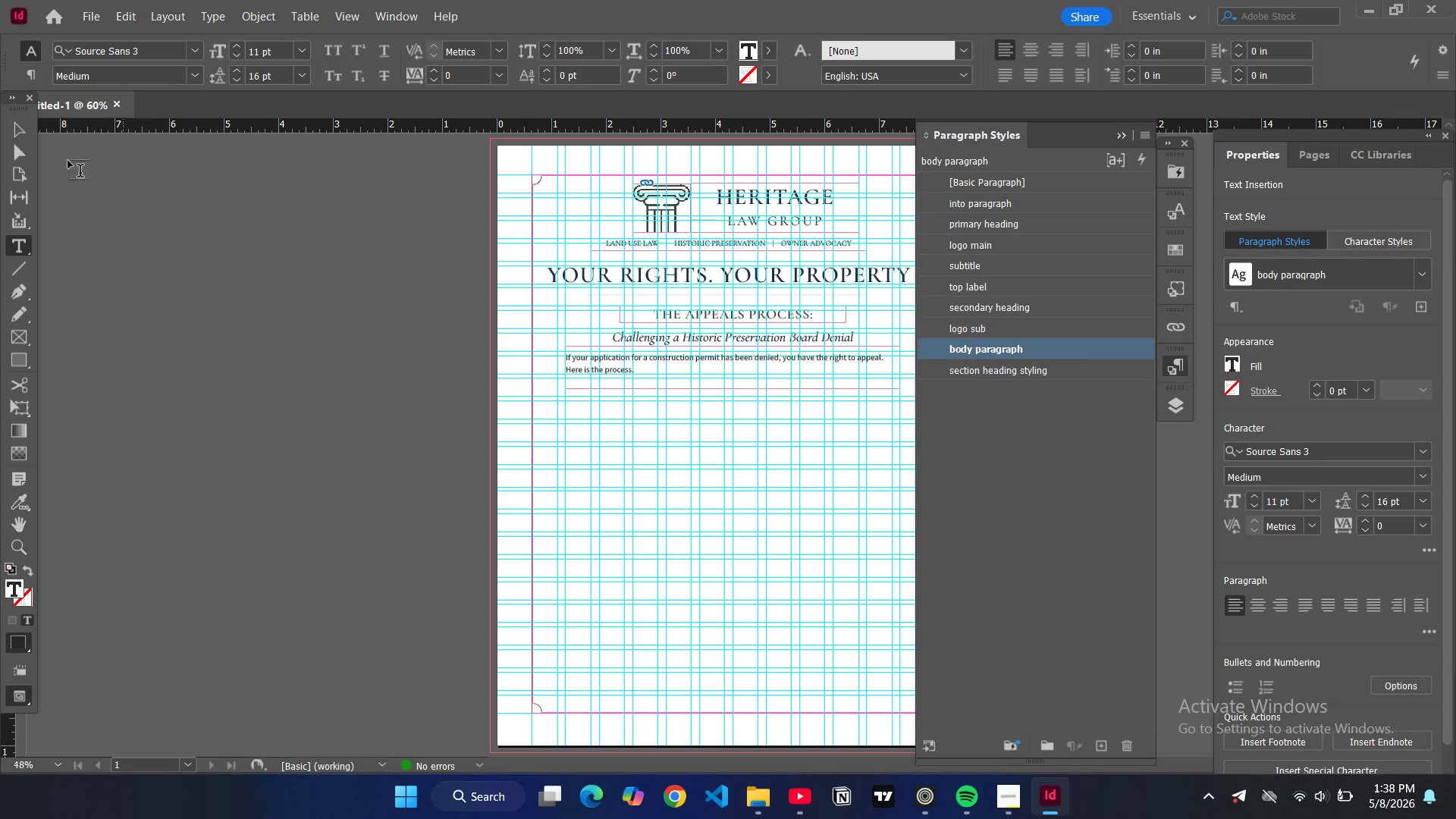 
left_click([14, 127])
 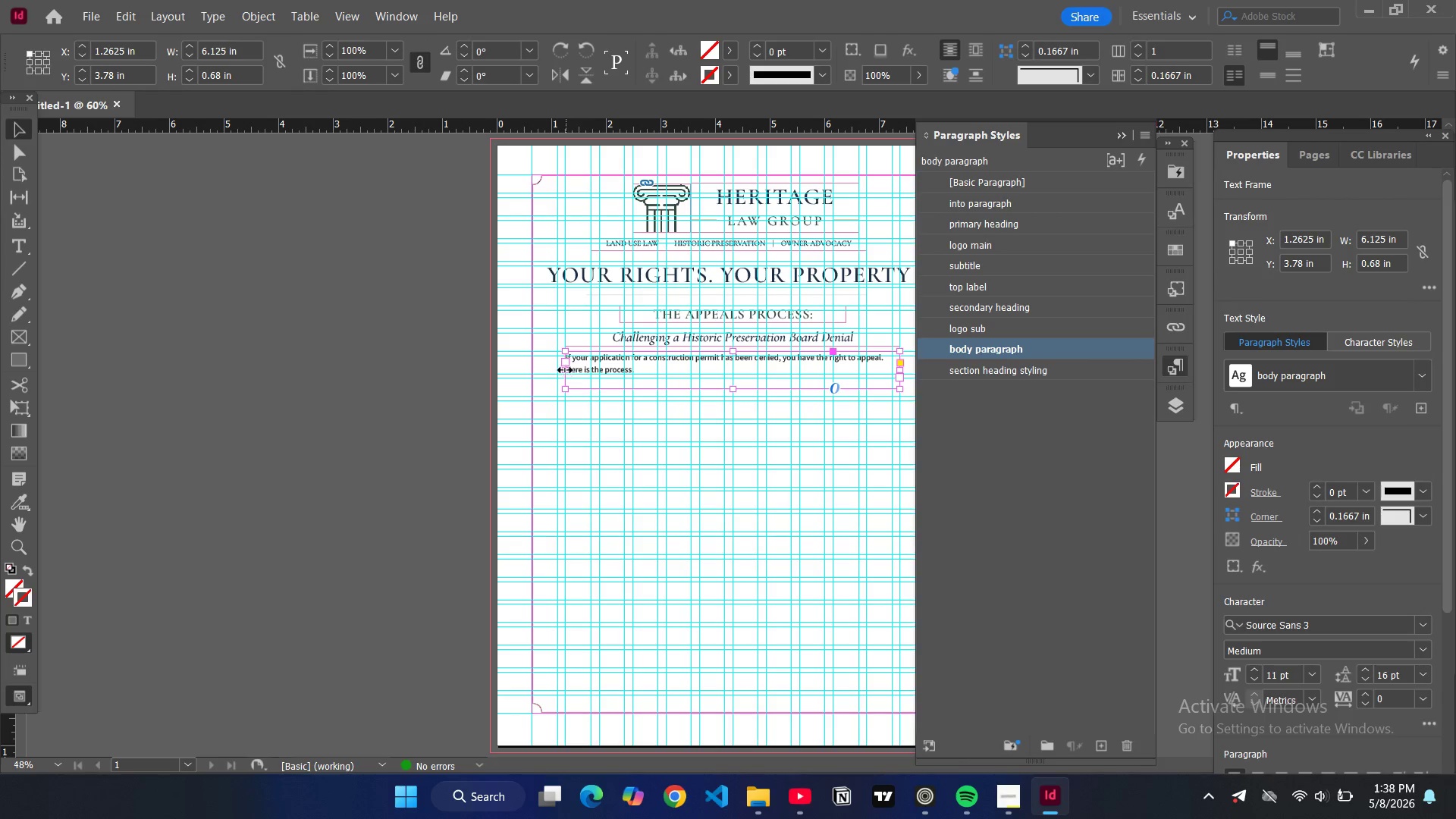 
left_click_drag(start_coordinate=[565, 370], to_coordinate=[591, 369])
 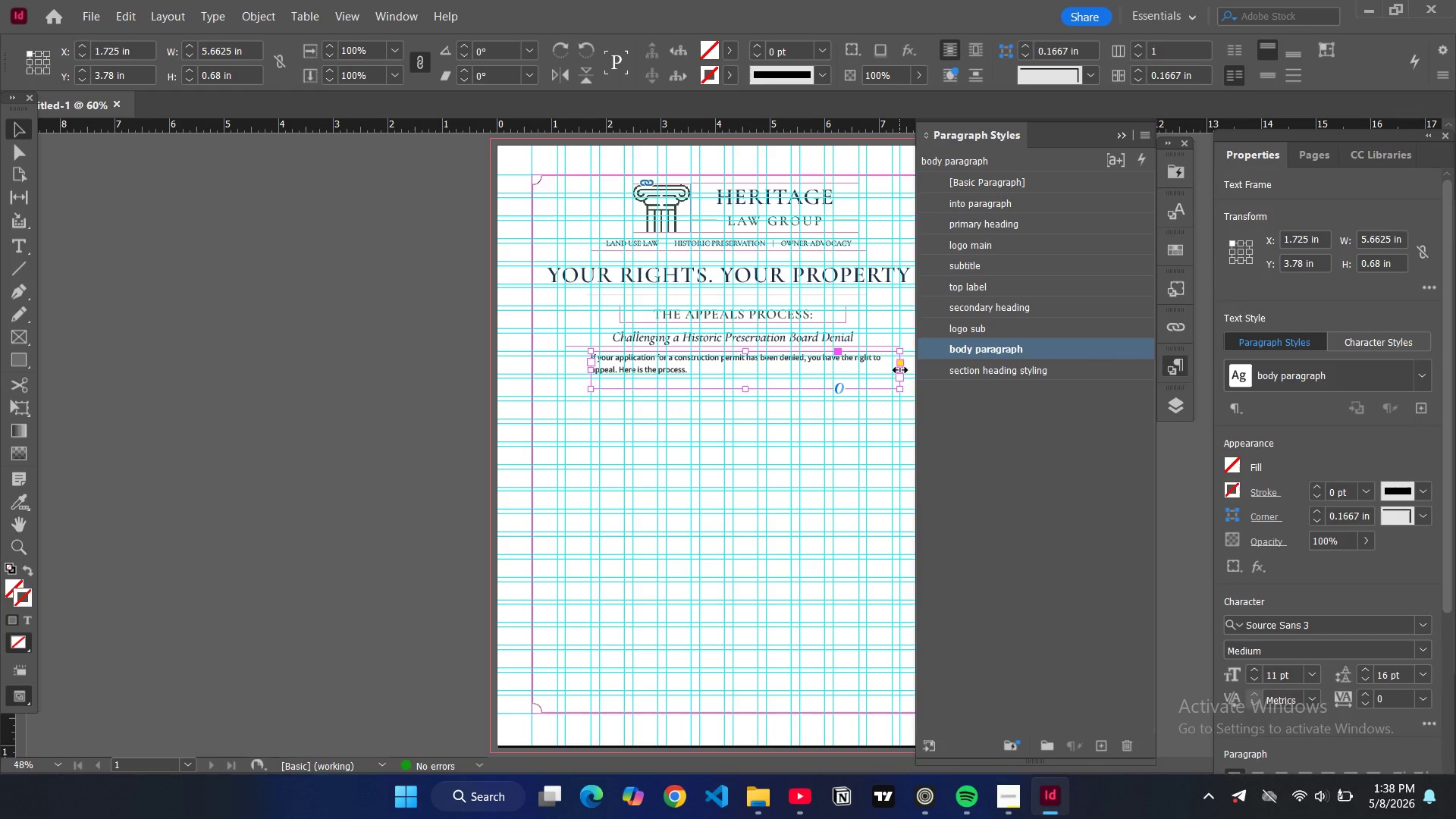 
left_click_drag(start_coordinate=[900, 370], to_coordinate=[864, 370])
 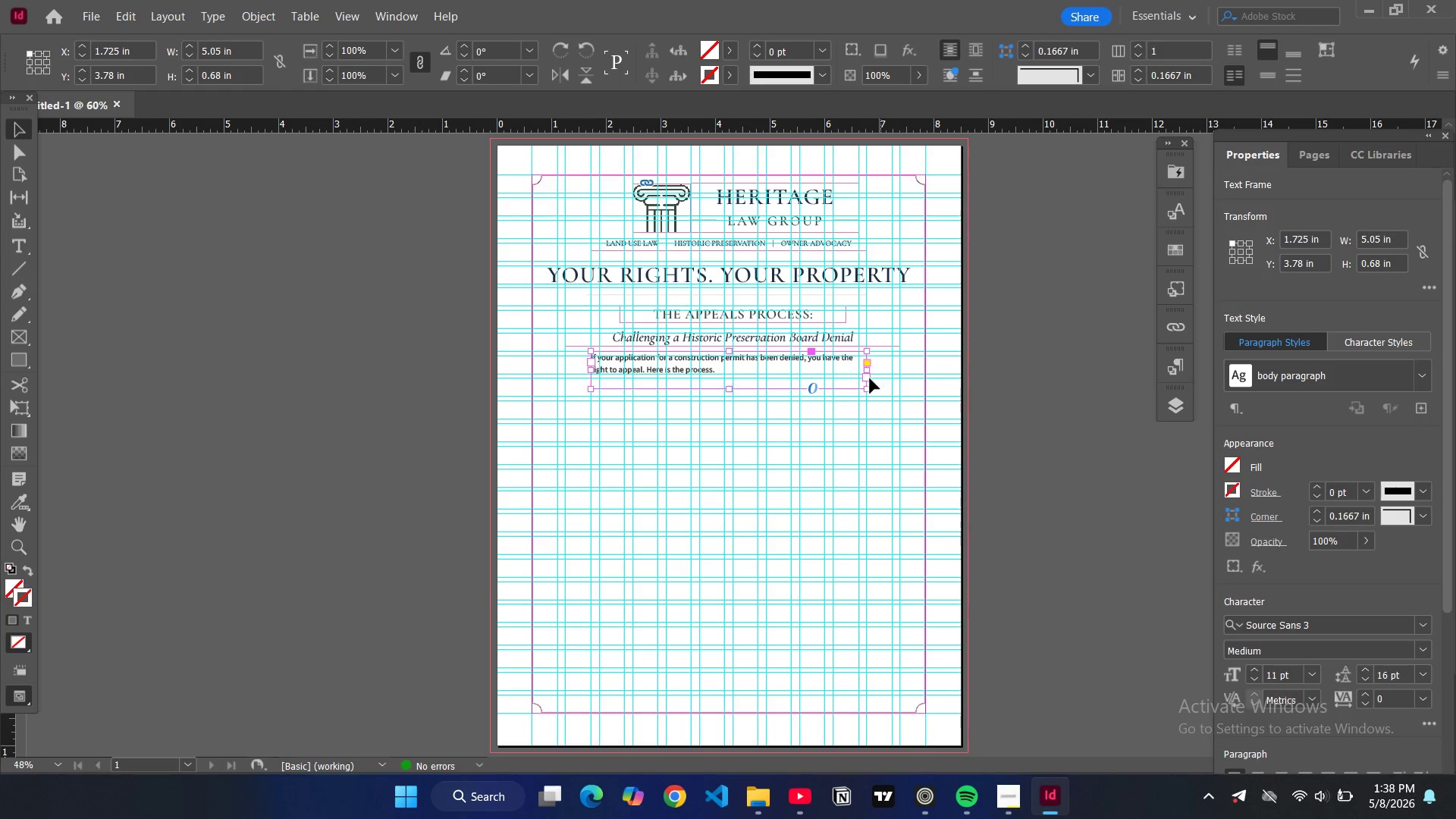 
key(Control+Shift+C)
 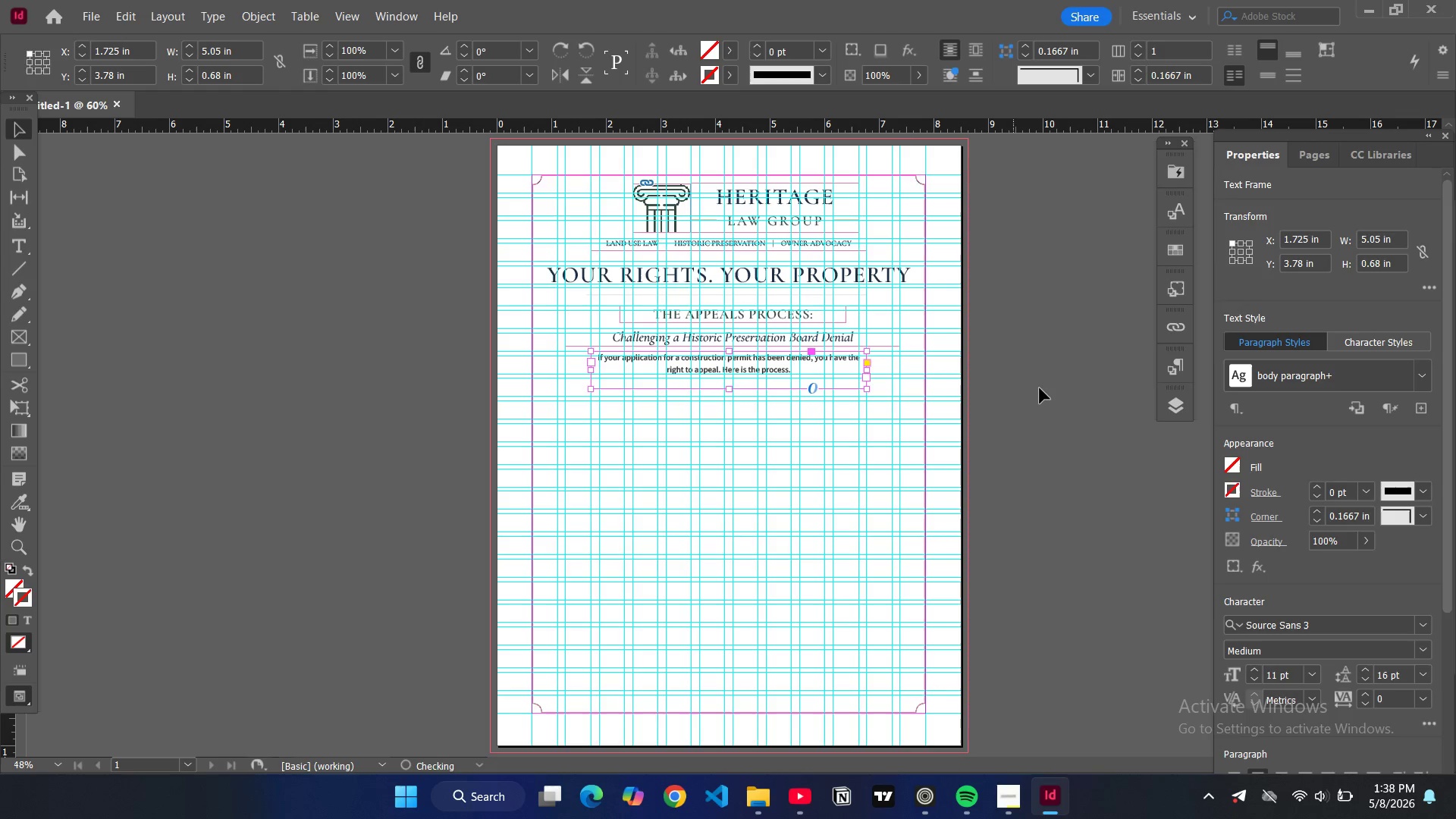 
left_click([1040, 388])
 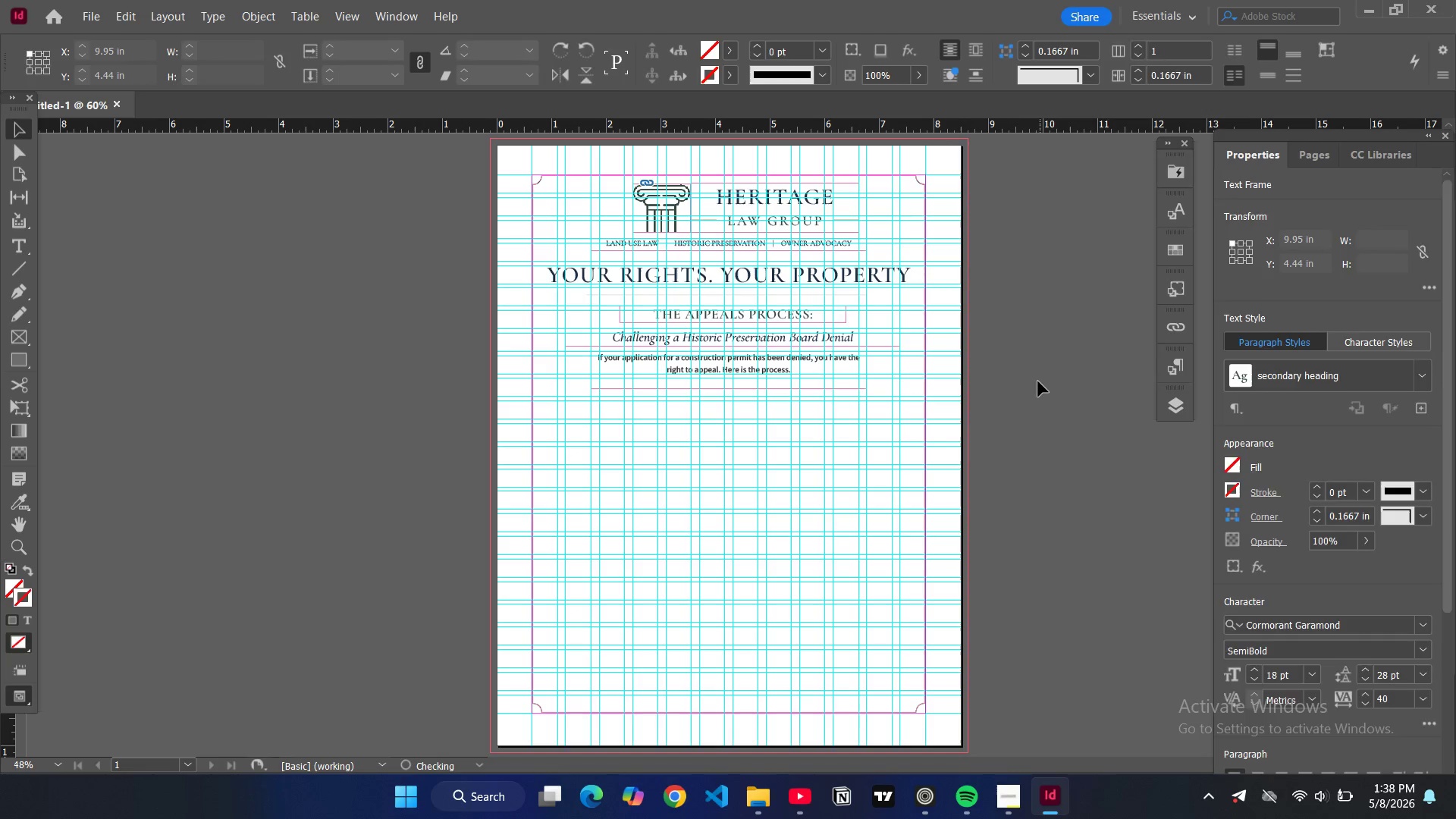 
key(W)
 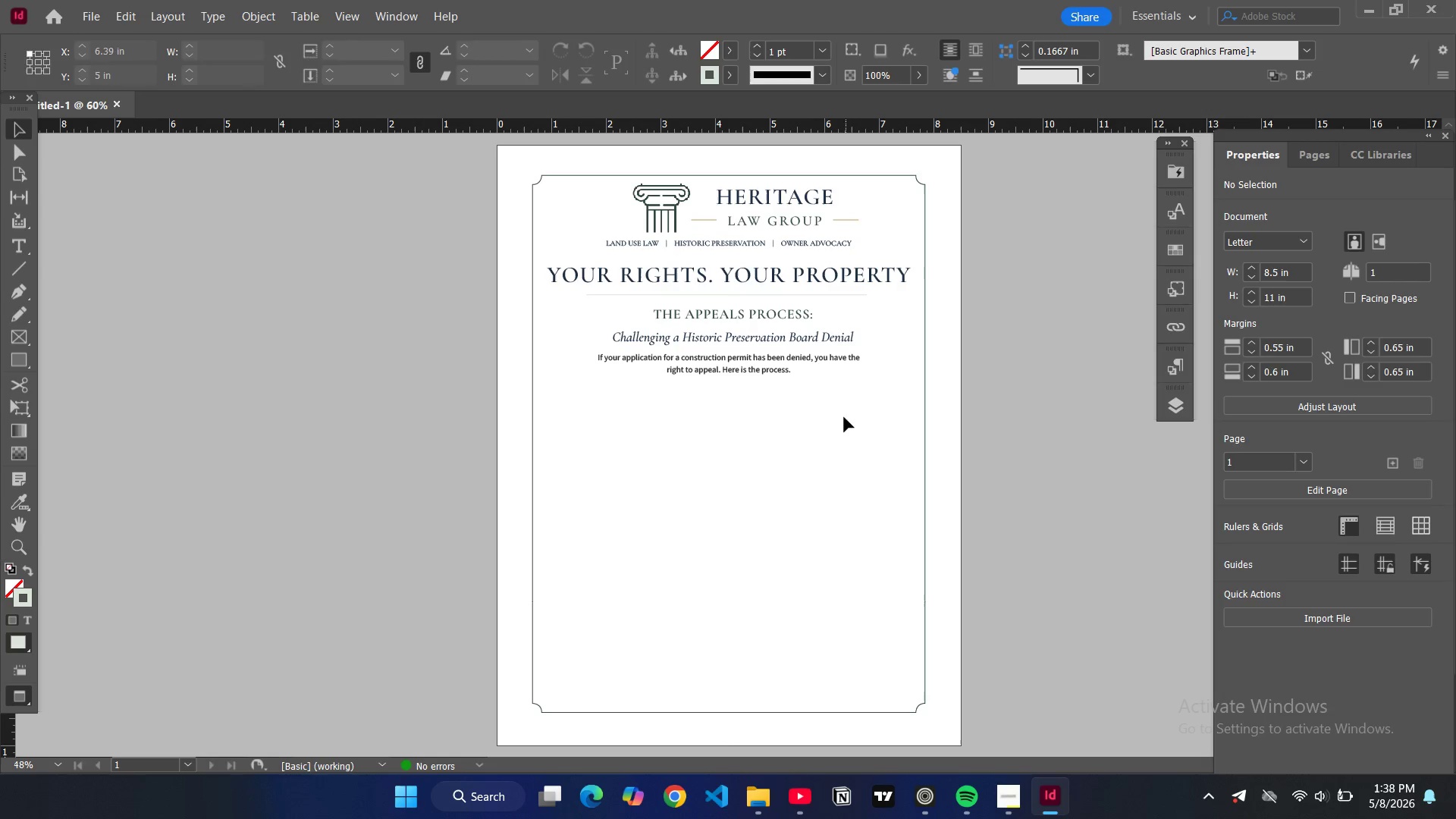 
wait(5.47)
 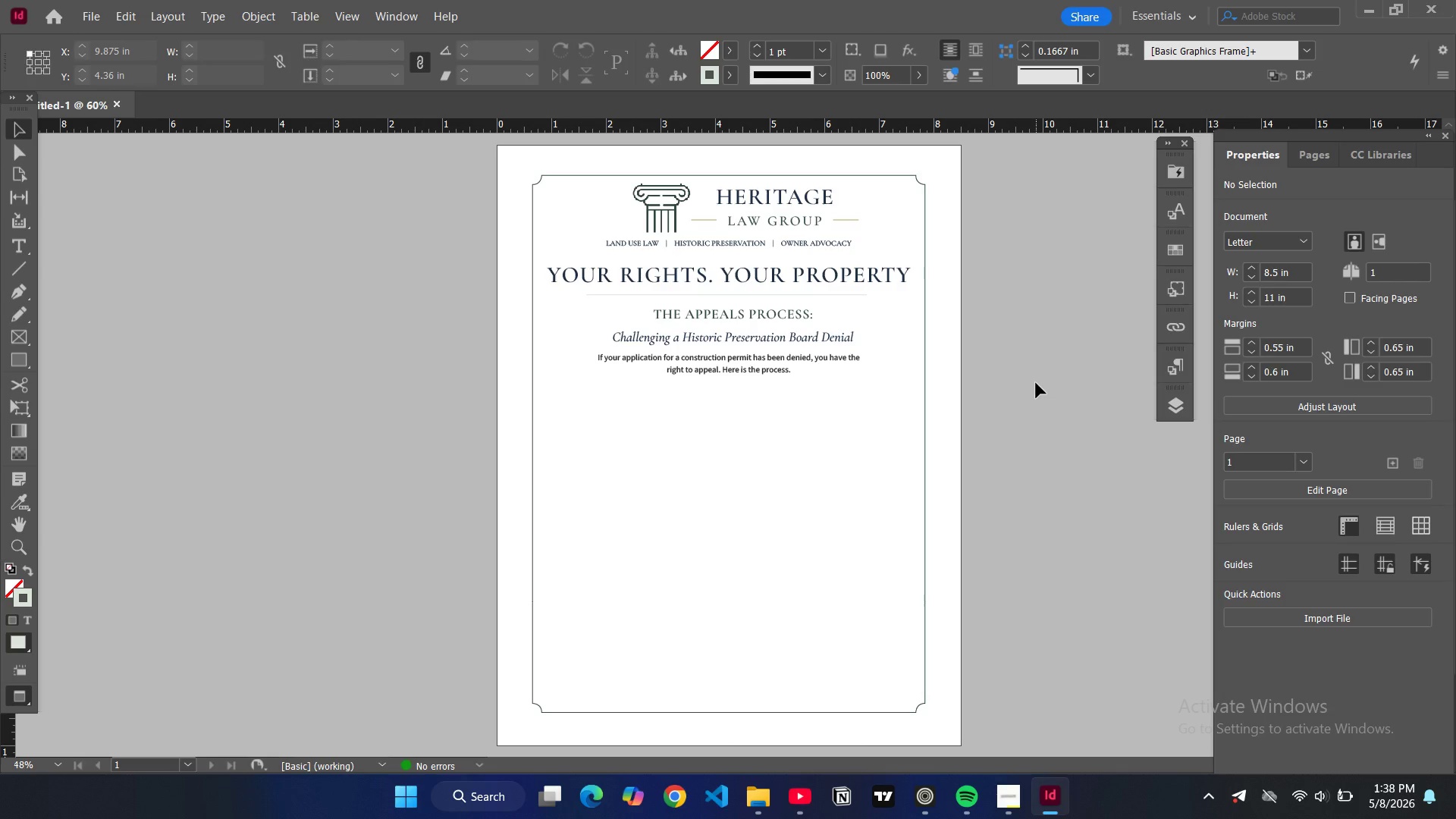 
key(W)
 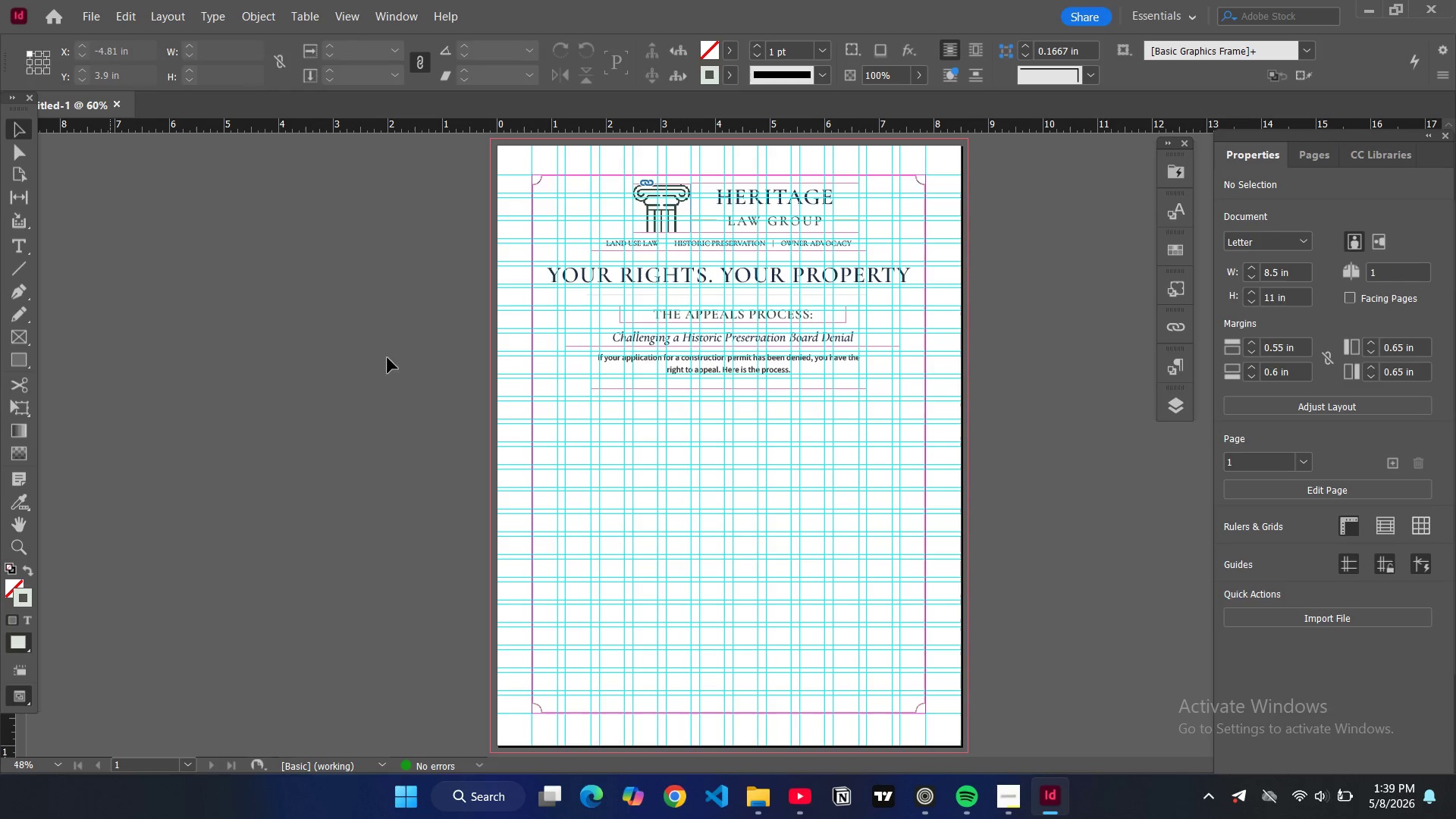 
left_click([695, 385])
 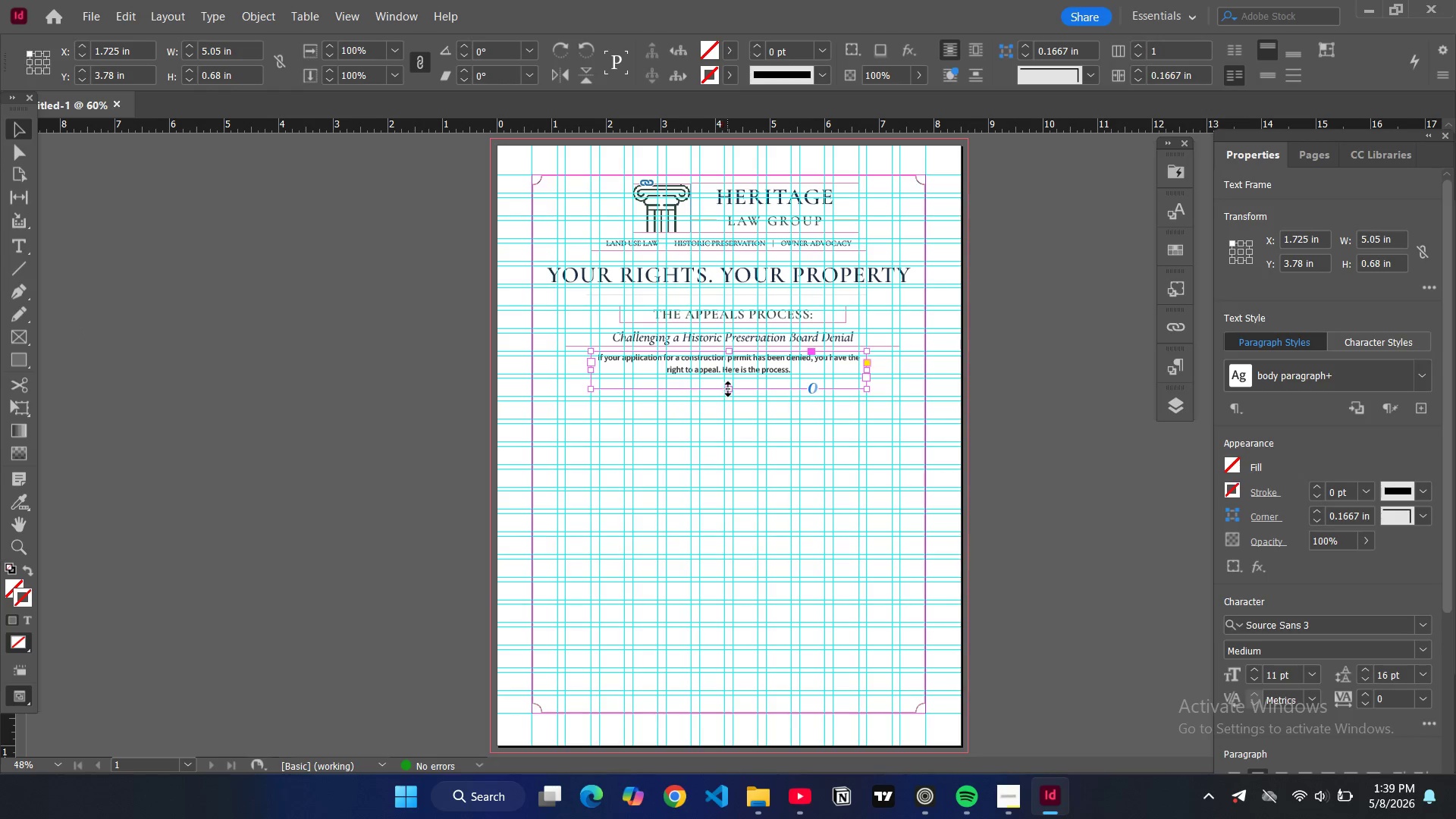 
left_click_drag(start_coordinate=[729, 389], to_coordinate=[731, 378])
 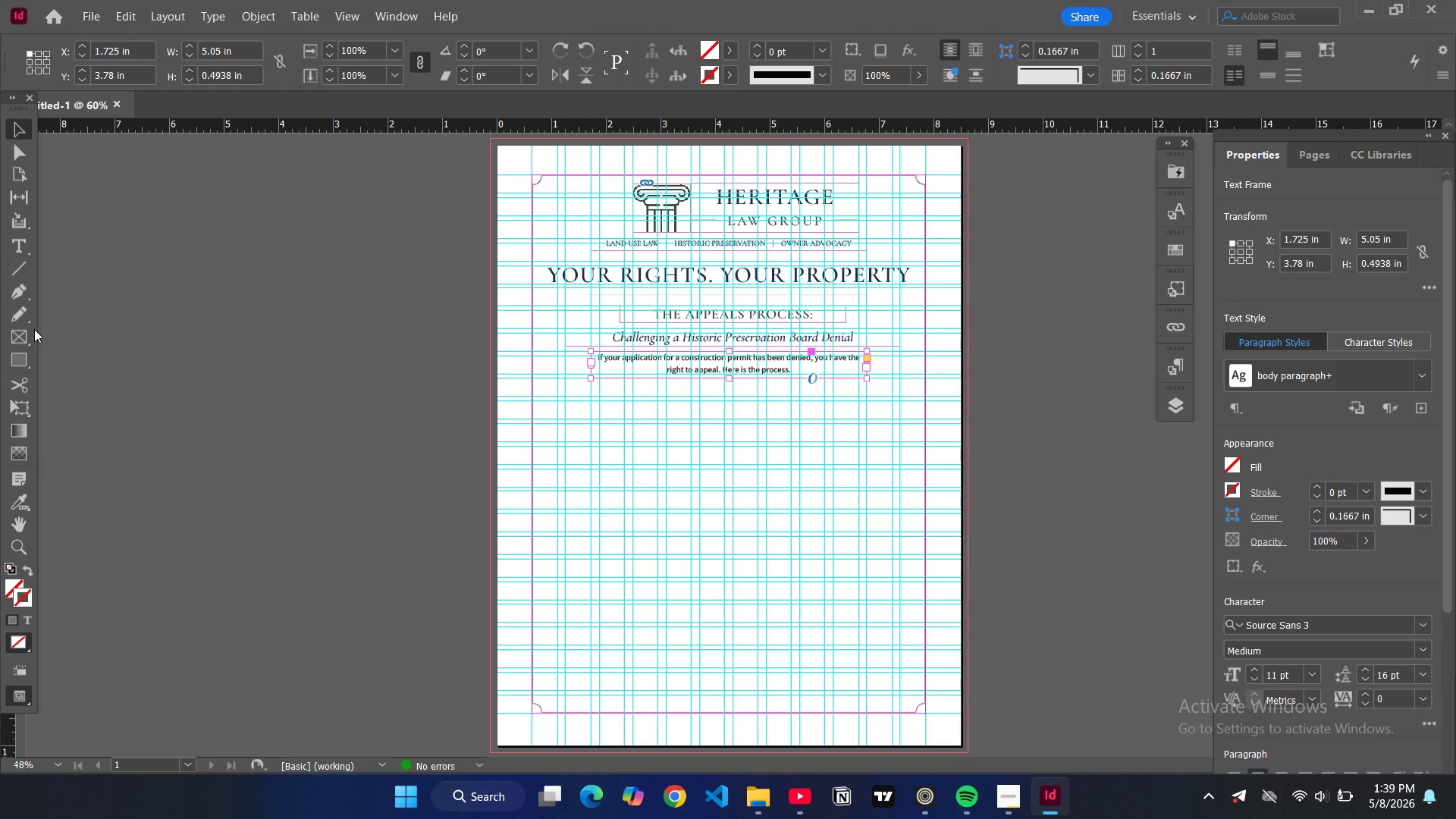 
left_click([17, 367])
 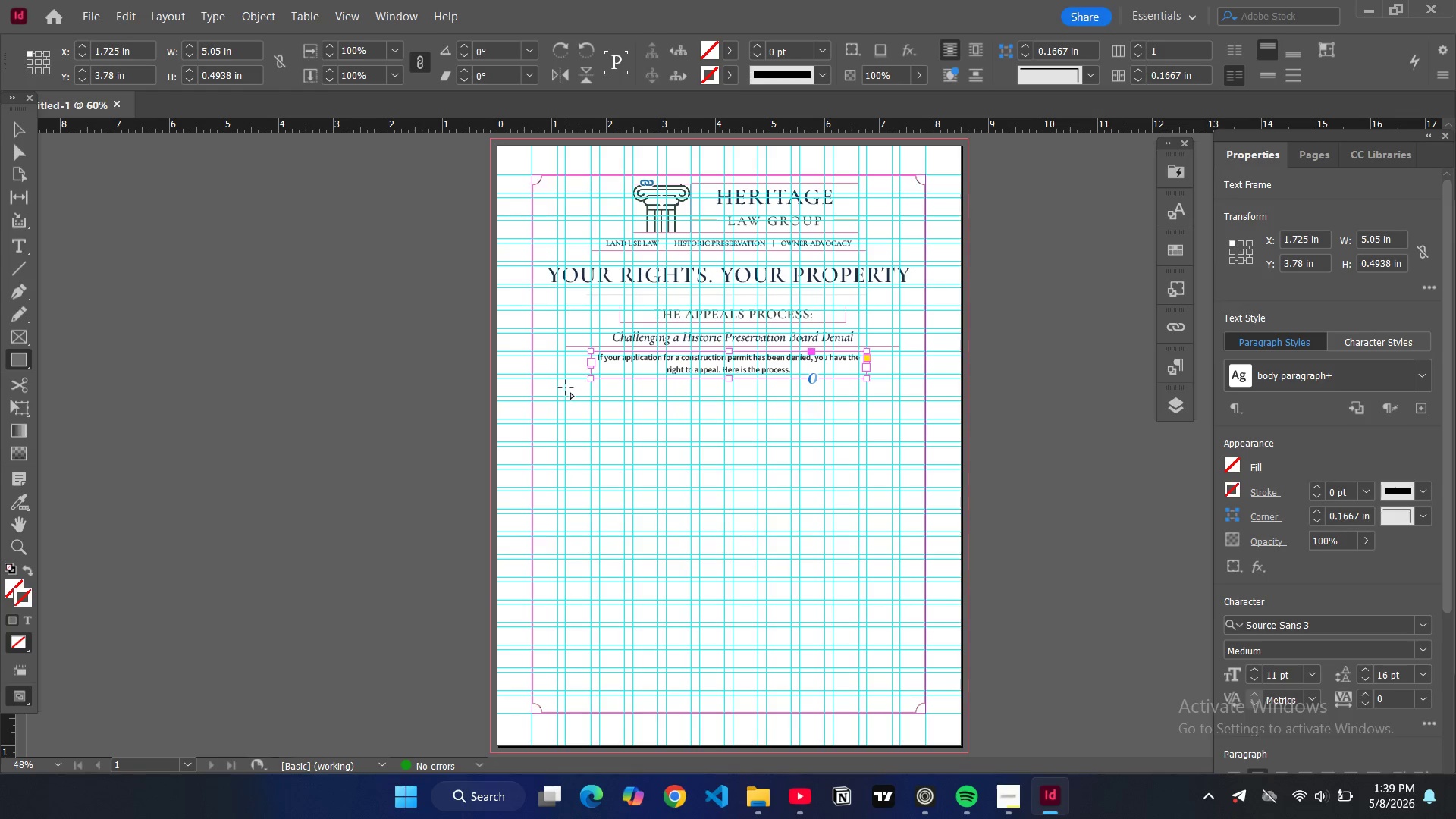 
left_click_drag(start_coordinate=[566, 388], to_coordinate=[618, 434])
 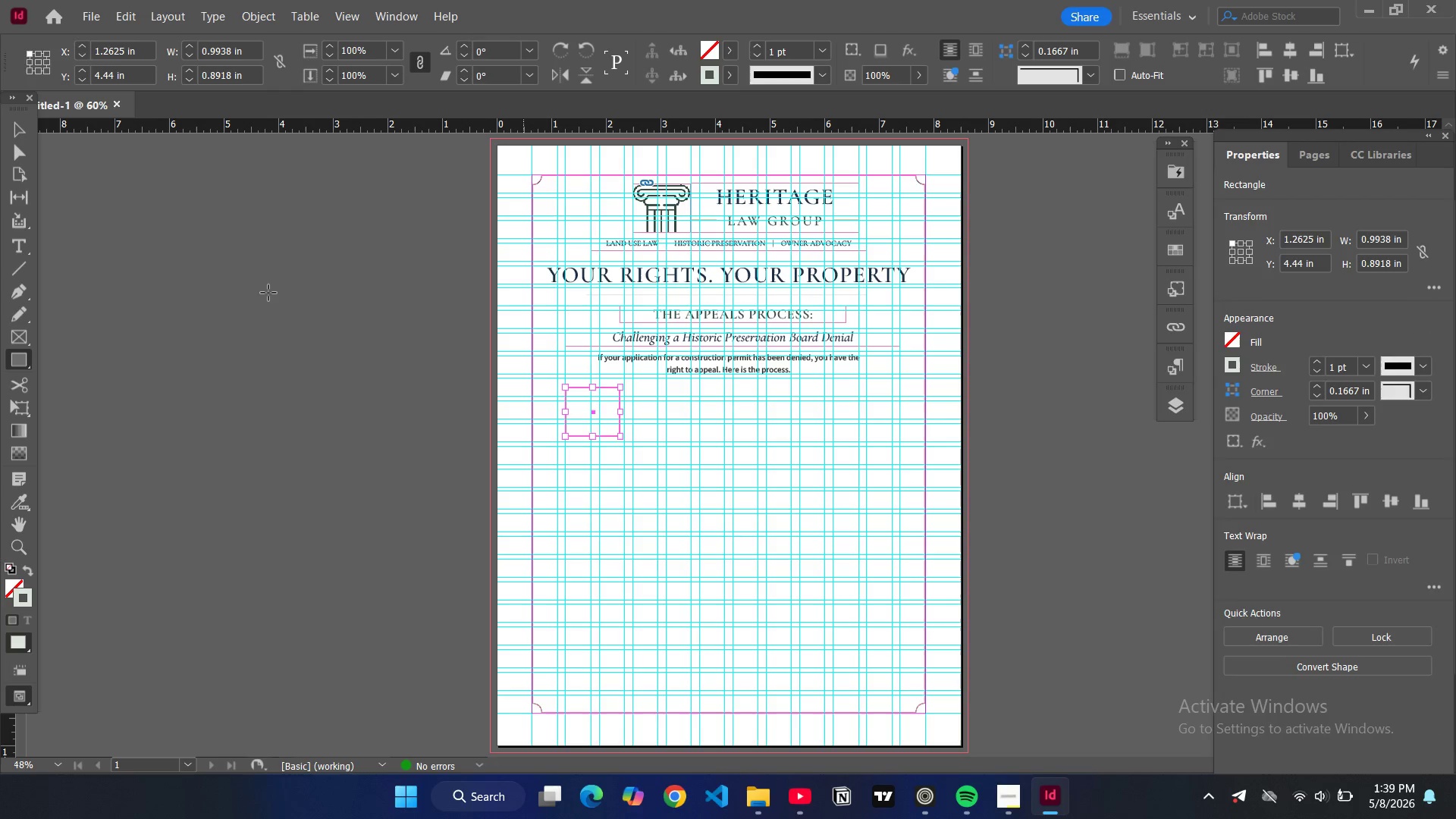 
left_click([22, 133])
 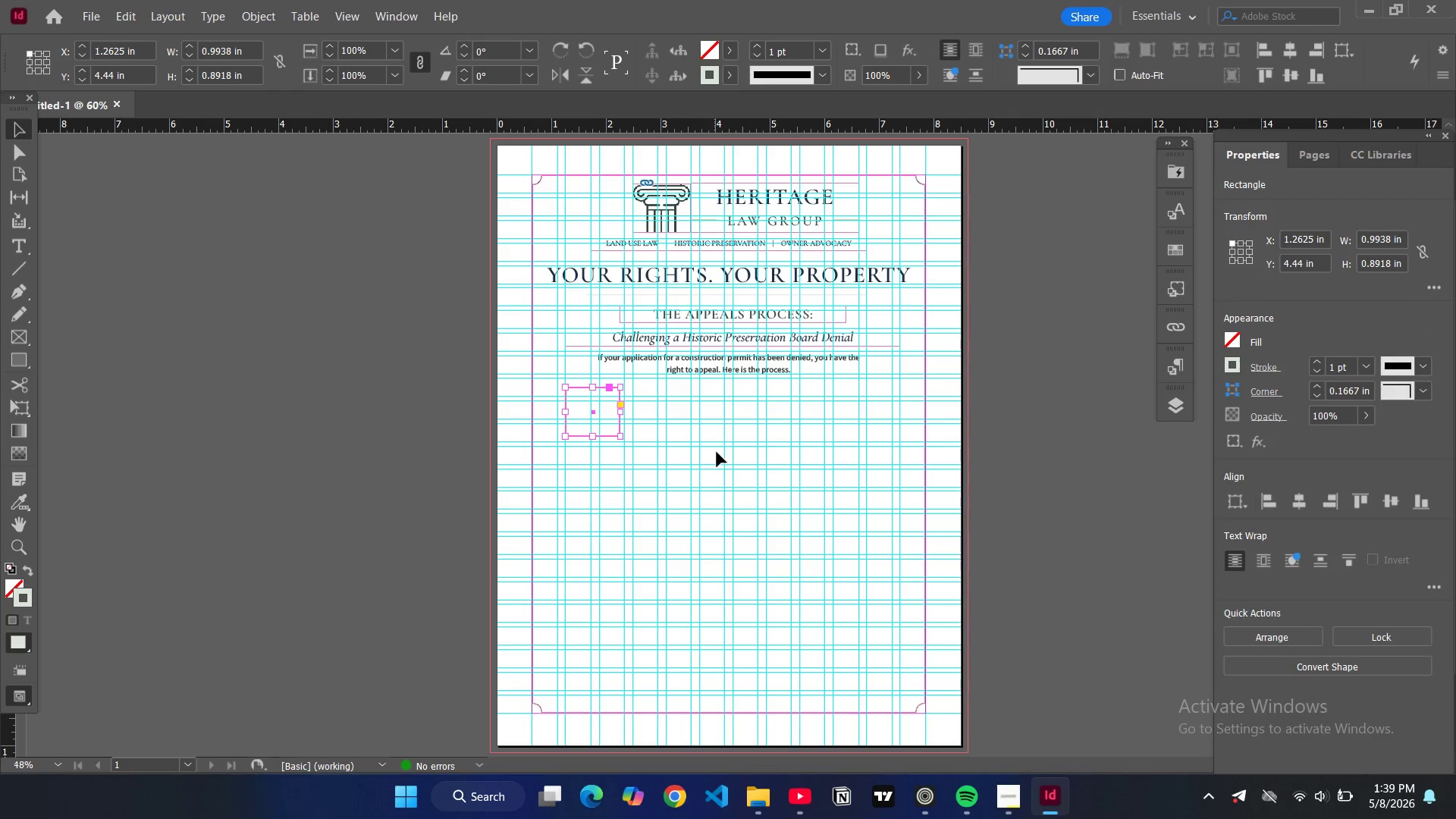 
key(Backspace)
 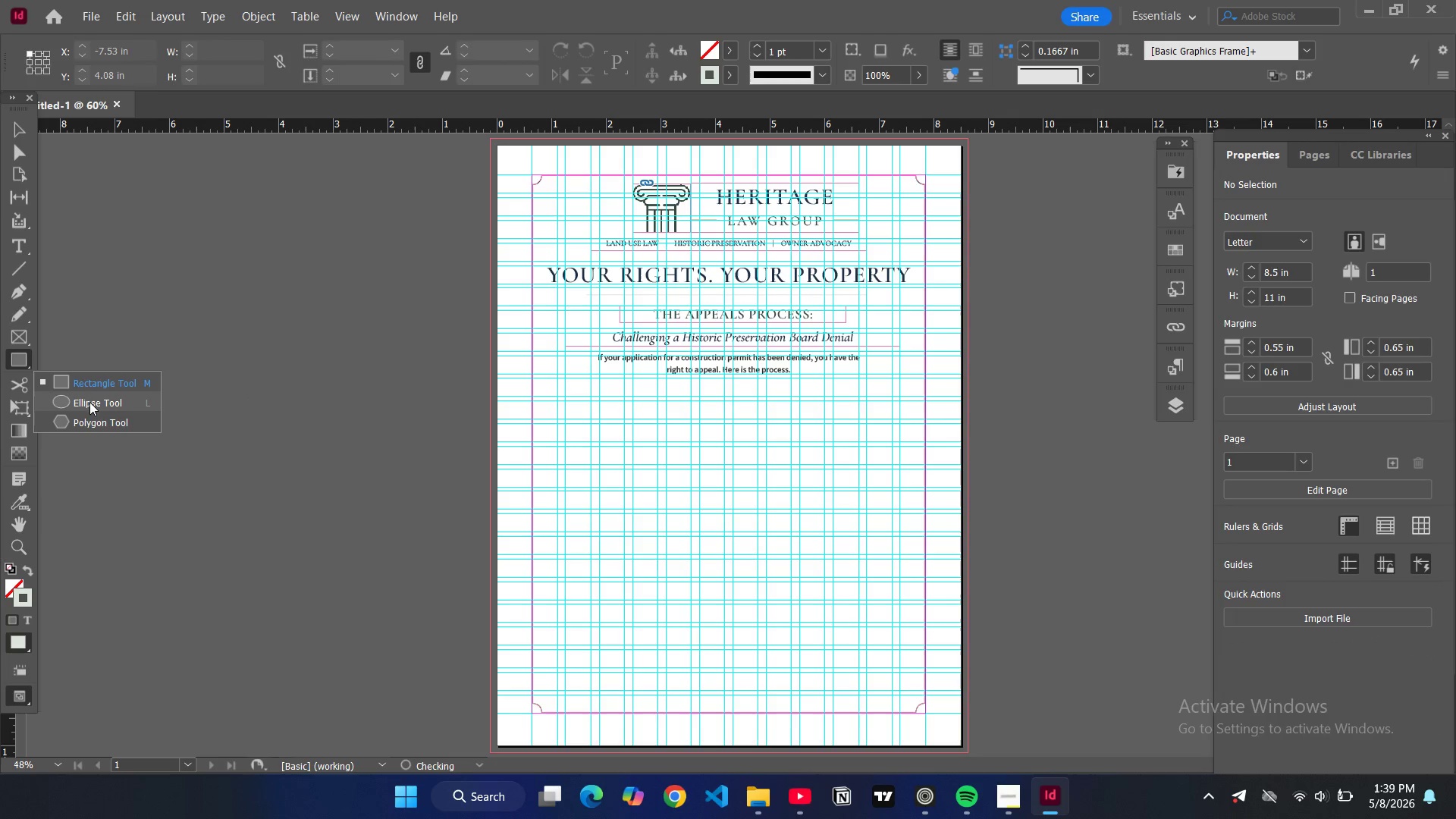 
left_click([92, 403])
 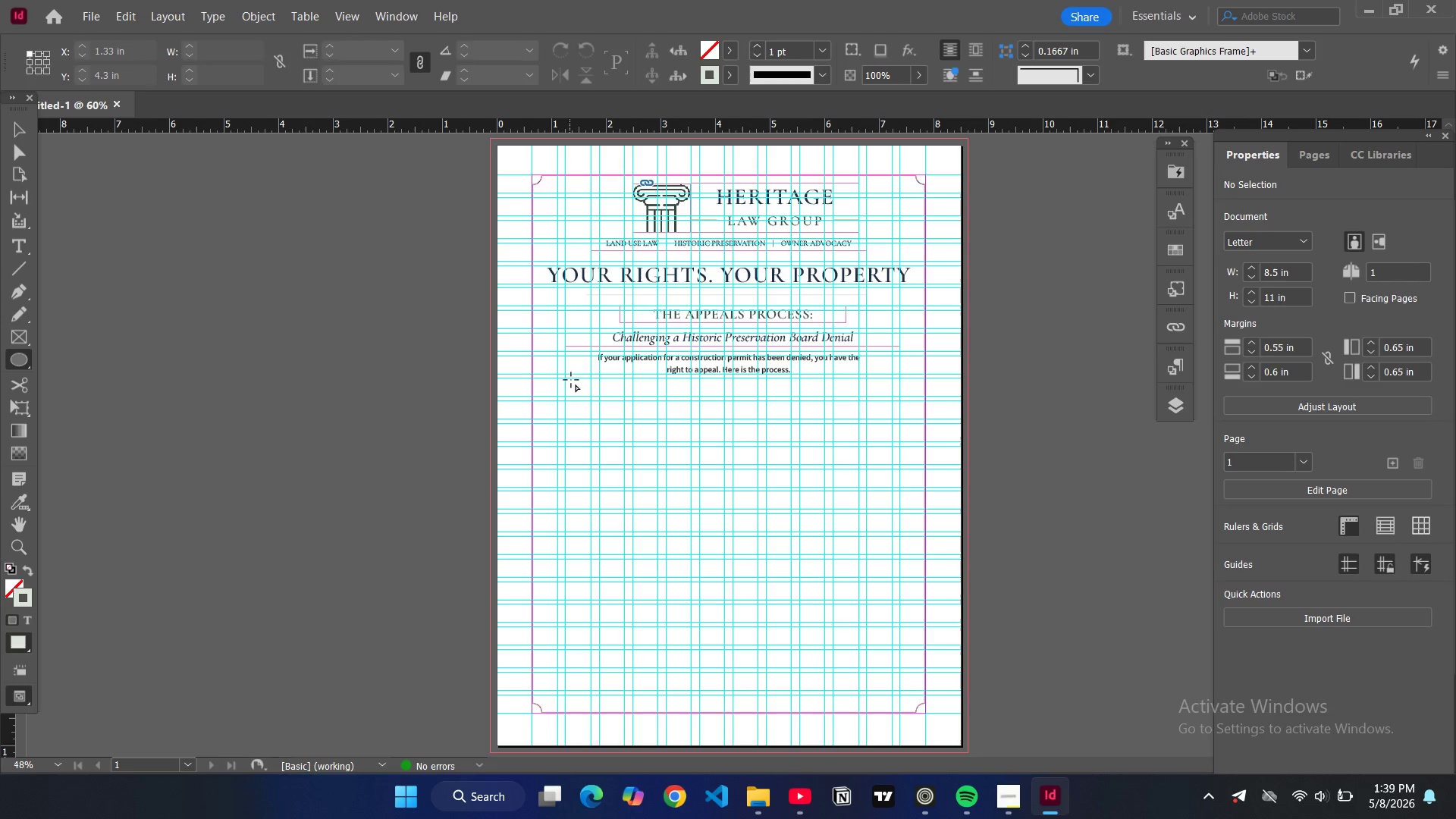 
left_click_drag(start_coordinate=[571, 379], to_coordinate=[632, 440])
 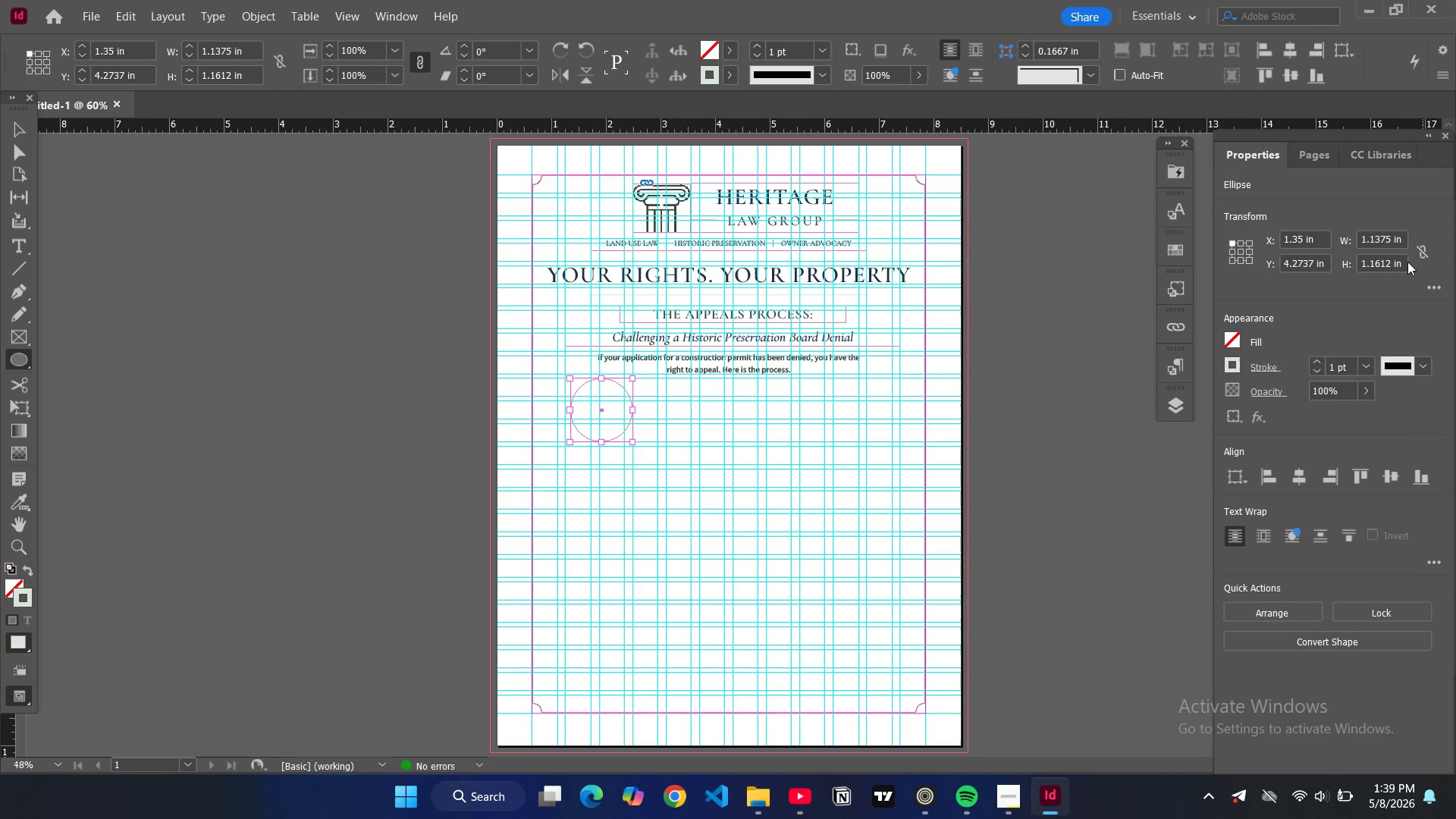 
double_click([1374, 243])
 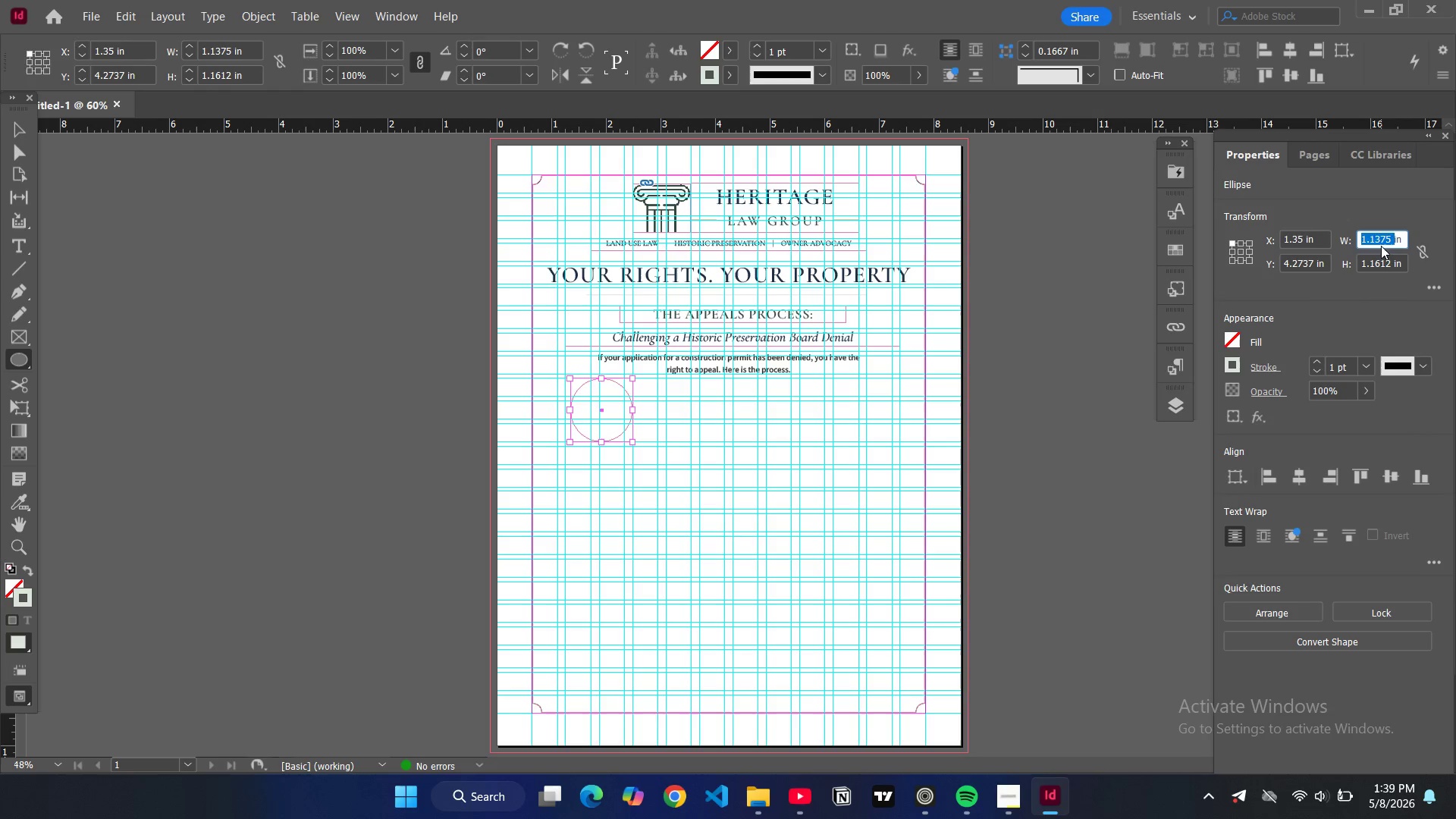 
key(1)
 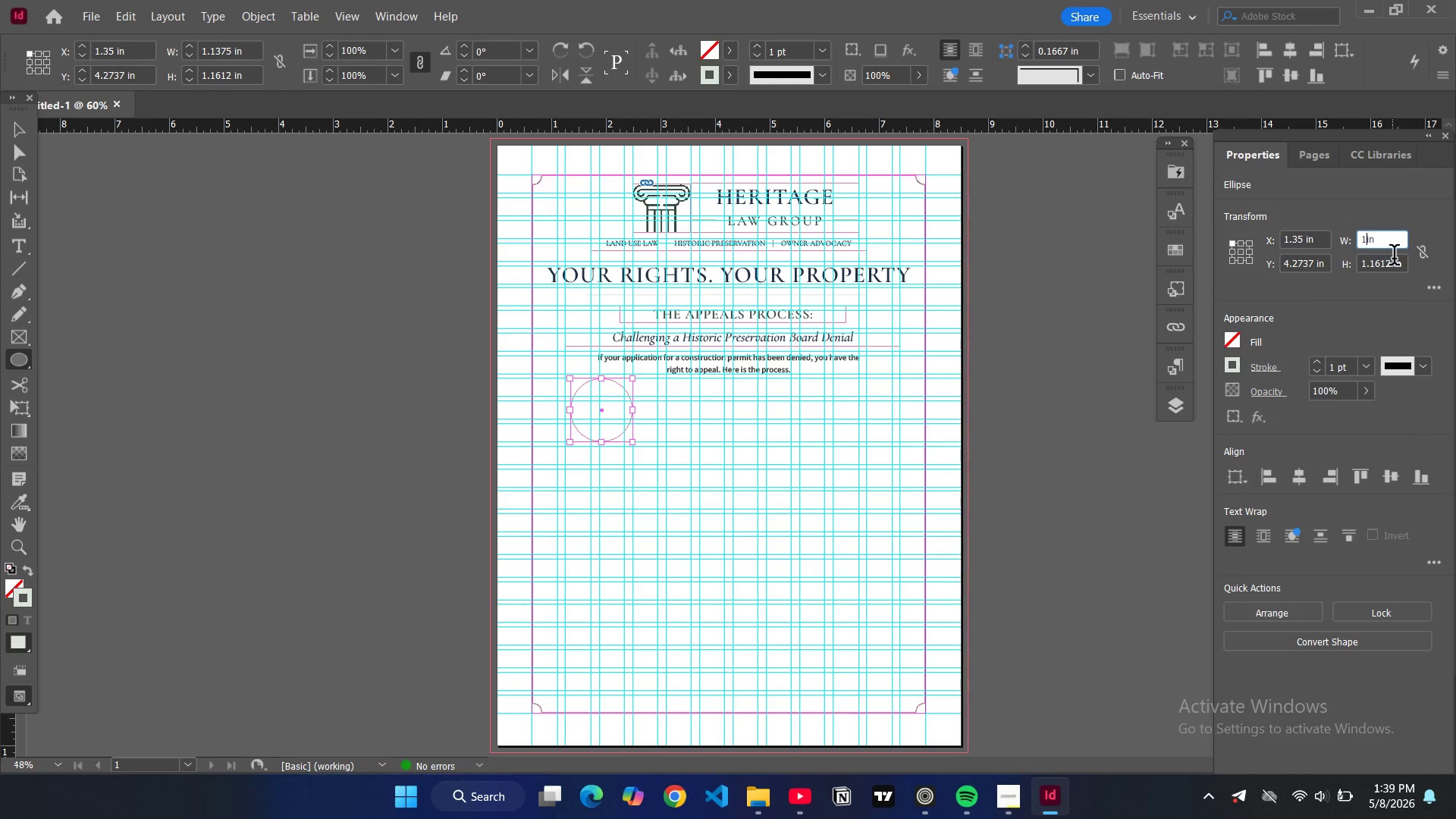 
key(Period)
 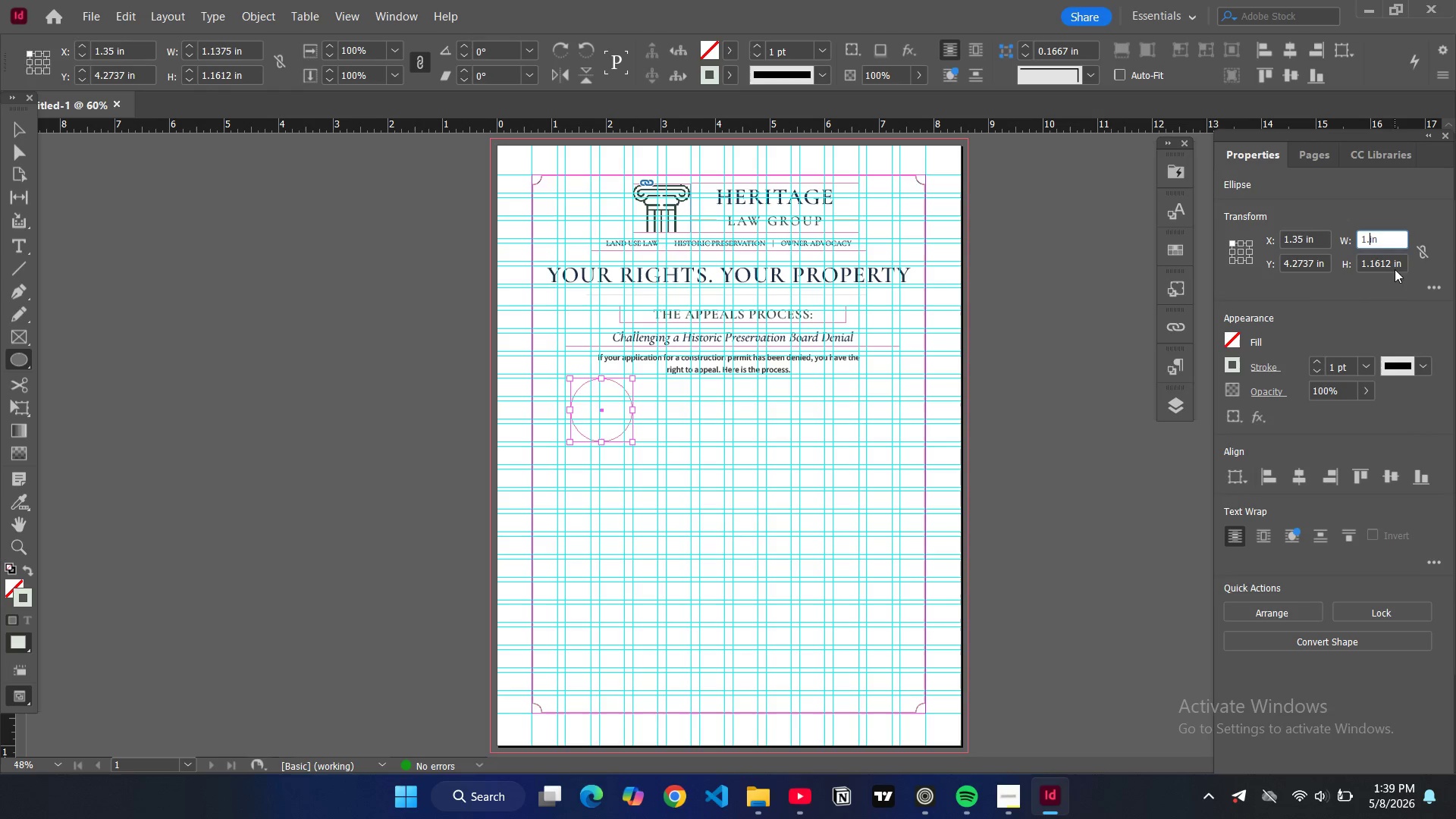 
key(3)
 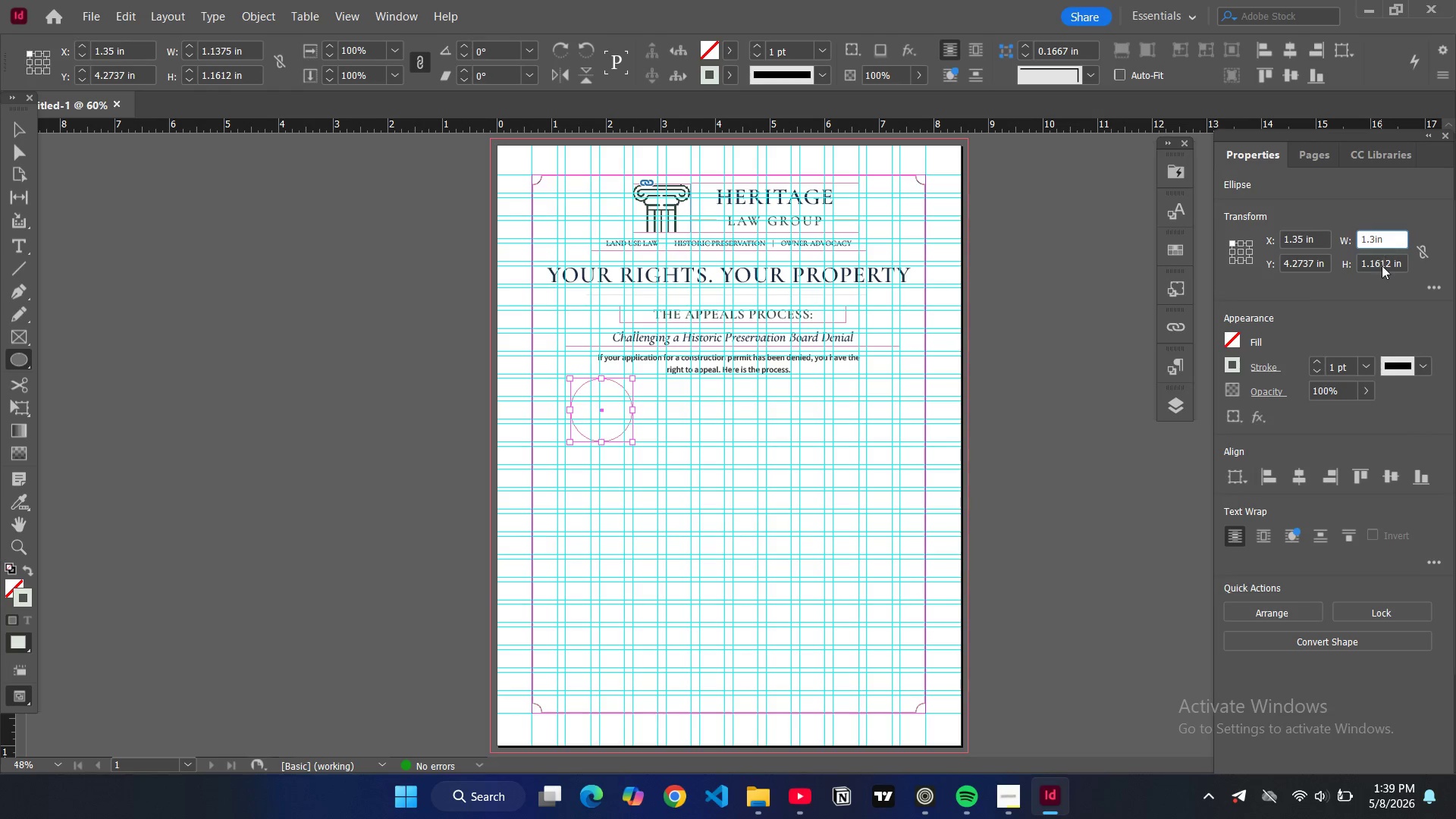 
double_click([1382, 265])
 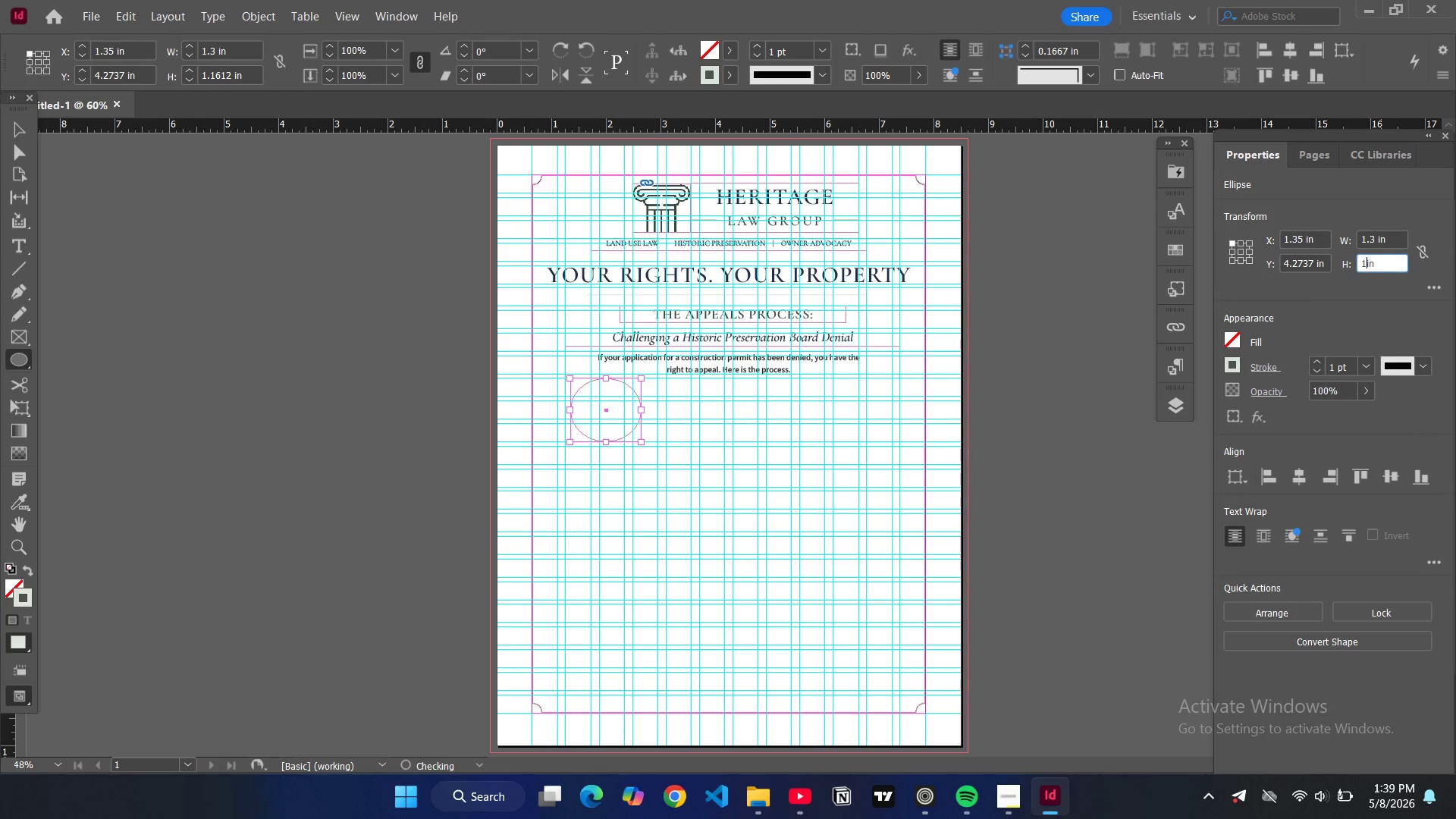 
key(1)
 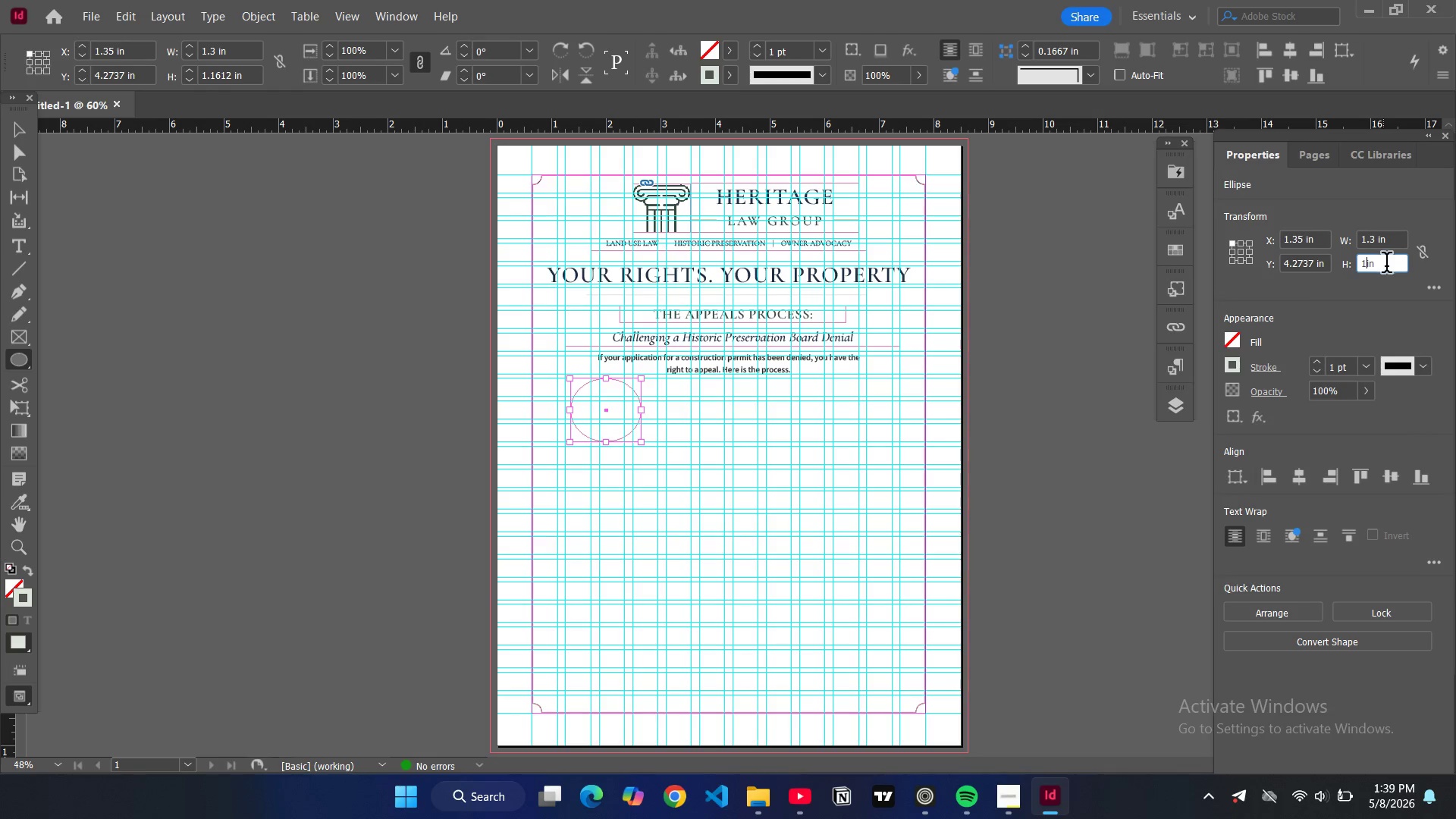 
key(Period)
 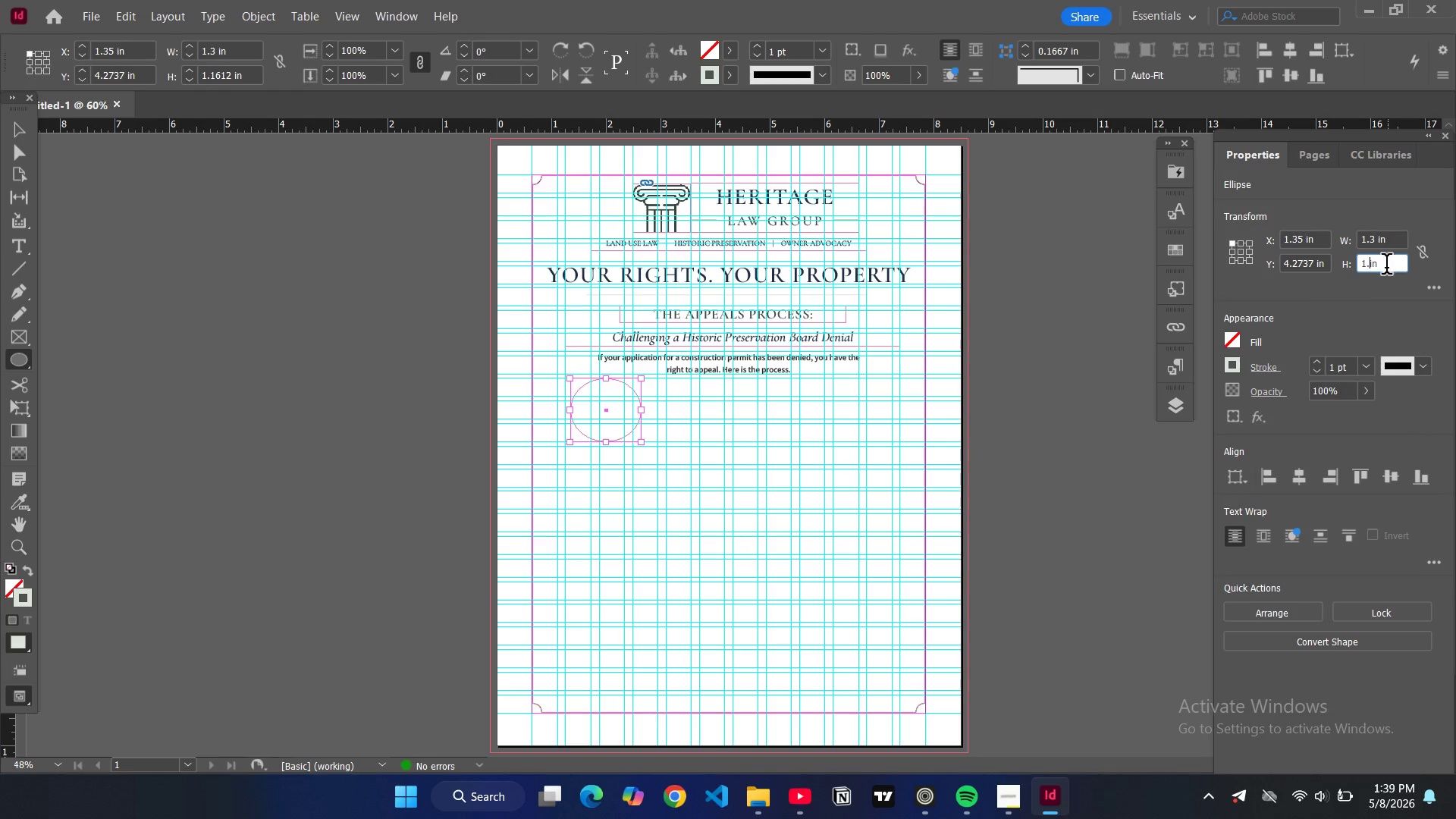 
key(3)
 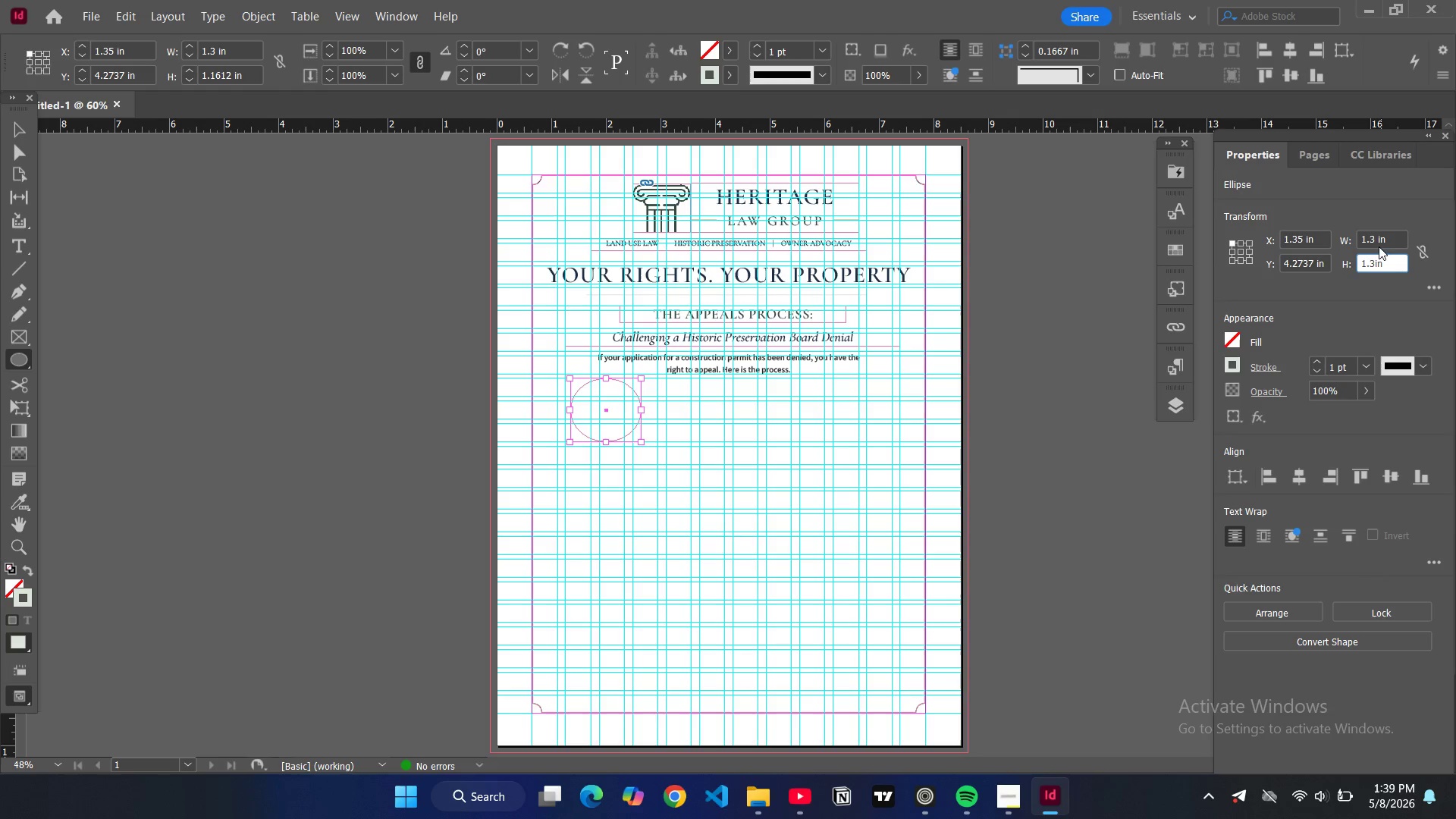 
double_click([1369, 239])
 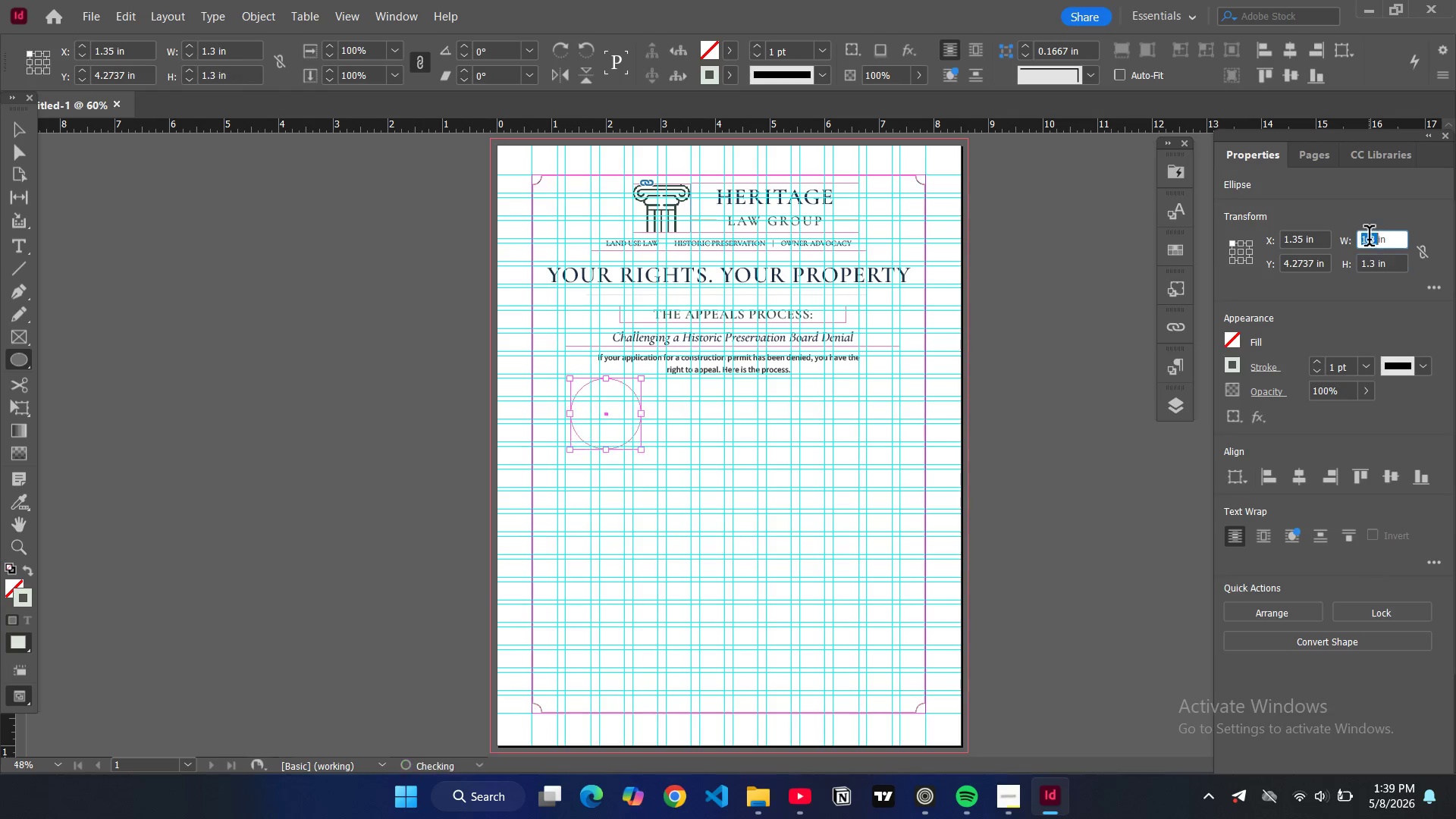 
triple_click([1369, 239])
 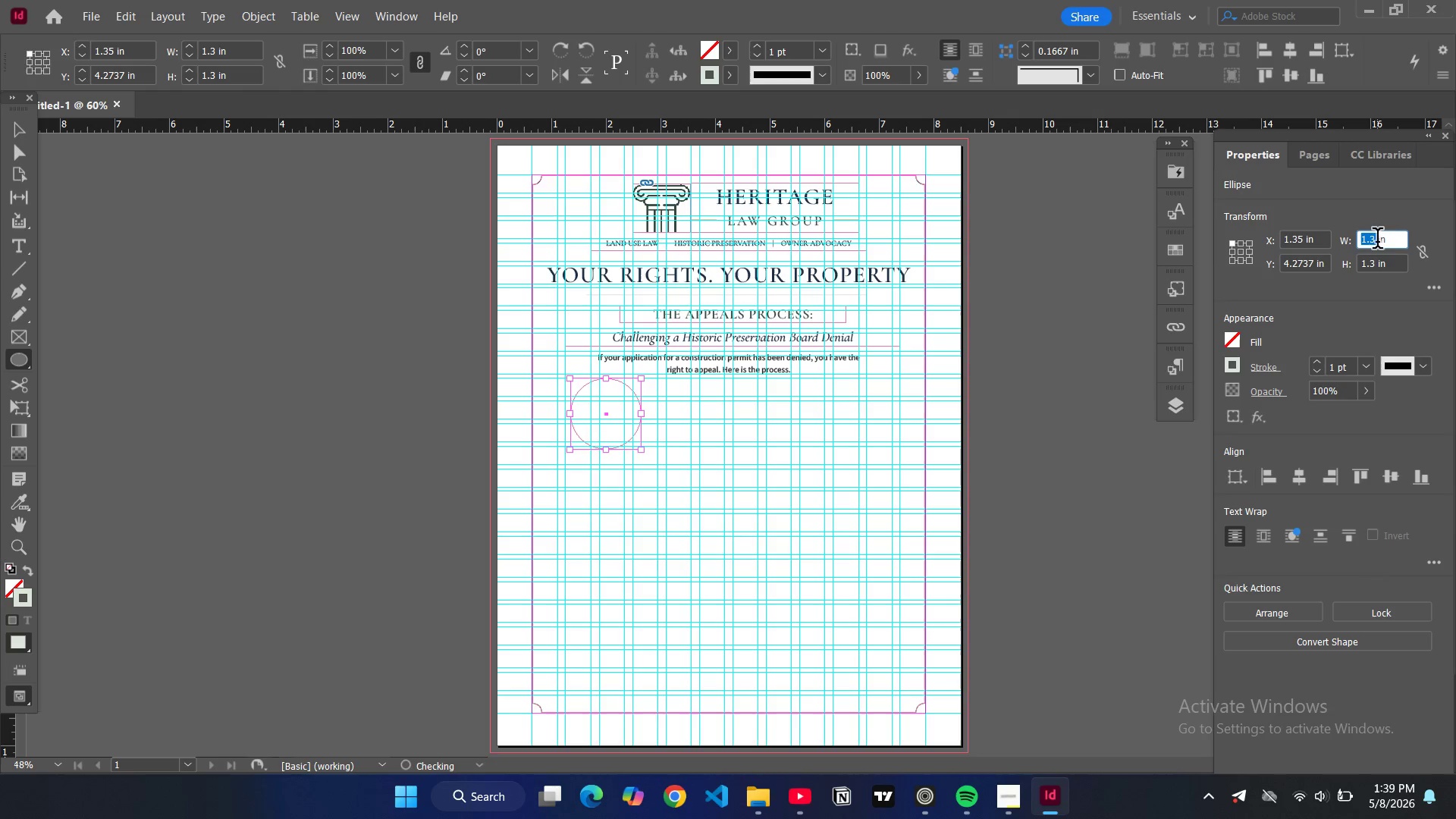 
key(1)
 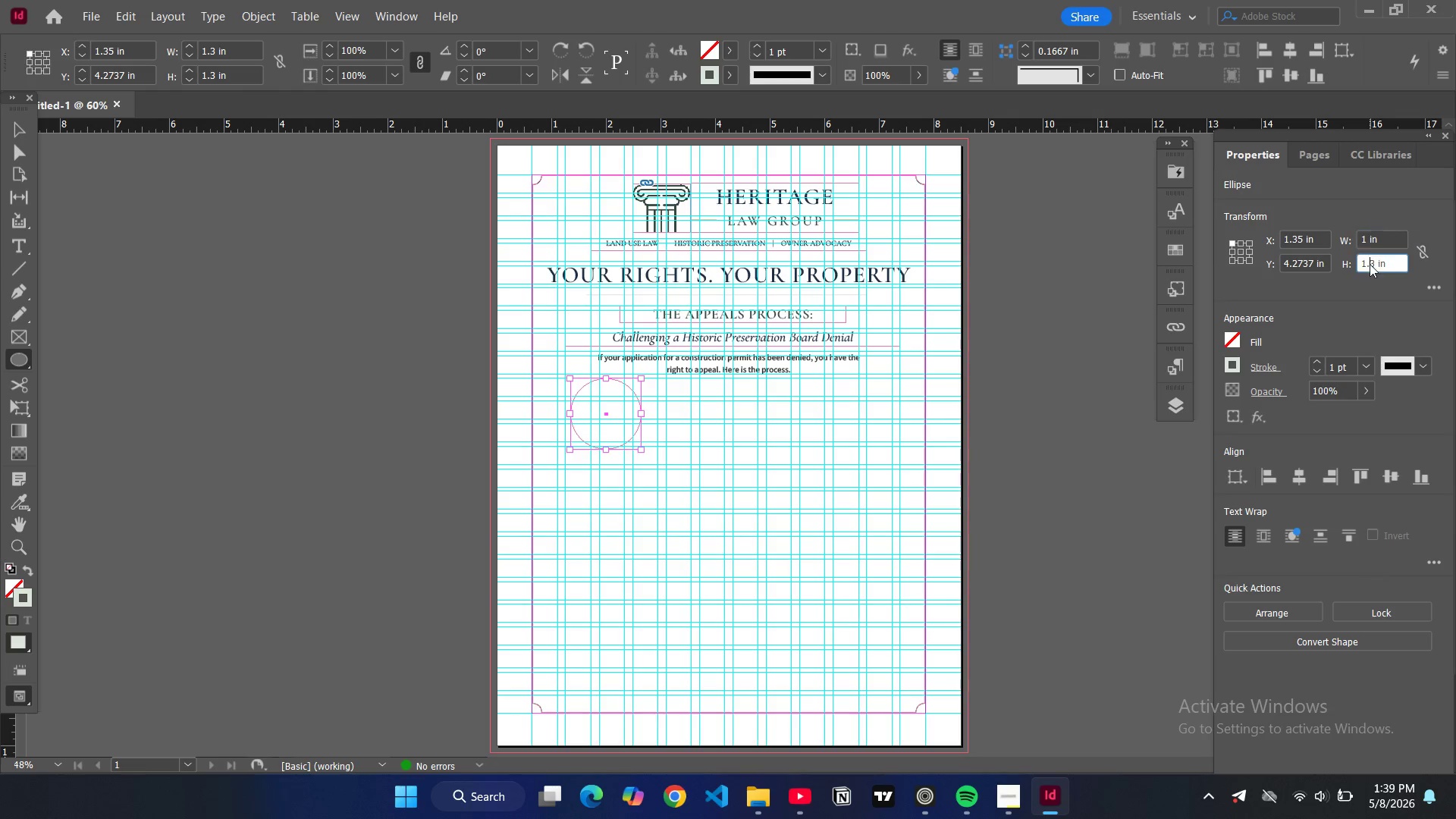 
double_click([1370, 264])
 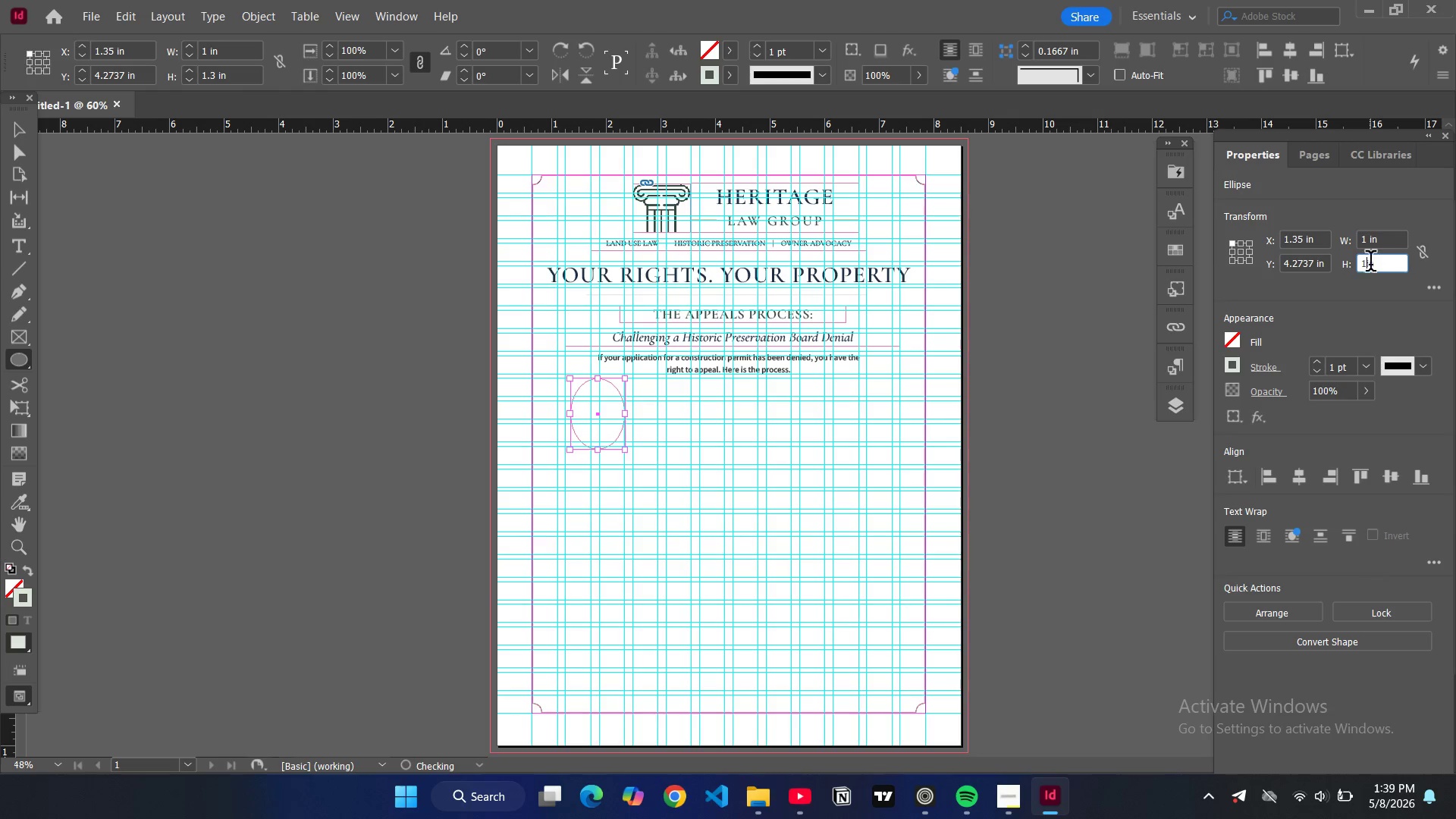 
key(1)
 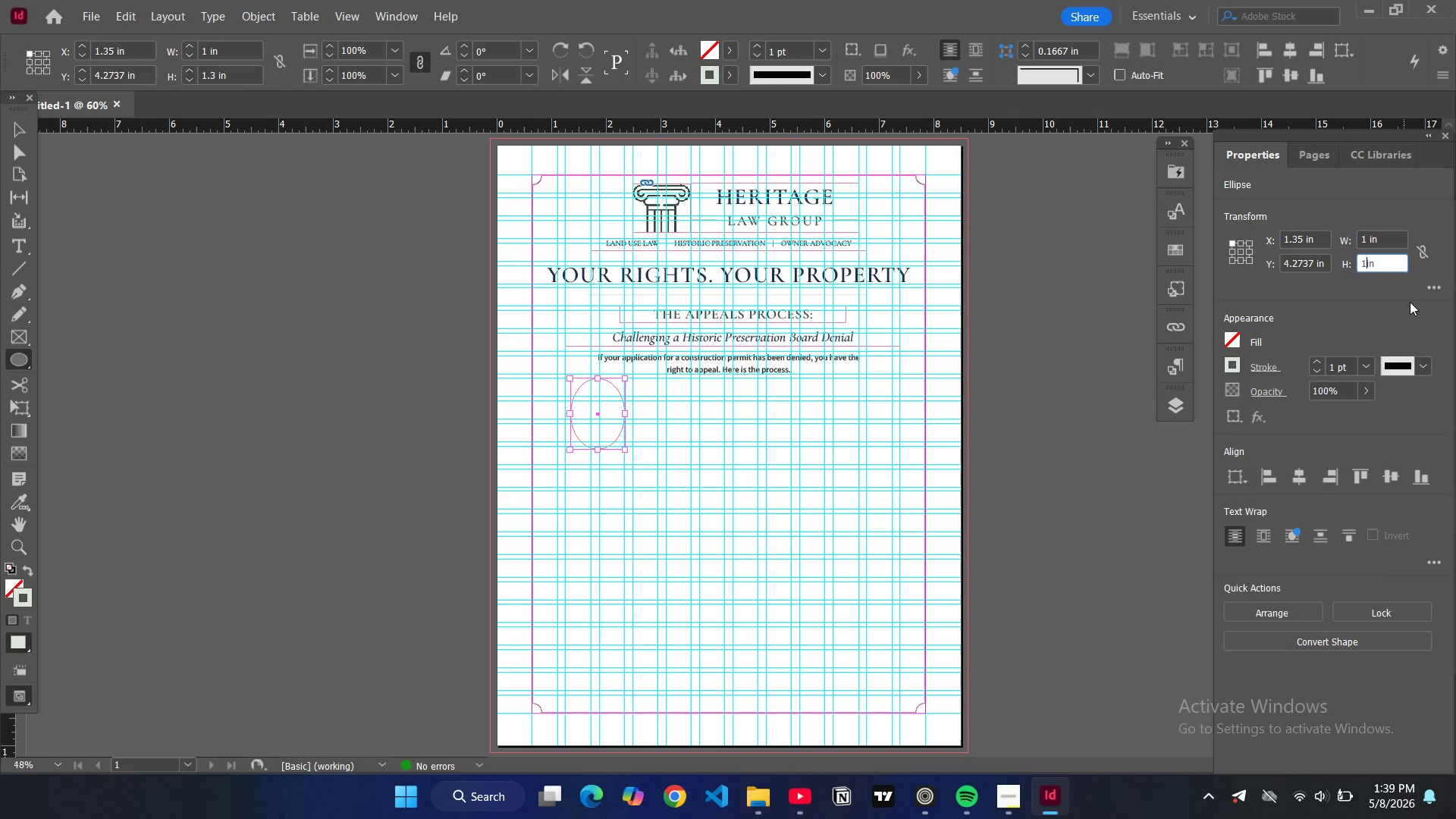 
left_click([1384, 309])
 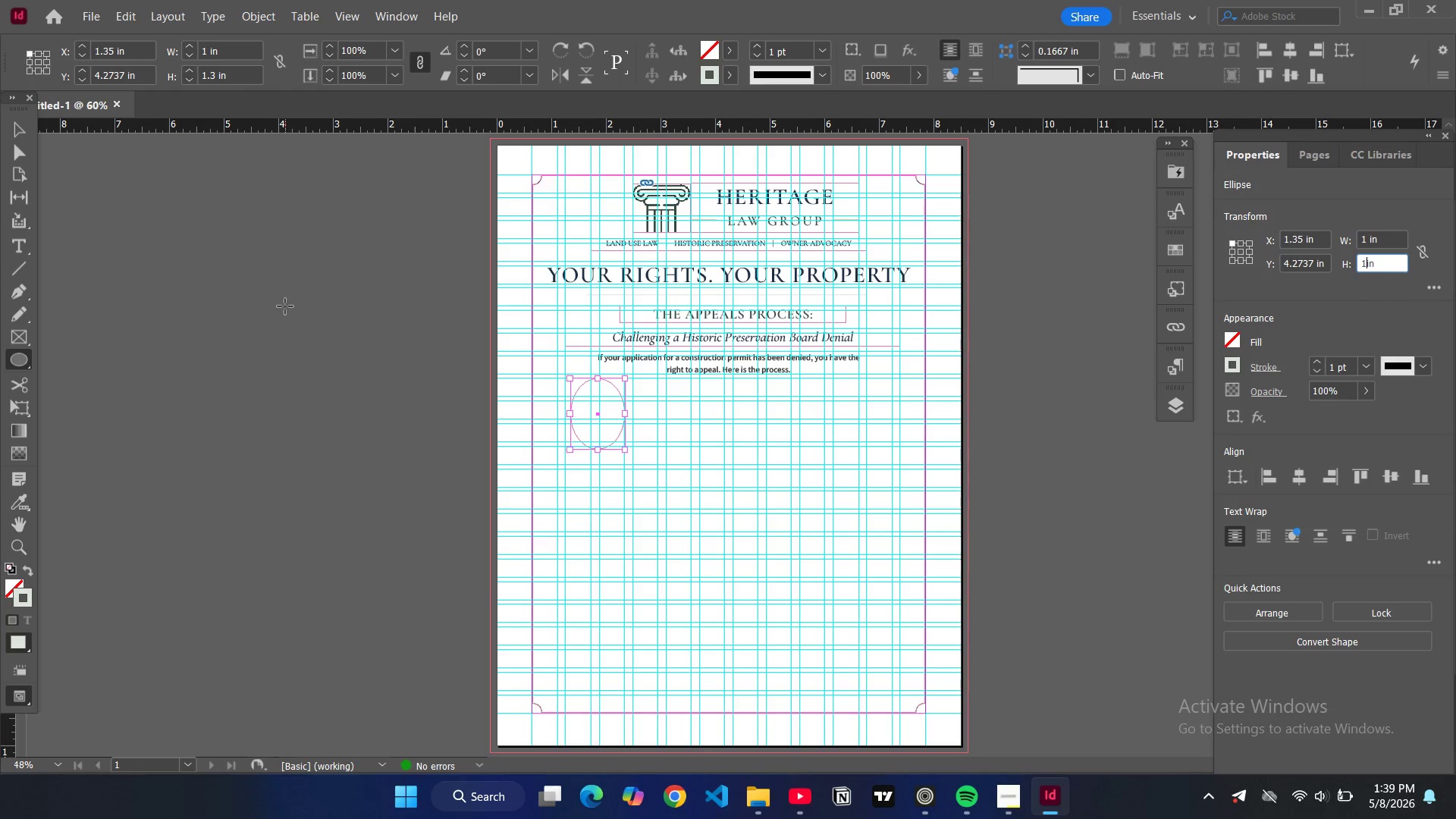 
left_click_drag(start_coordinate=[15, 130], to_coordinate=[14, 124])
 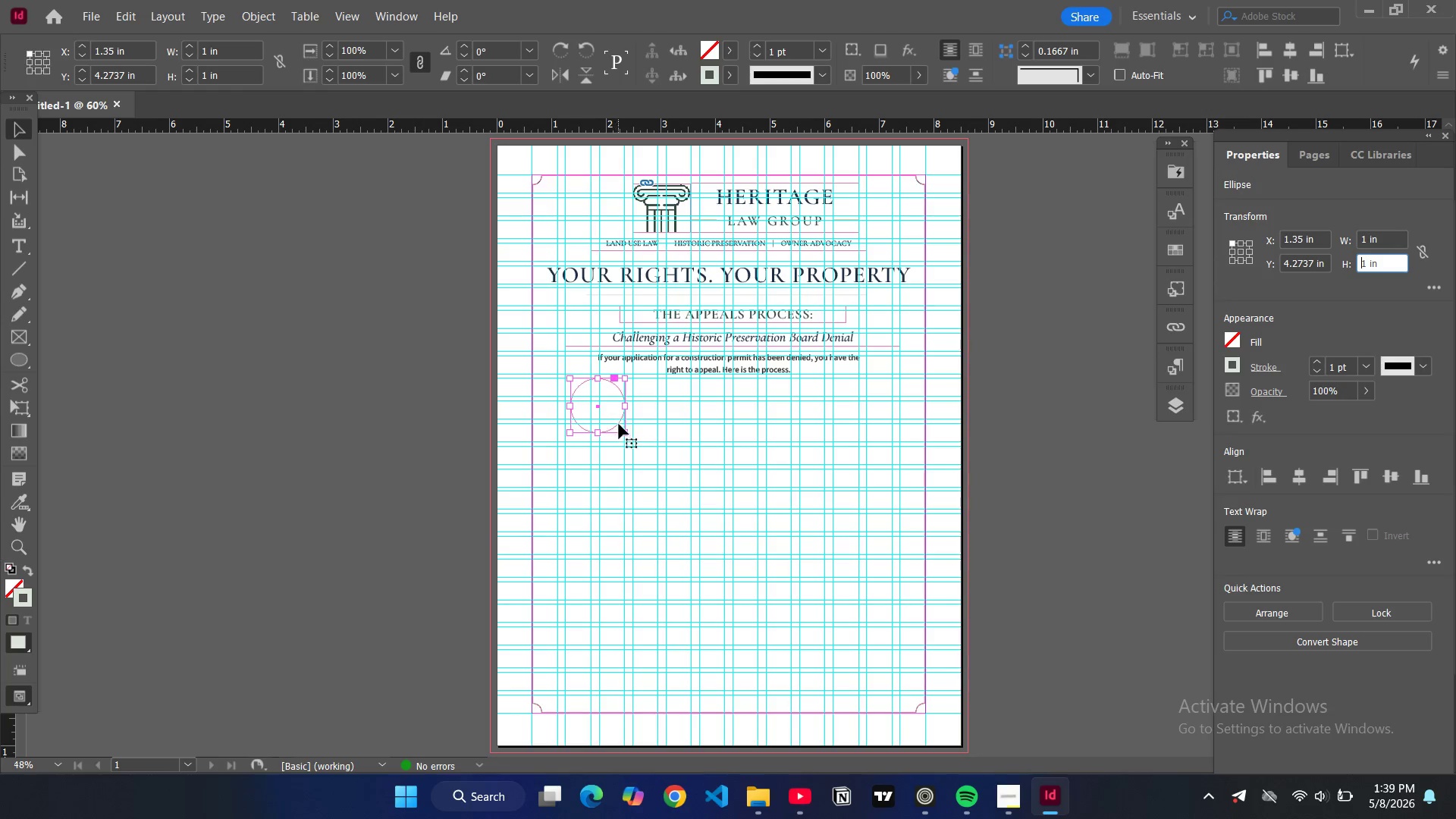 
key(Control+D)
 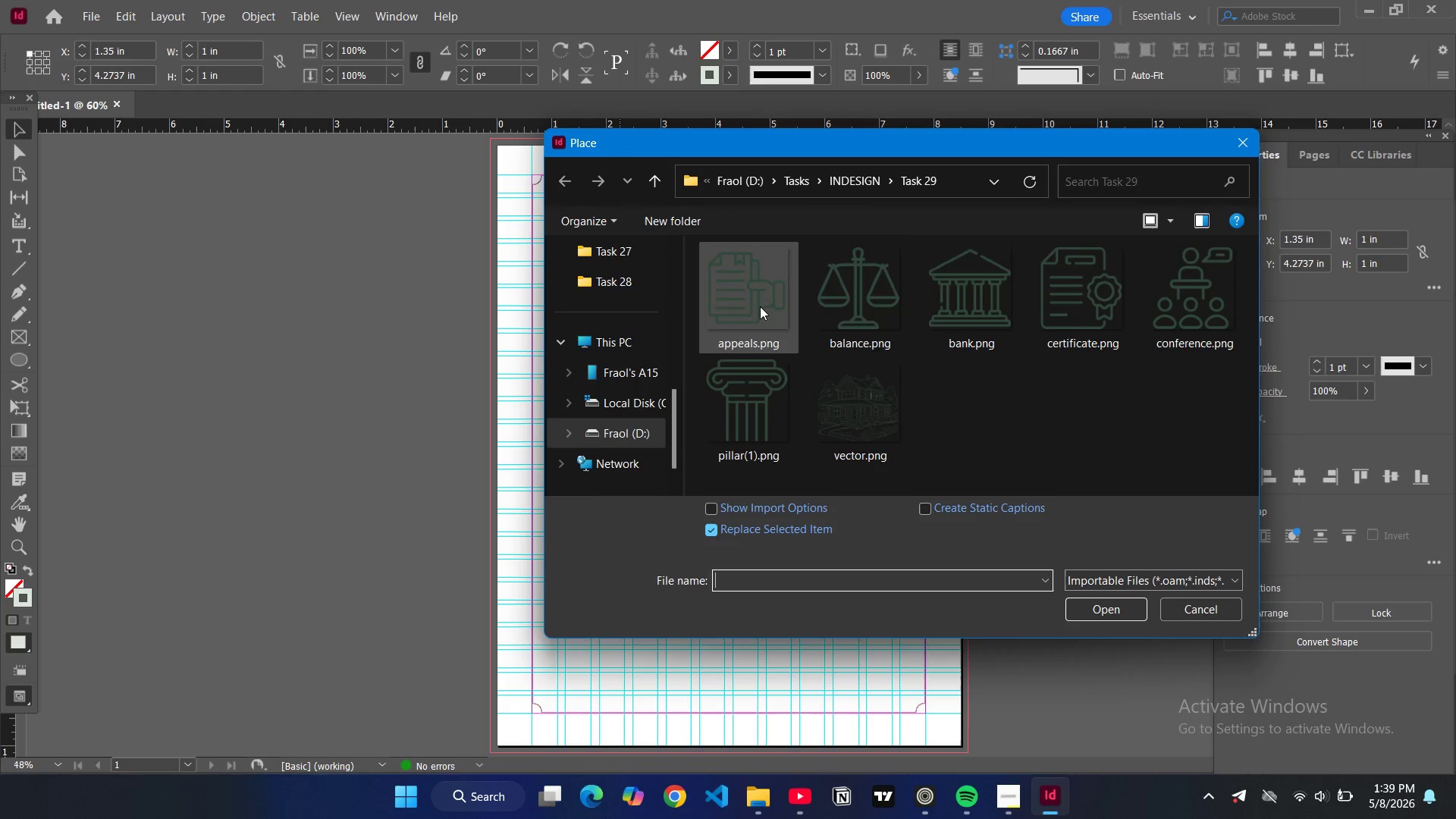 
left_click([1101, 325])
 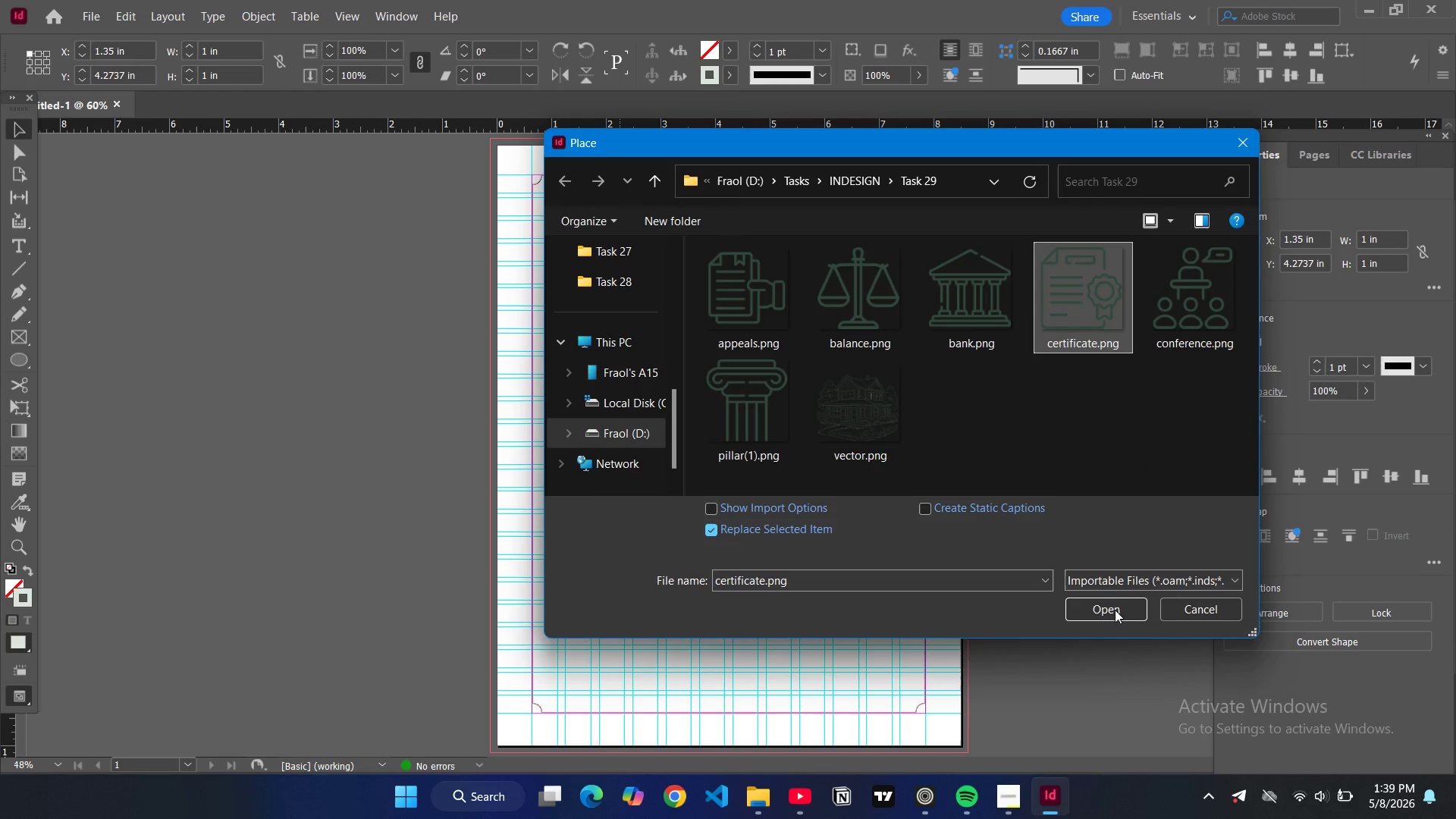 
left_click([1115, 611])
 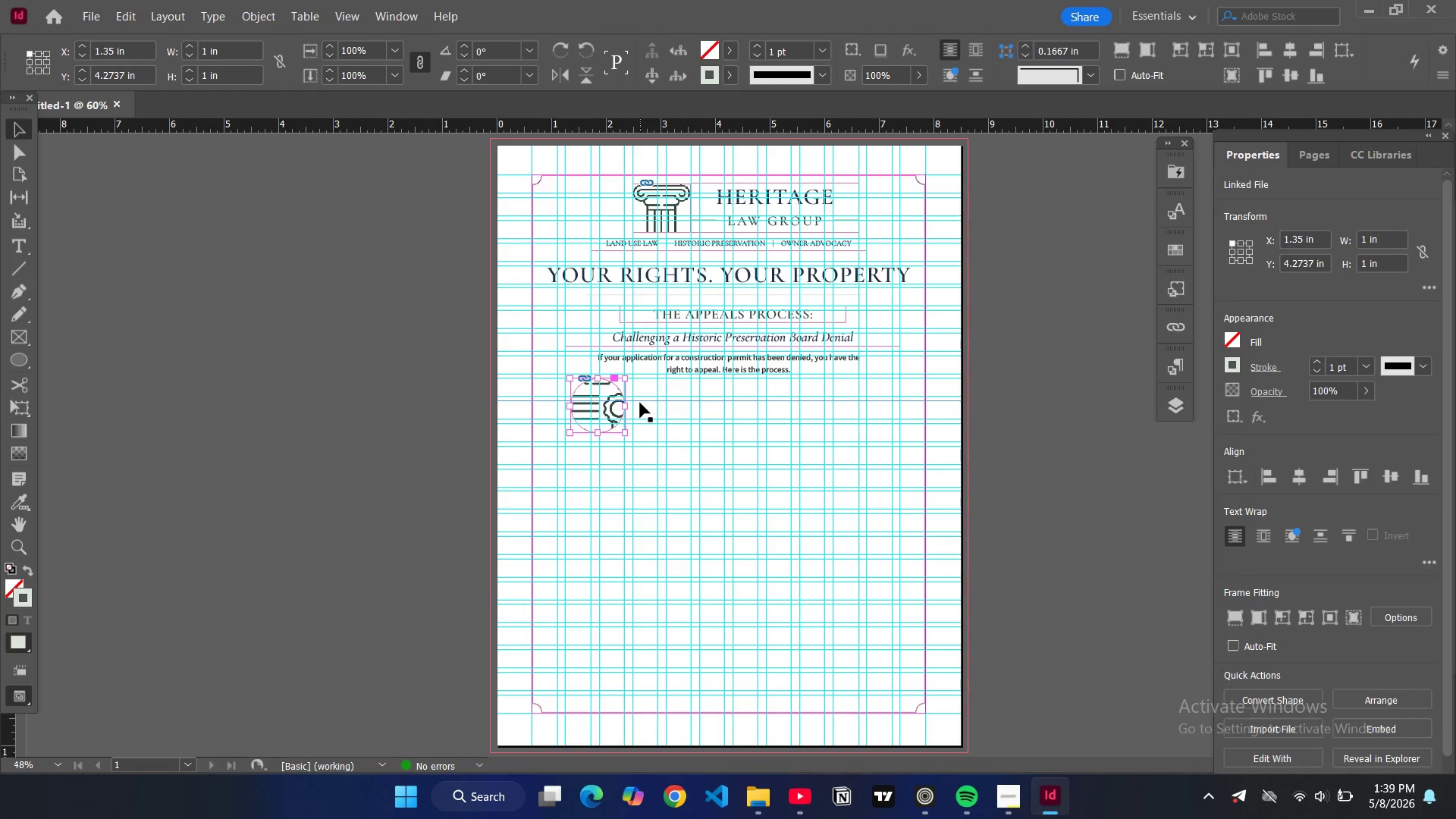 
hold_key(key=ControlLeft, duration=1.2)
 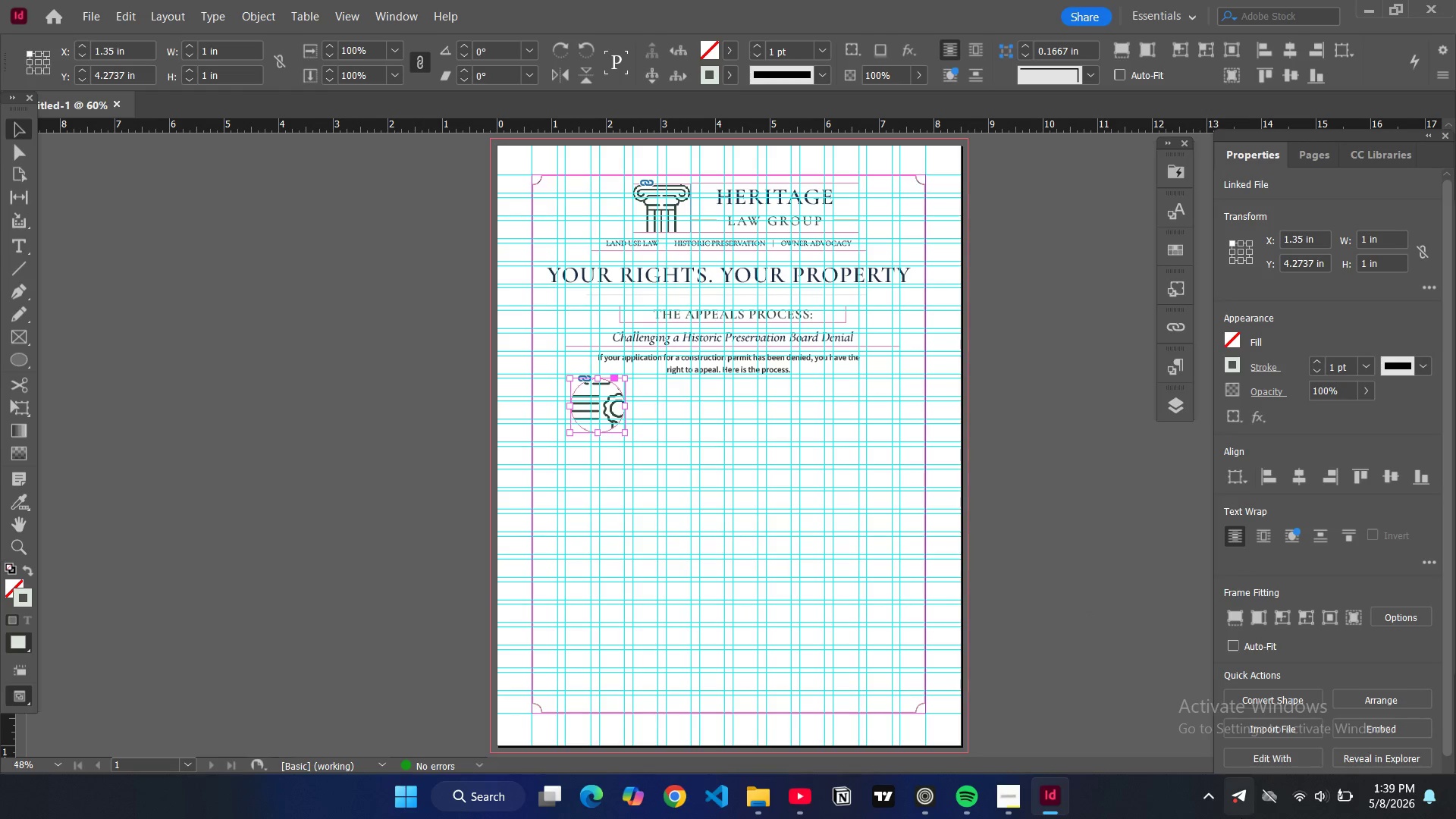 
hold_key(key=ShiftLeft, duration=0.7)
 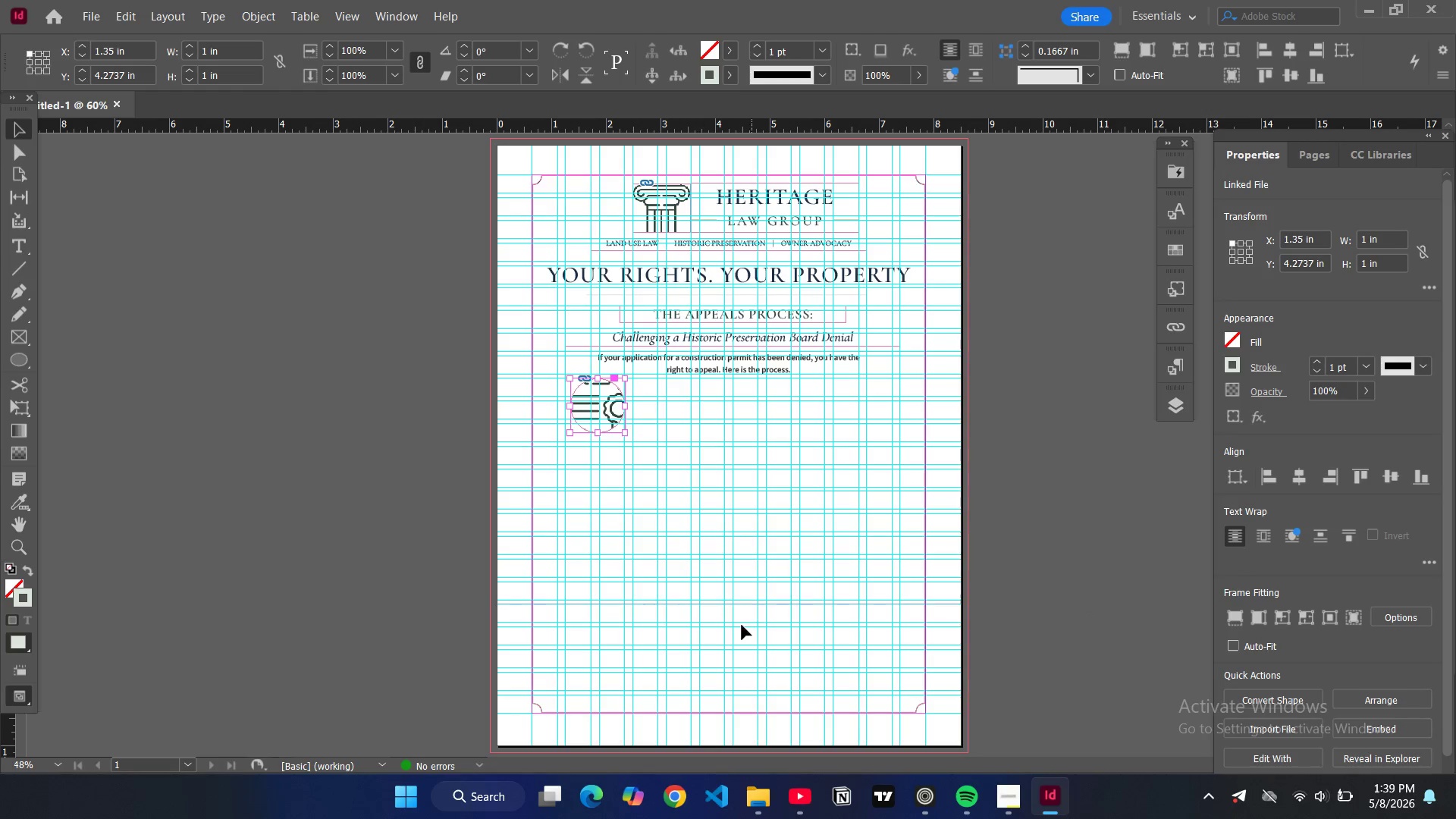 
key(Alt+Control+Shift+AltLeft)
 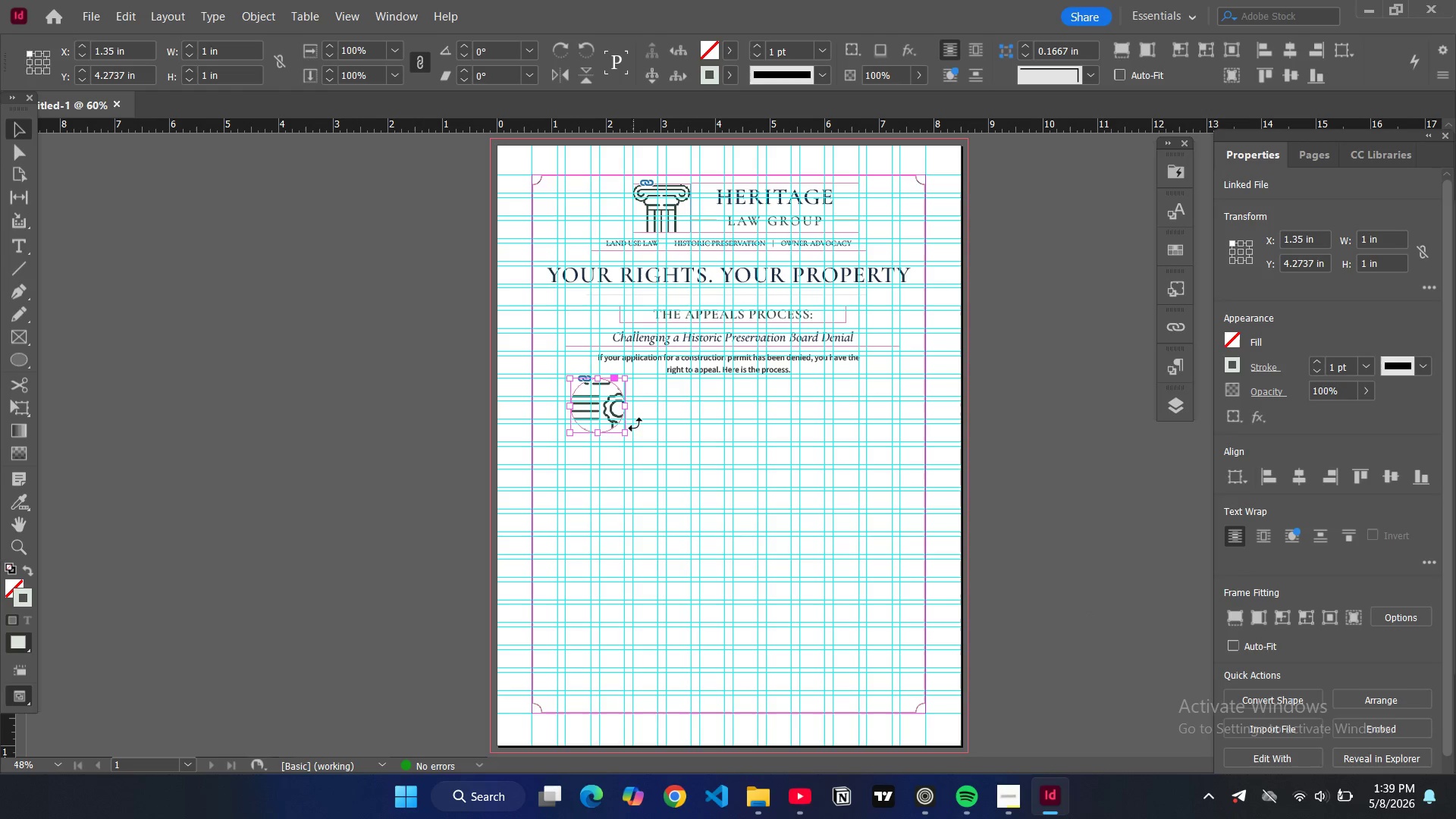 
hold_key(key=AltLeft, duration=0.59)
 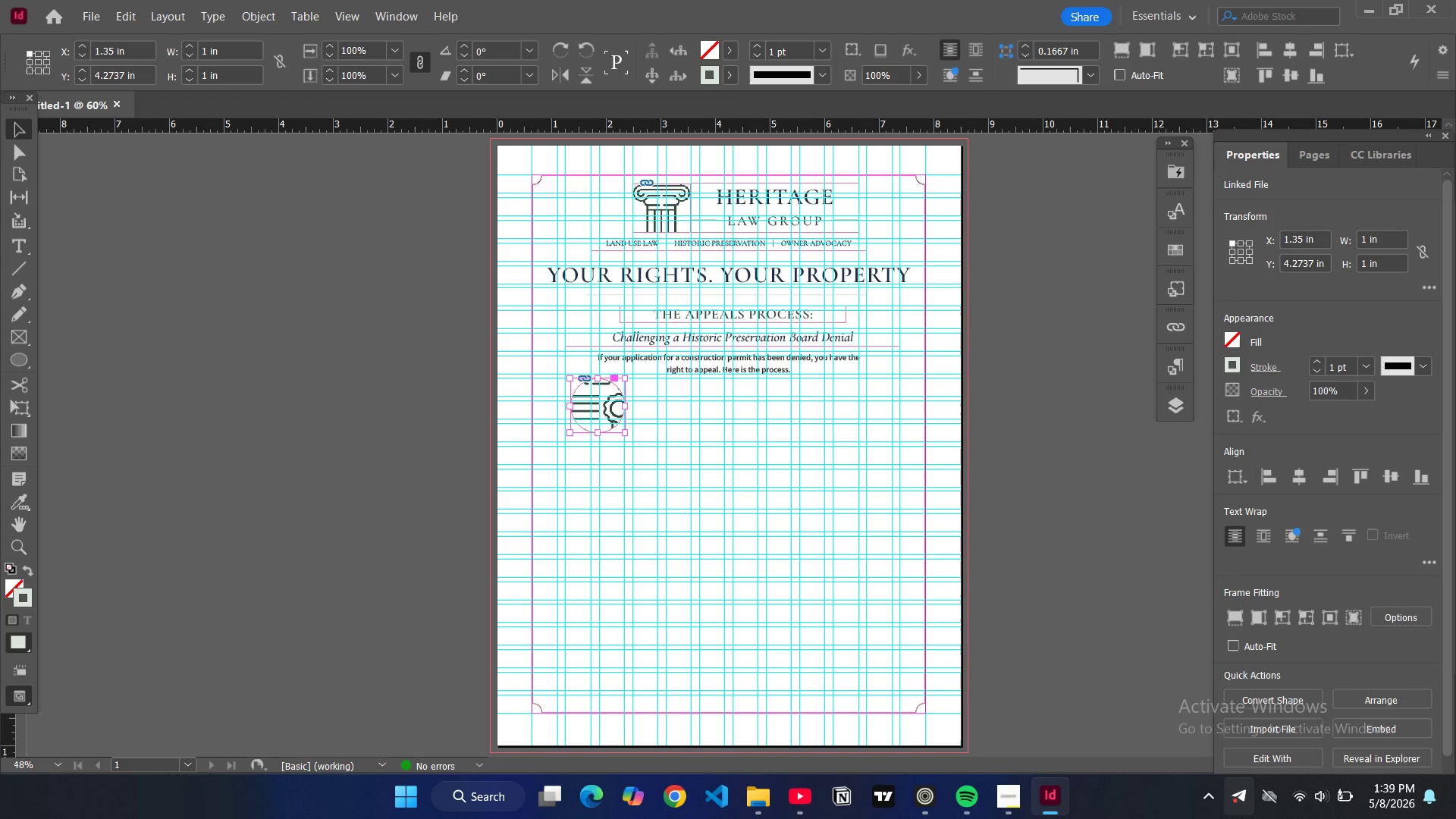 
hold_key(key=ShiftLeft, duration=0.31)
 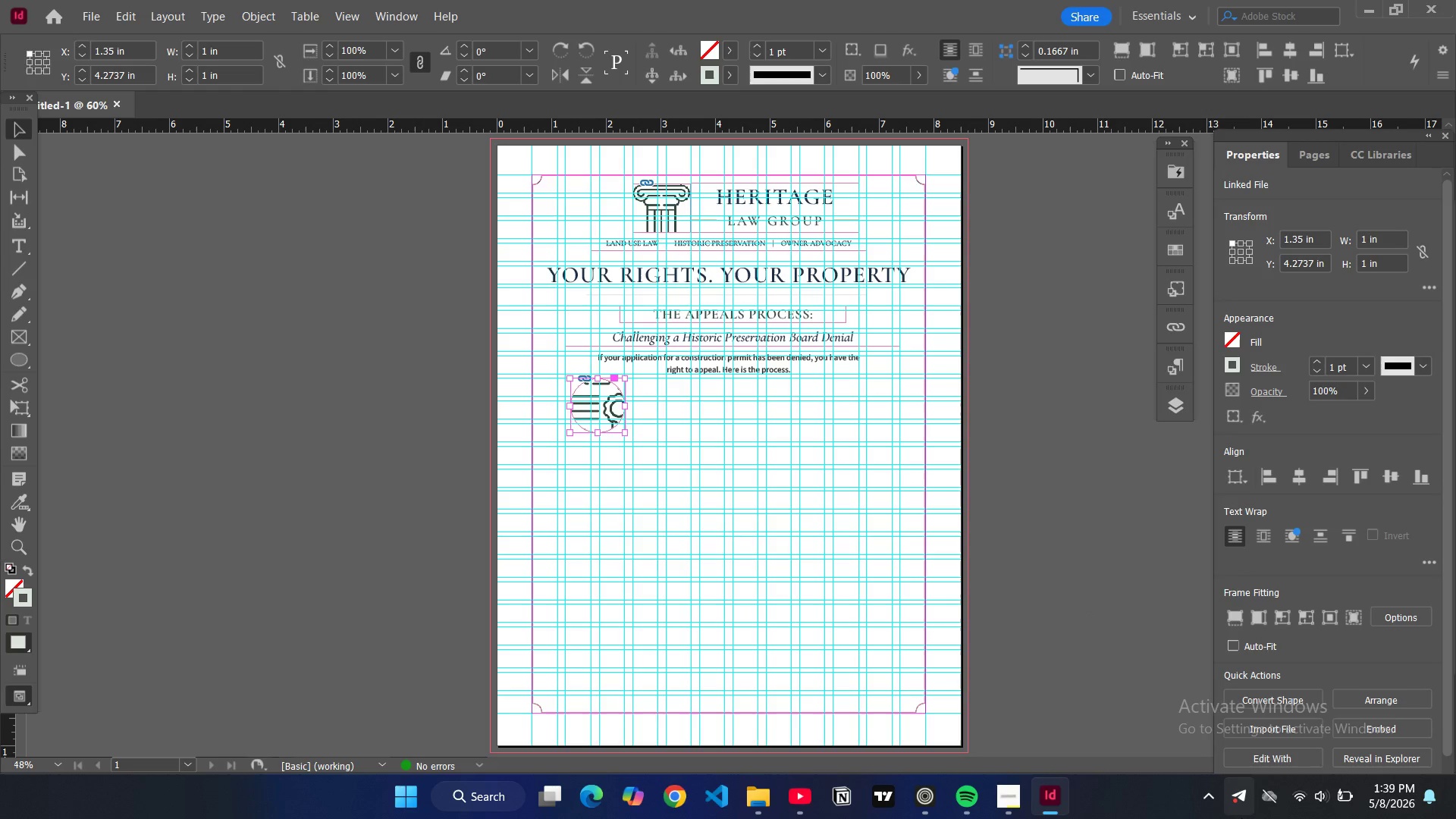 
right_click([1241, 818])
 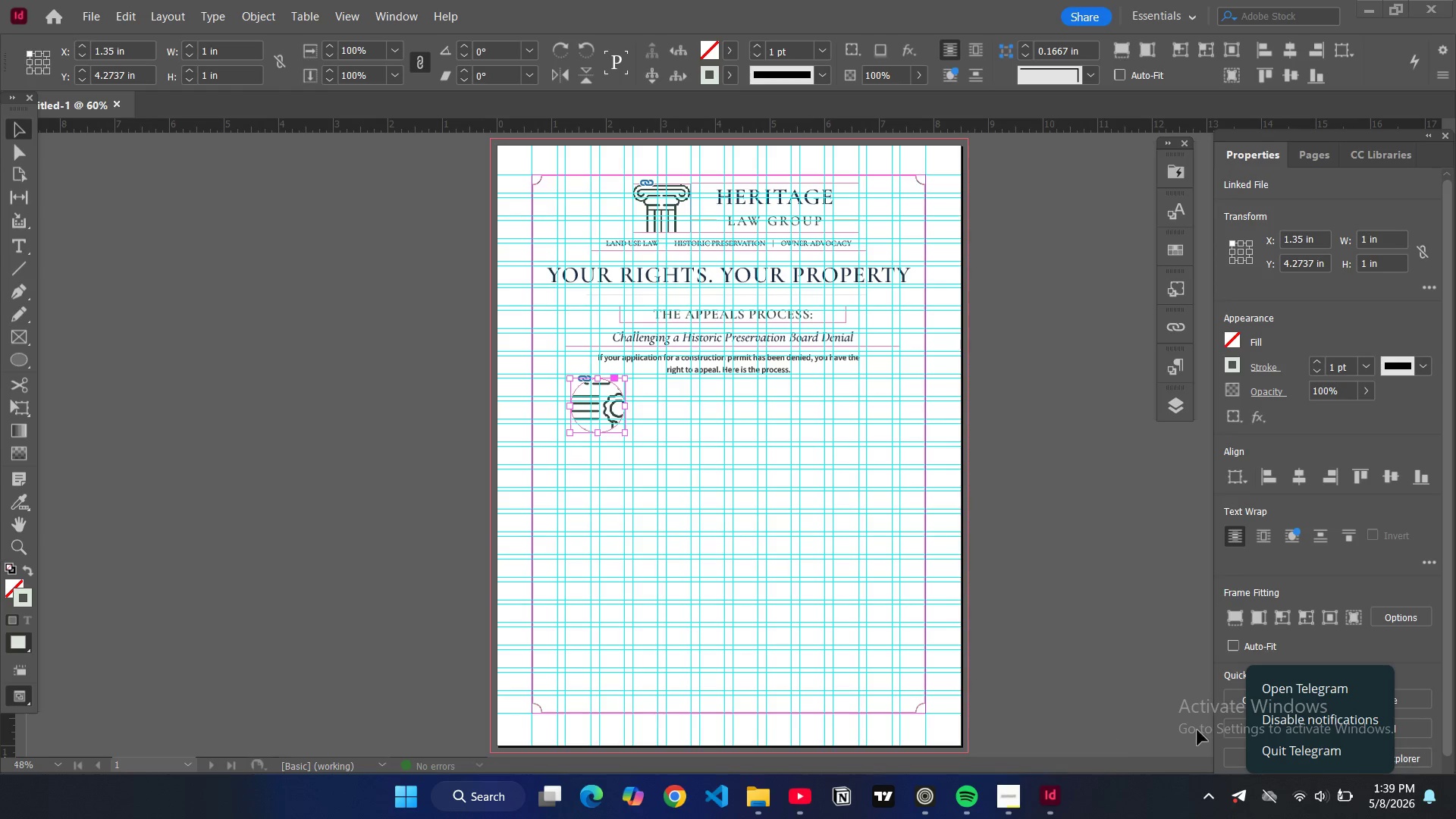 
left_click([1241, 818])
 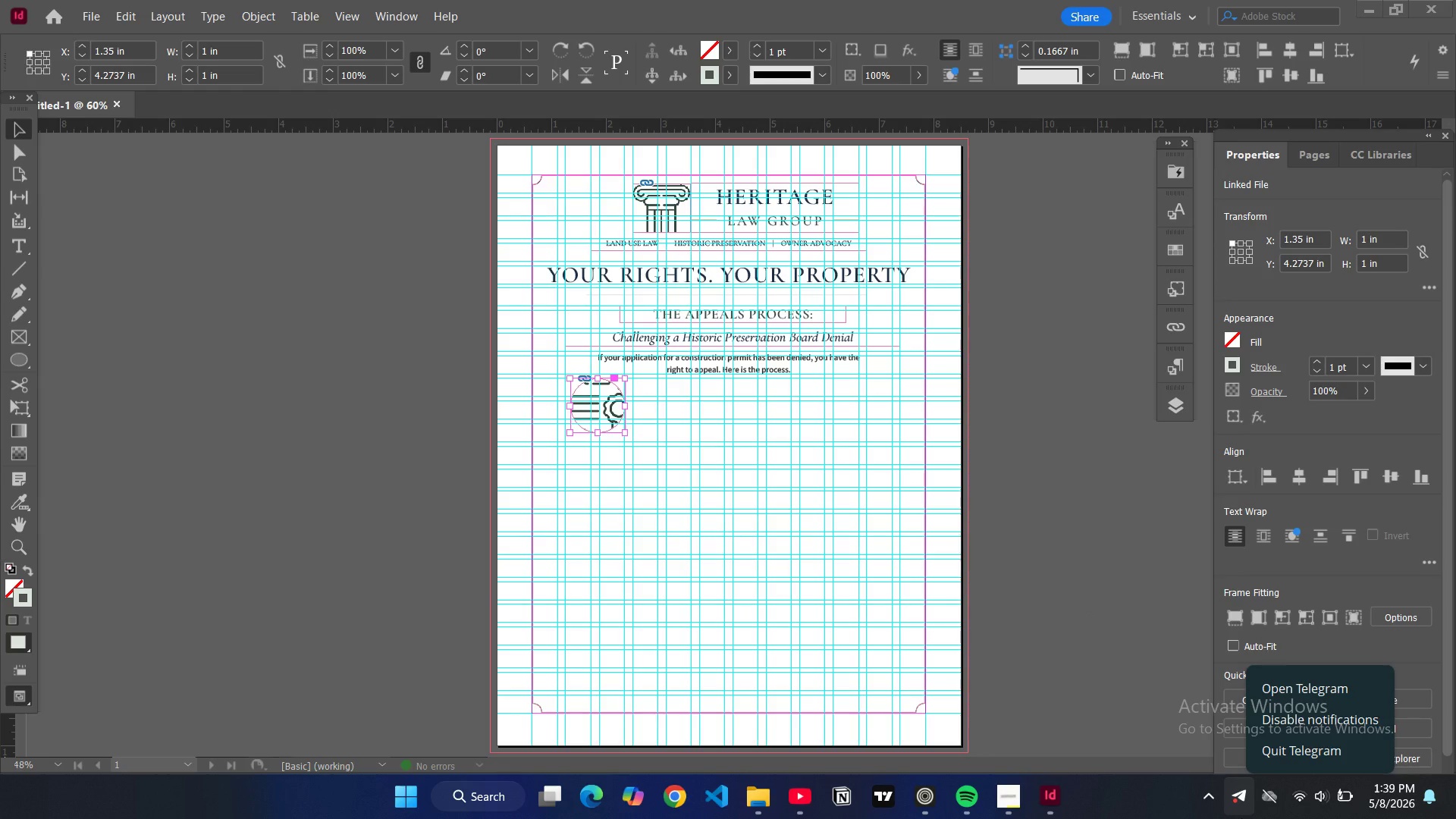 
left_click([1288, 755])
 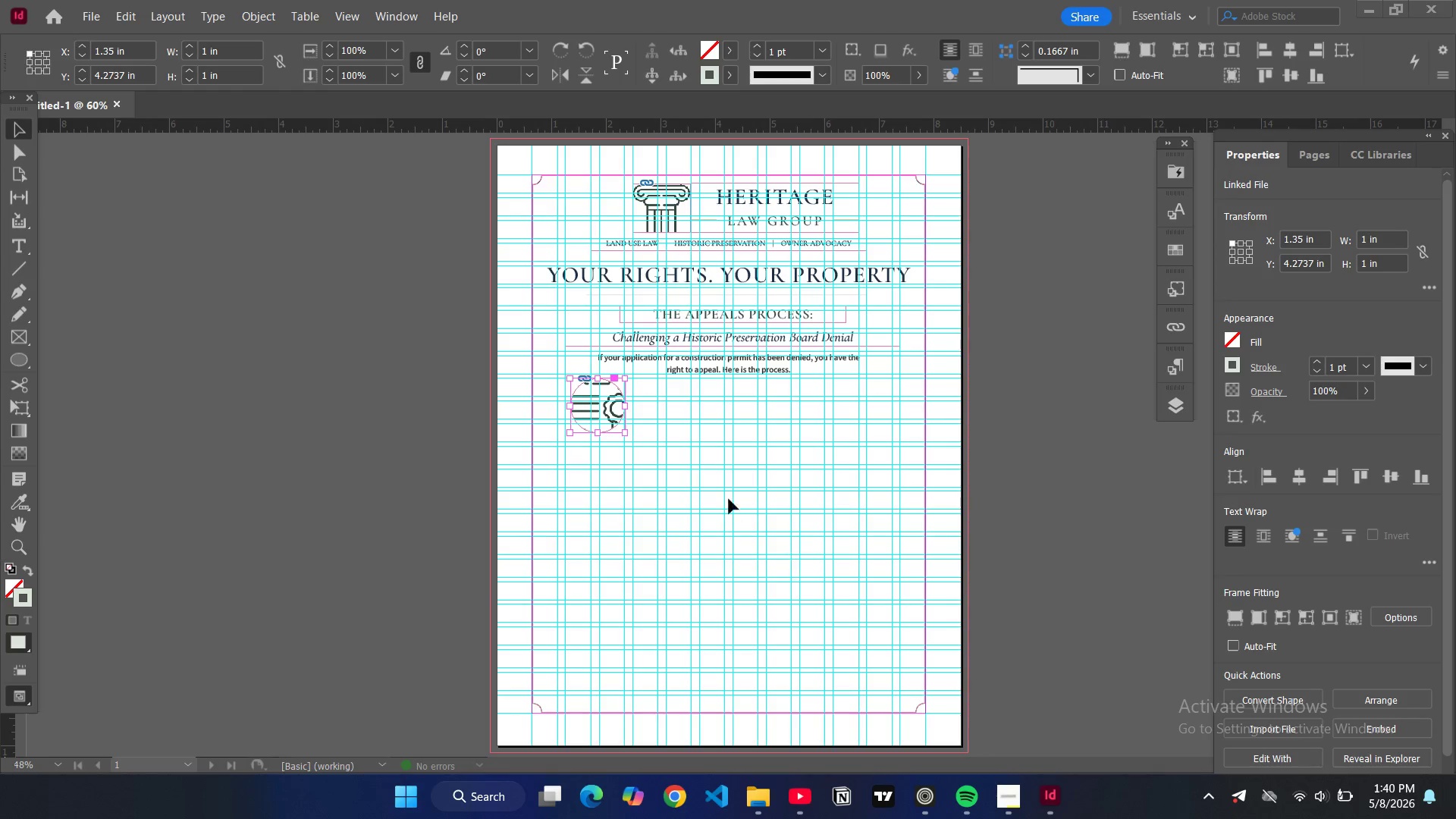 
key(Alt+Control+Shift+AltLeft)
 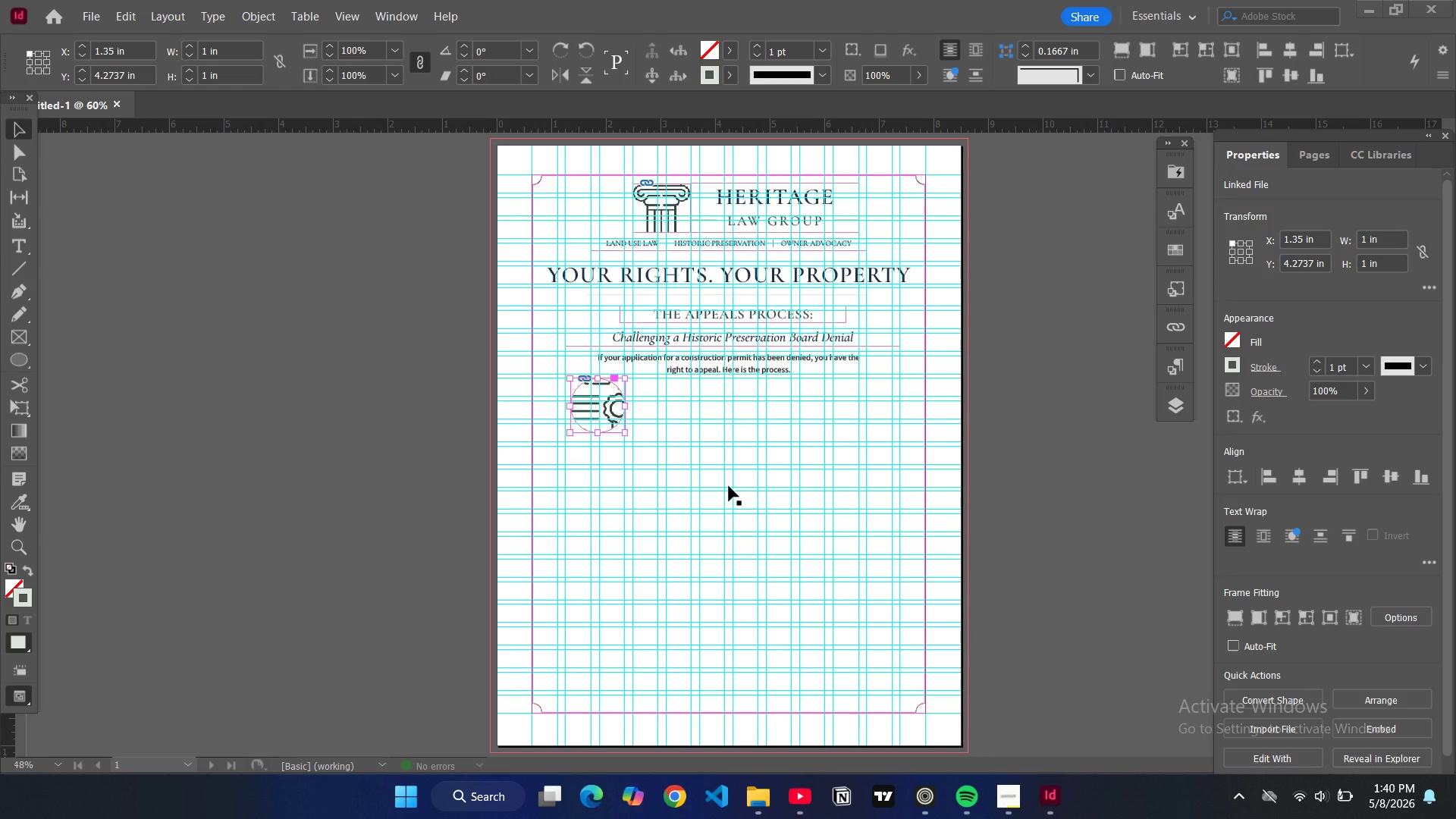 
key(Alt+Control+Shift+C)
 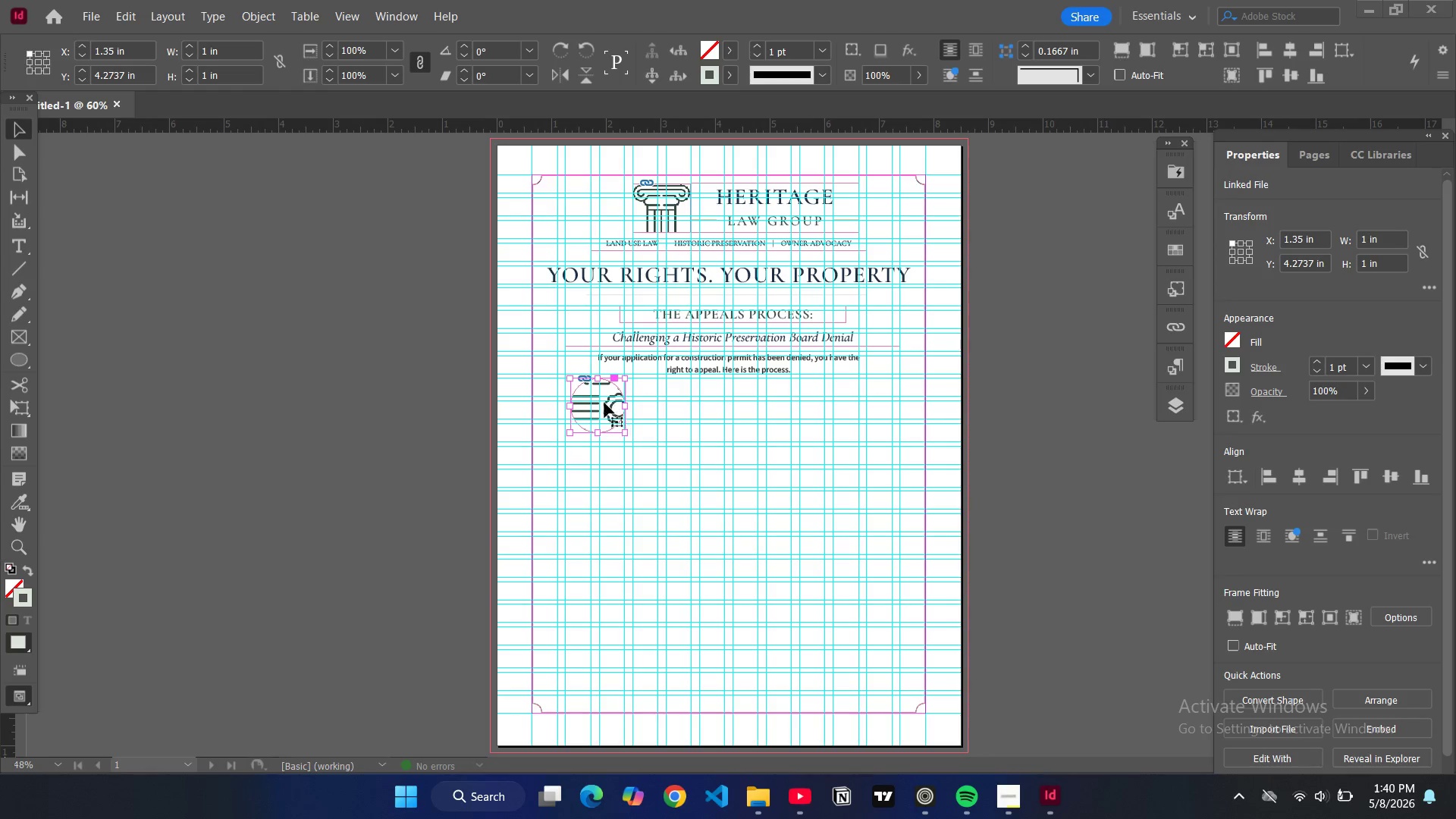 
left_click([604, 403])
 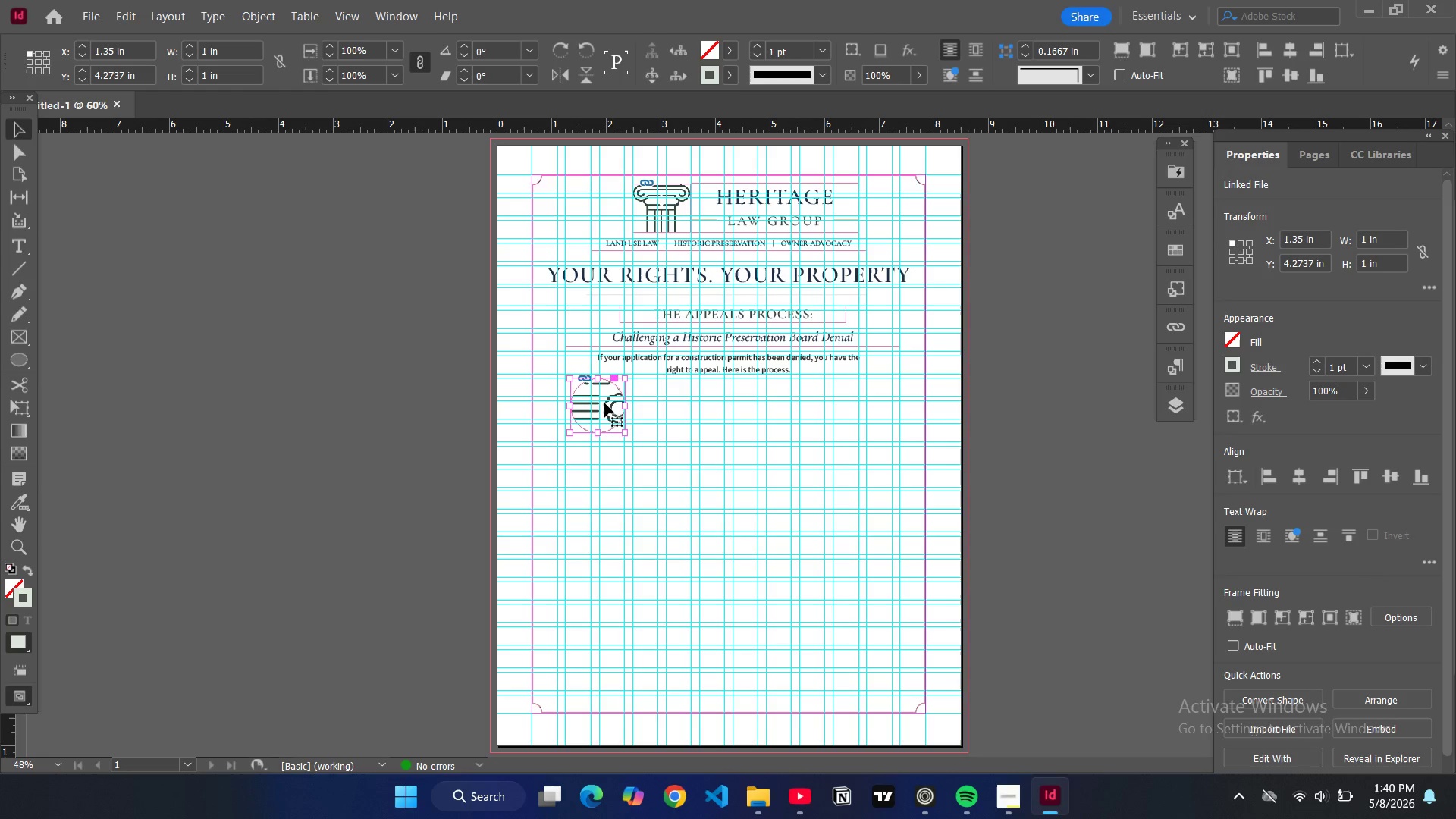 
key(Alt+Control+Shift+C)
 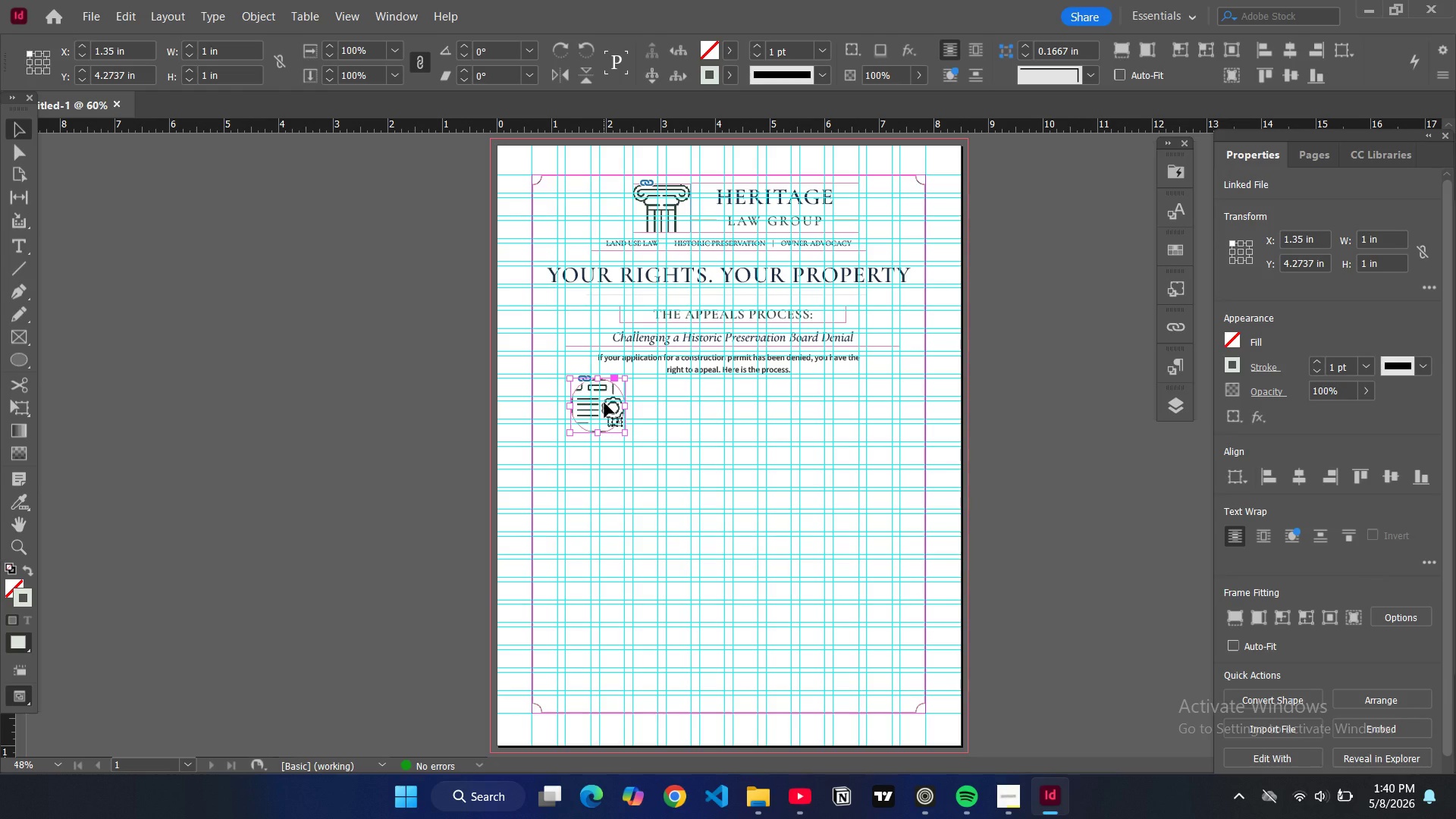 
double_click([604, 405])
 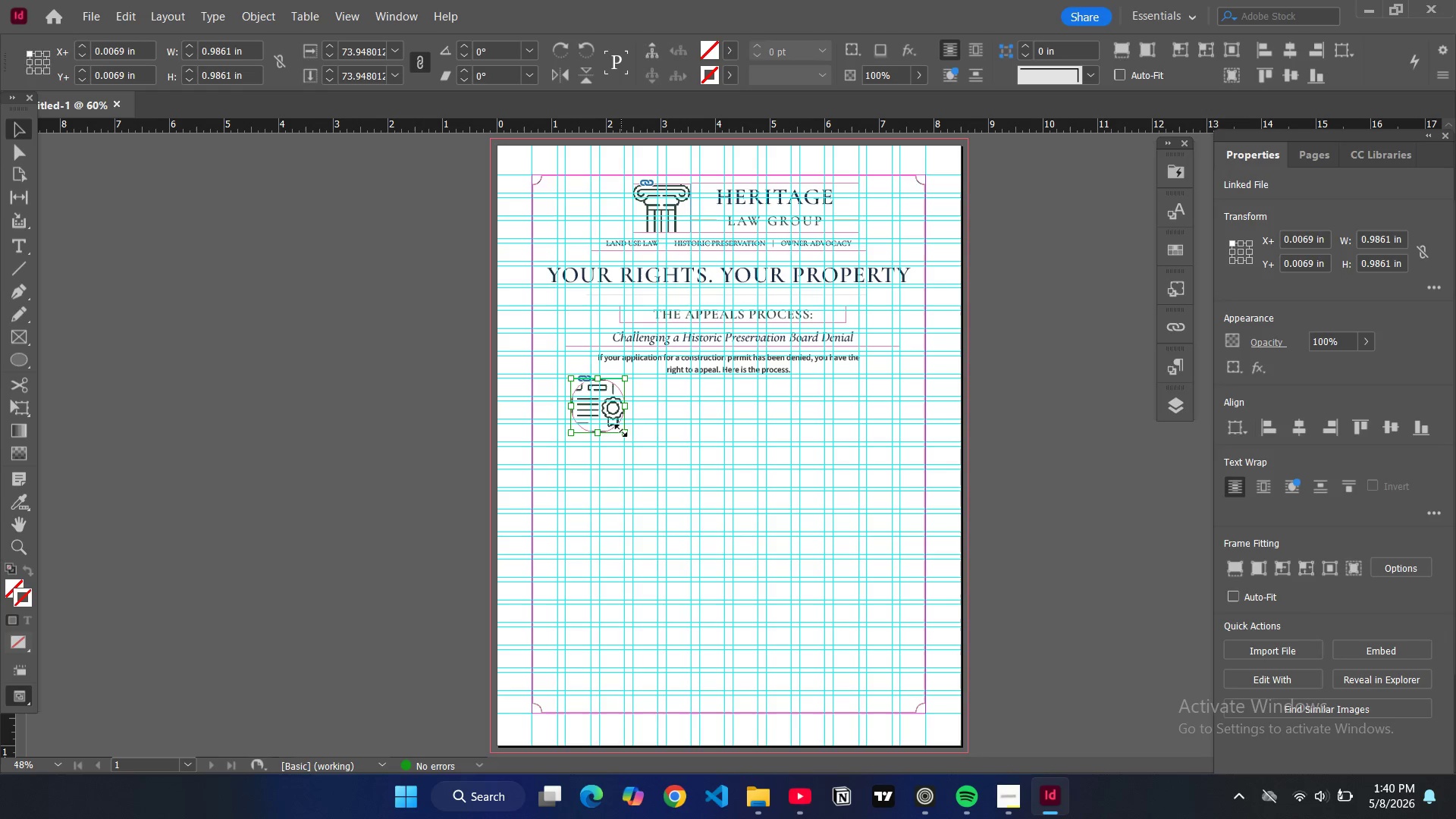 
left_click_drag(start_coordinate=[621, 431], to_coordinate=[607, 416])
 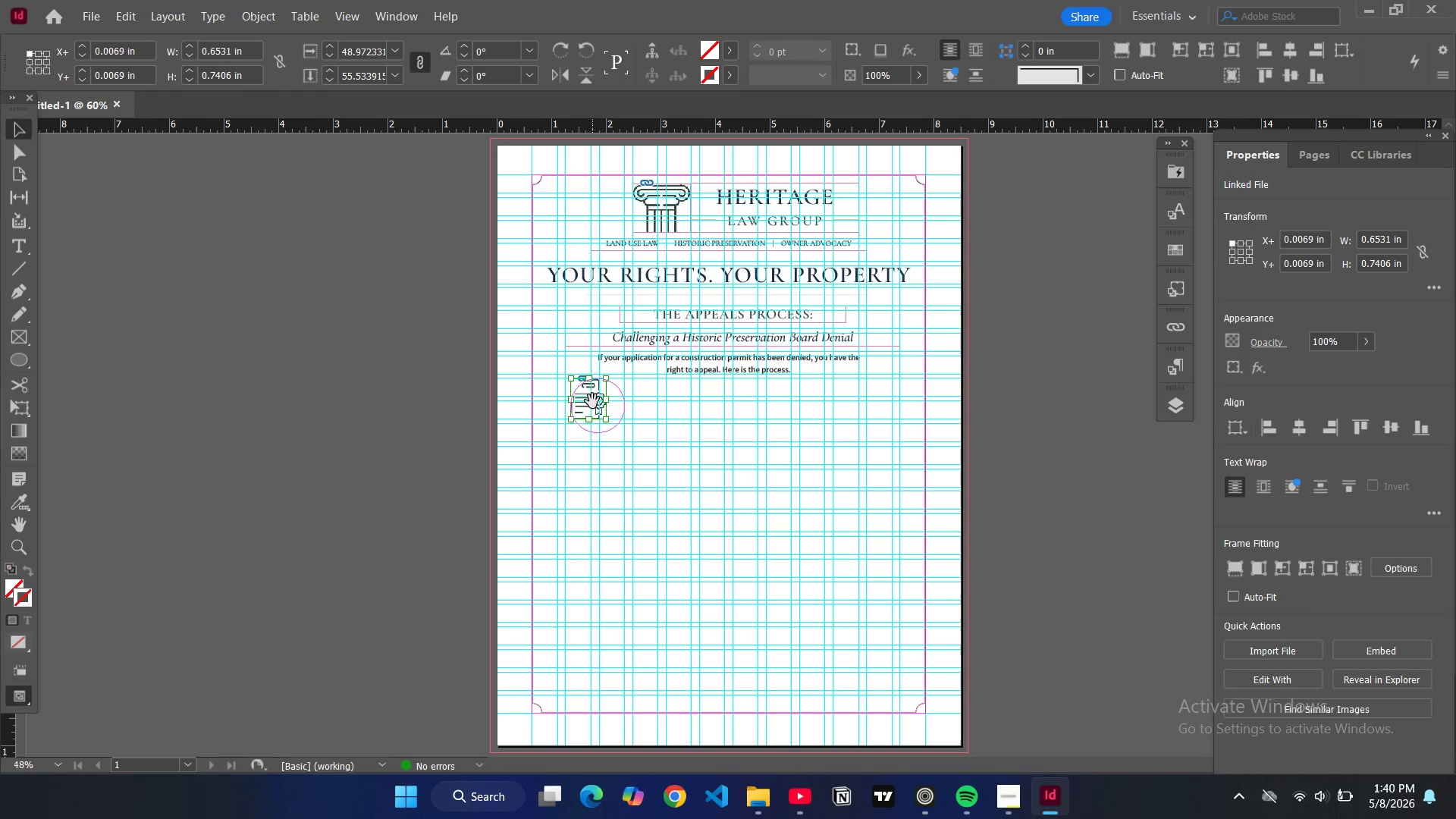 
left_click_drag(start_coordinate=[592, 401], to_coordinate=[601, 406])
 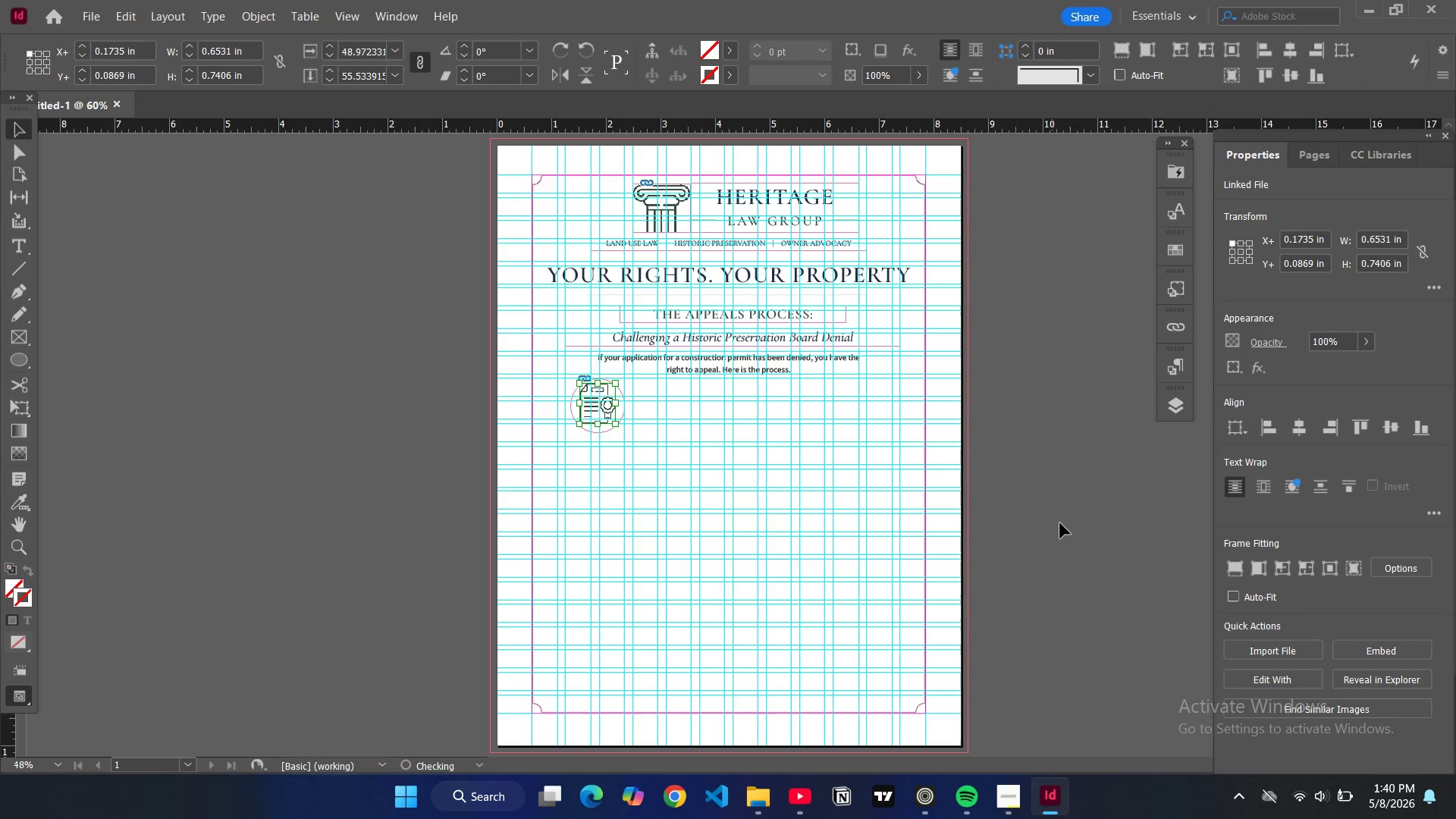 
left_click([1061, 523])
 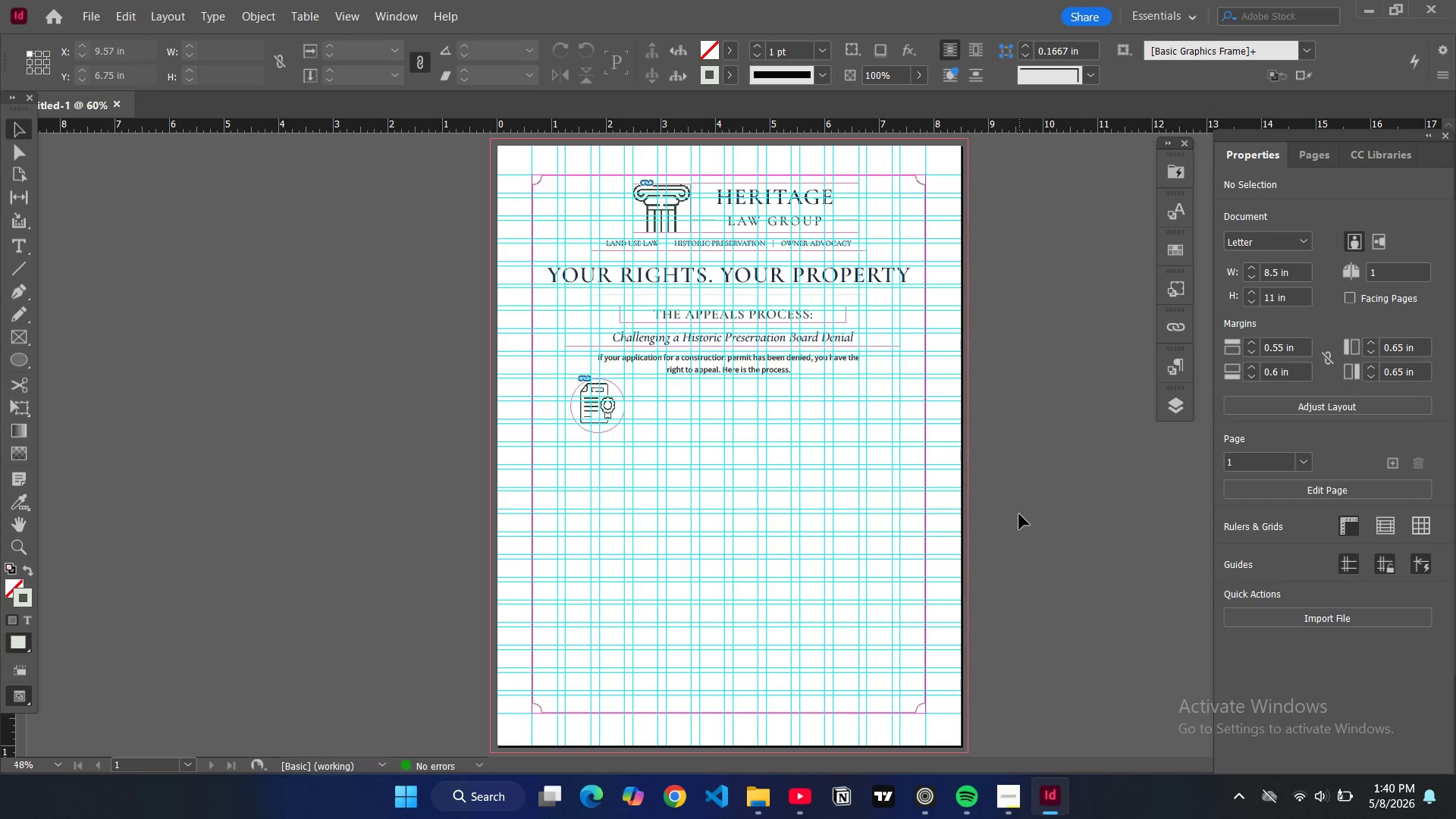 
key(W)
 